 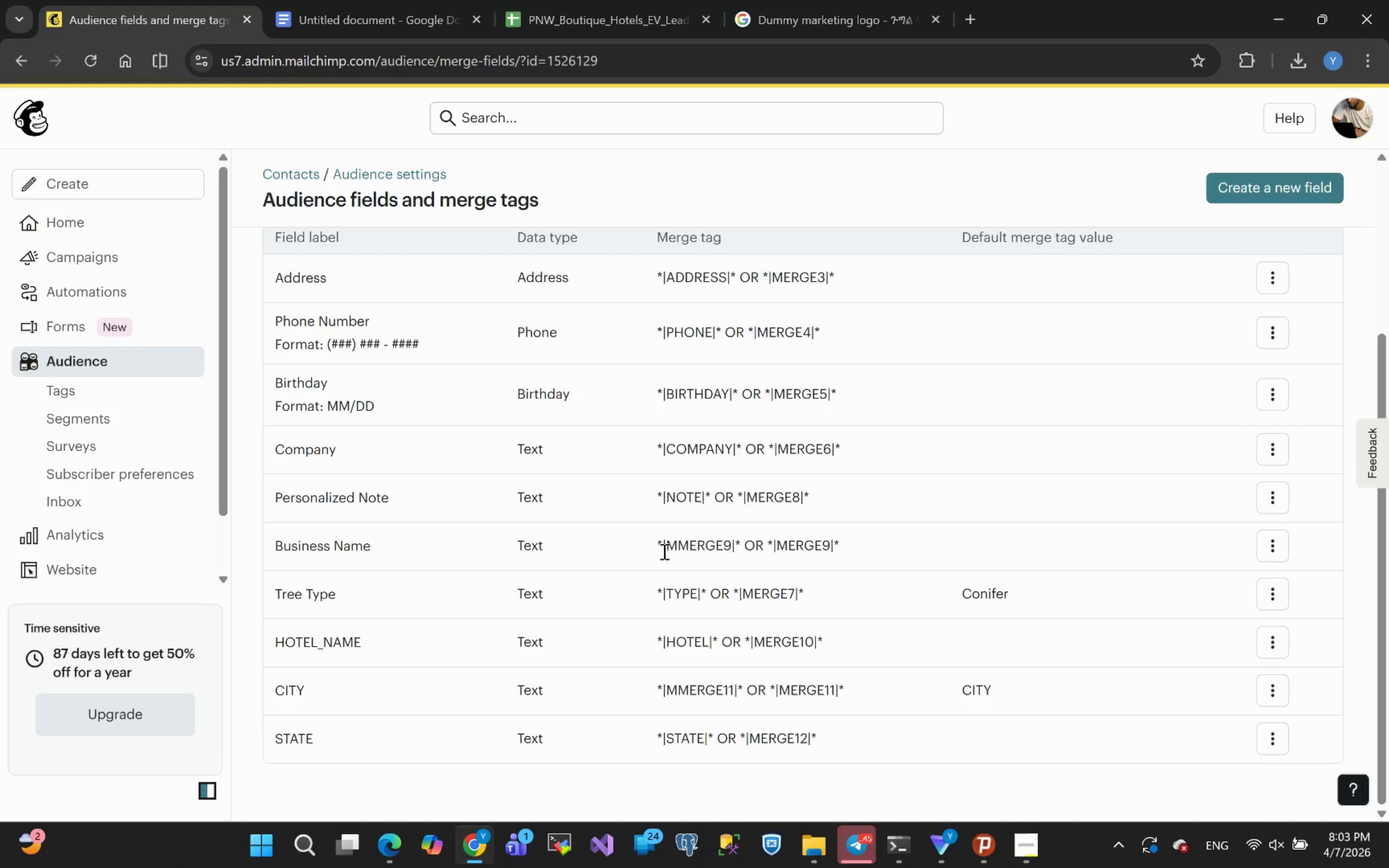 
scroll: coordinate [438, 567], scroll_direction: none, amount: 0.0
 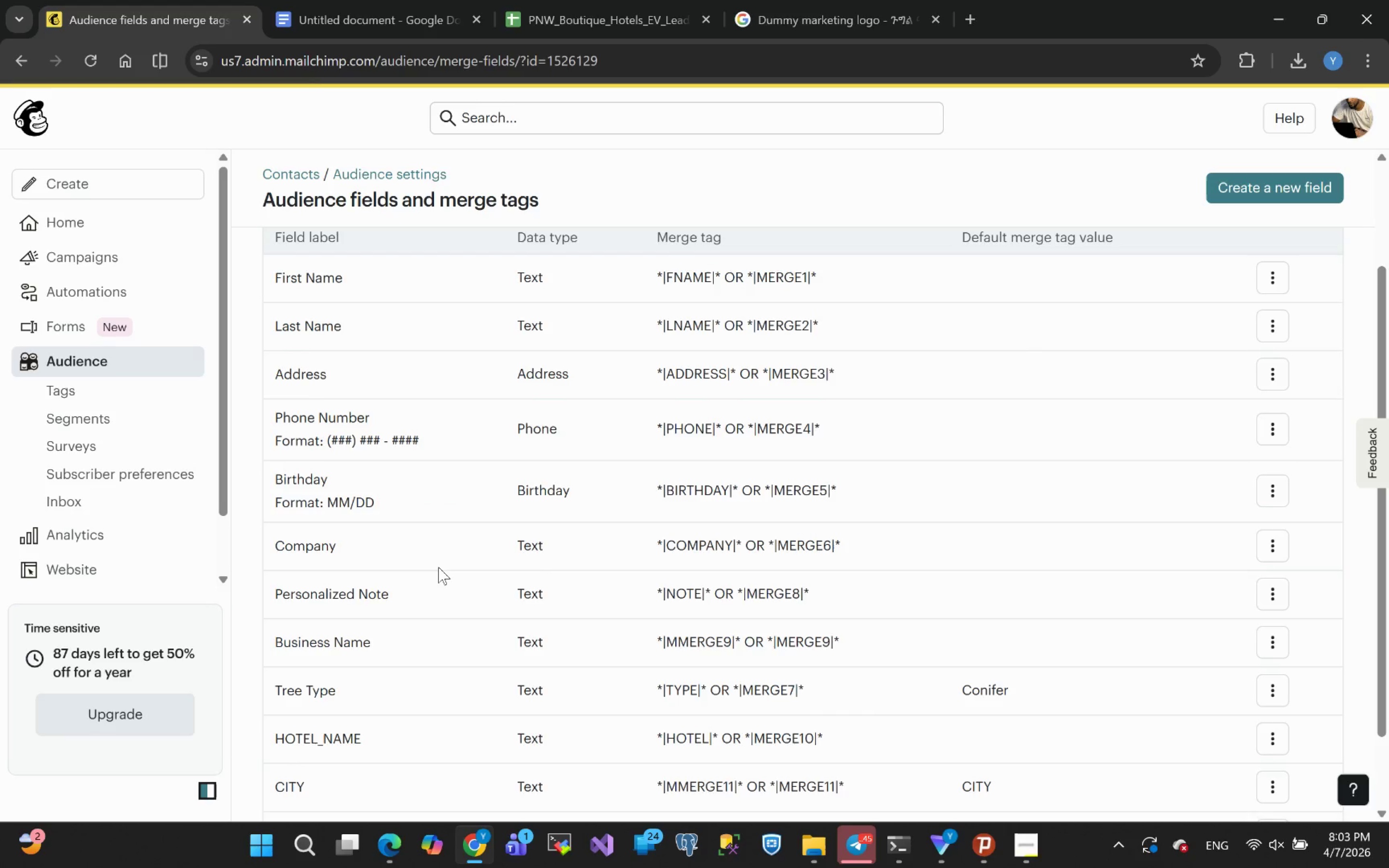 
scroll: coordinate [438, 567], scroll_direction: down, amount: 2.0
 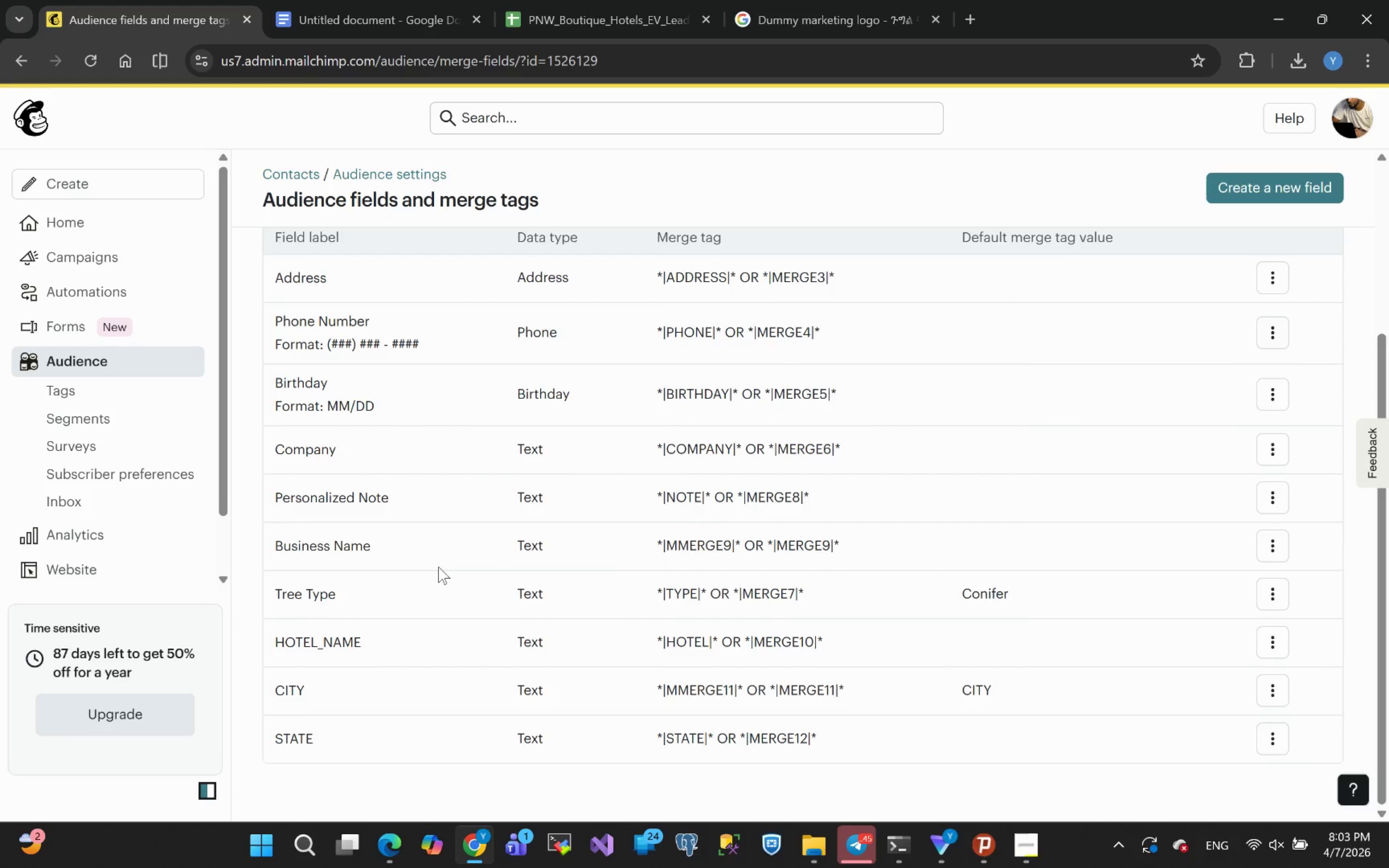 
scroll: coordinate [440, 565], scroll_direction: up, amount: 5.0
 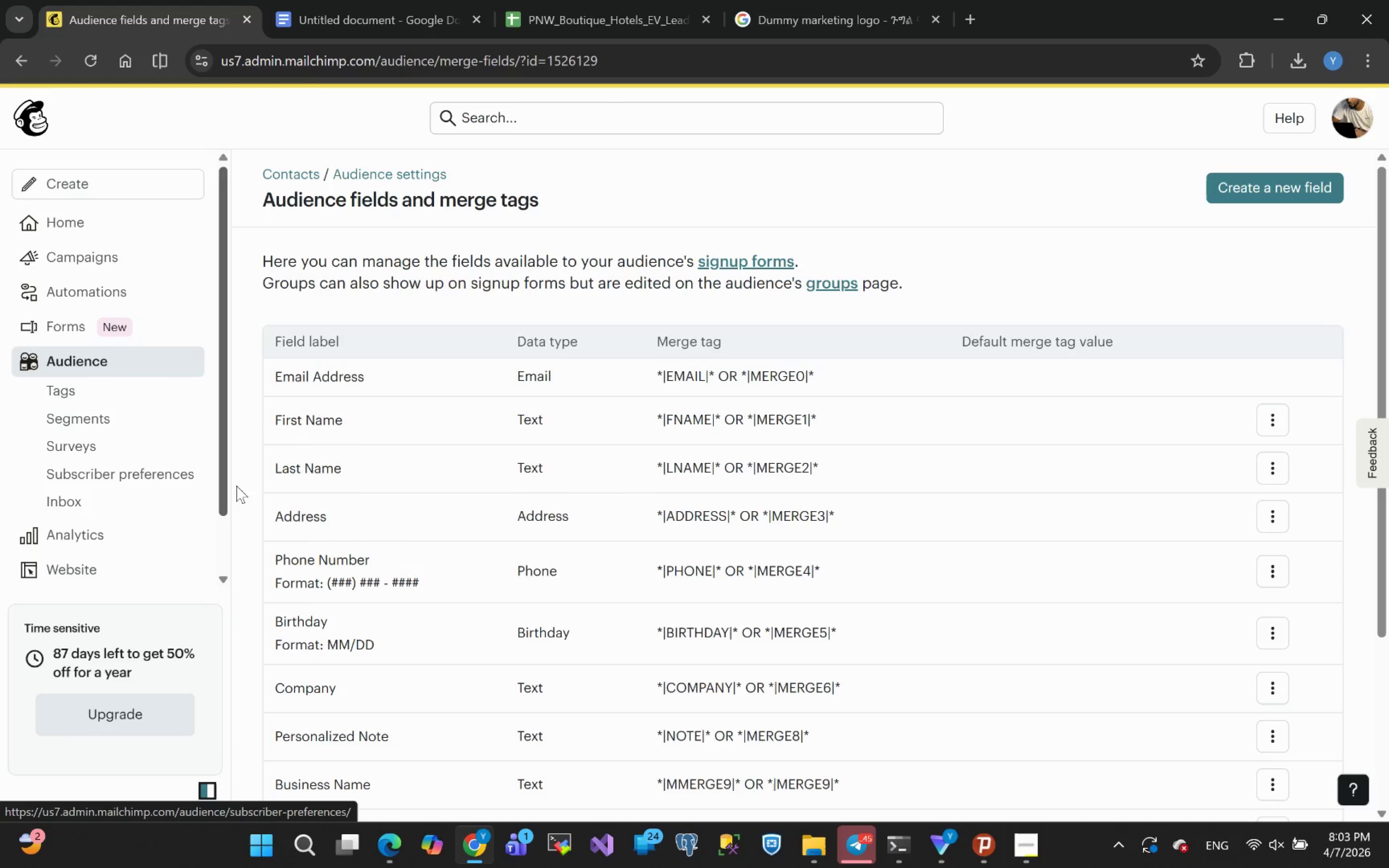 
left_click([597, 18])
 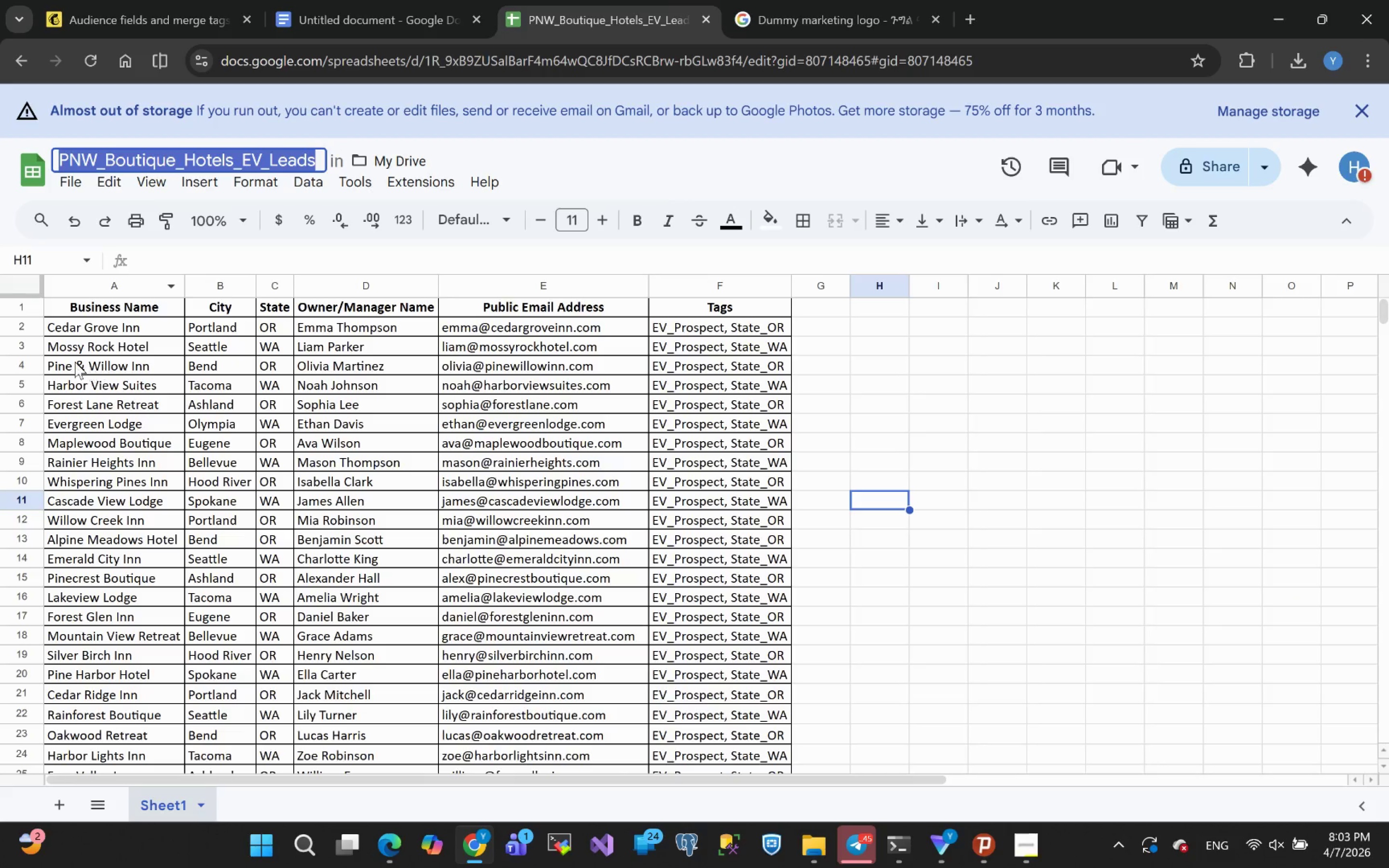 
scroll: coordinate [81, 323], scroll_direction: up, amount: 1.0
 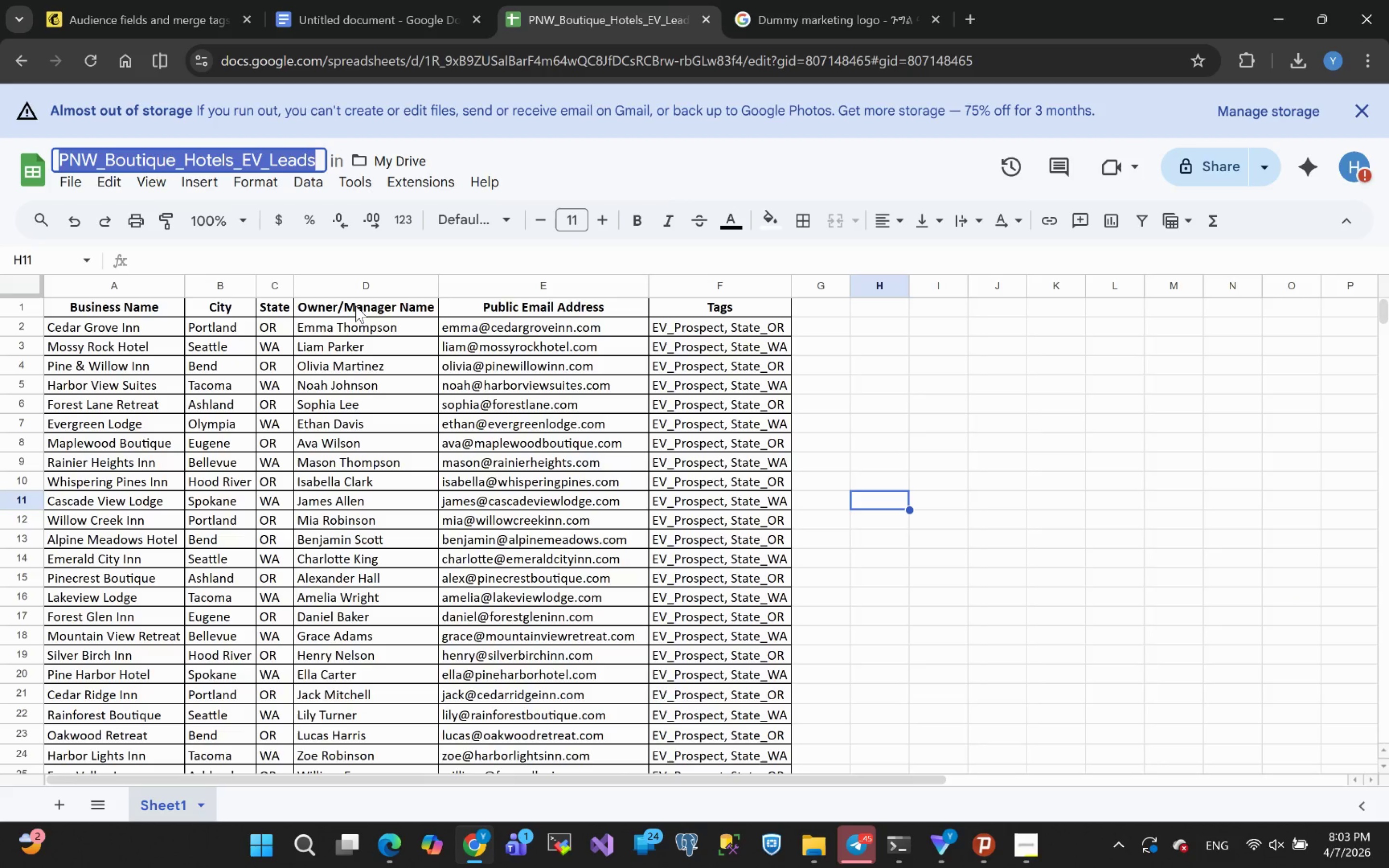 
wait(9.93)
 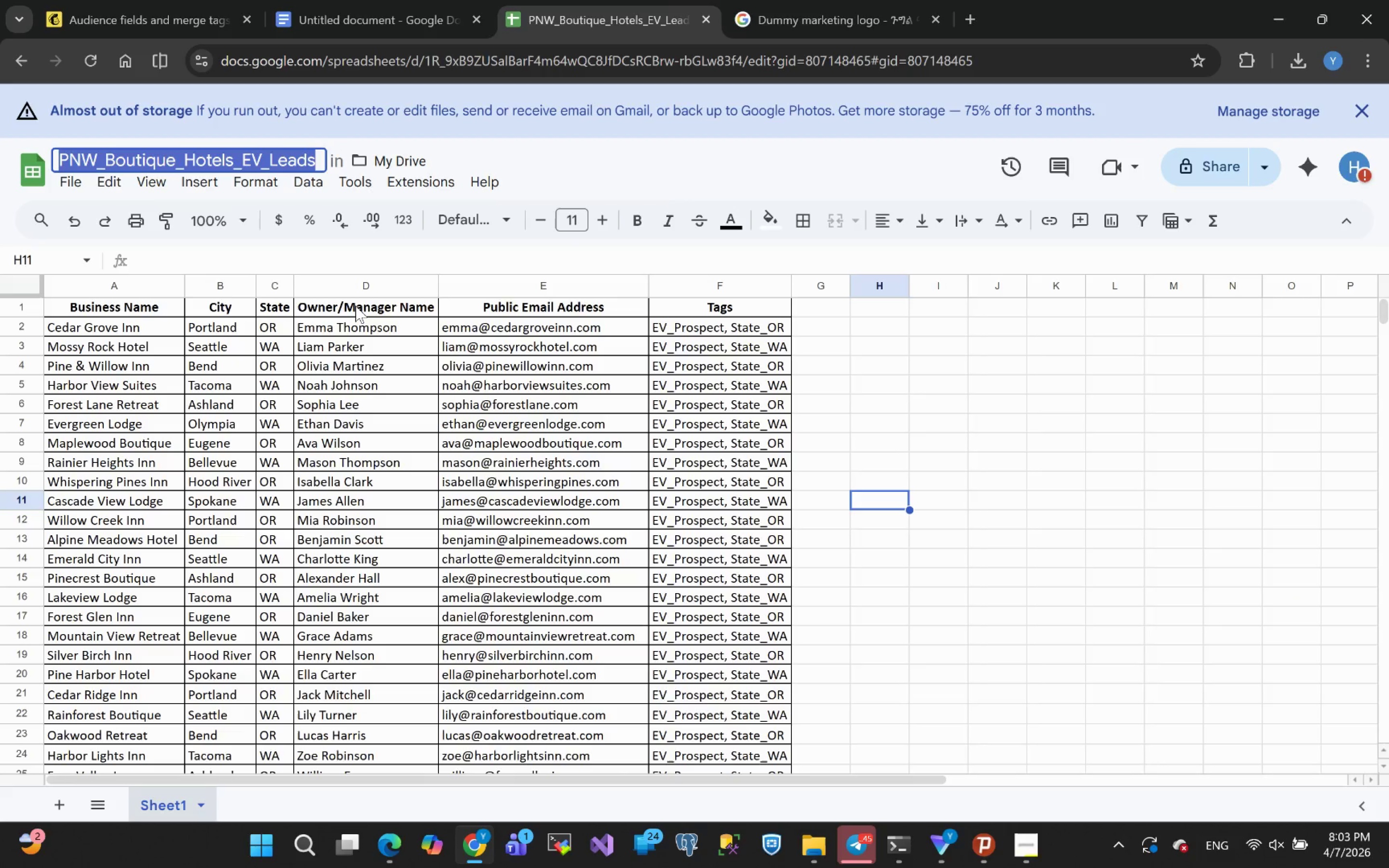 
scroll: coordinate [182, 411], scroll_direction: up, amount: 5.0
 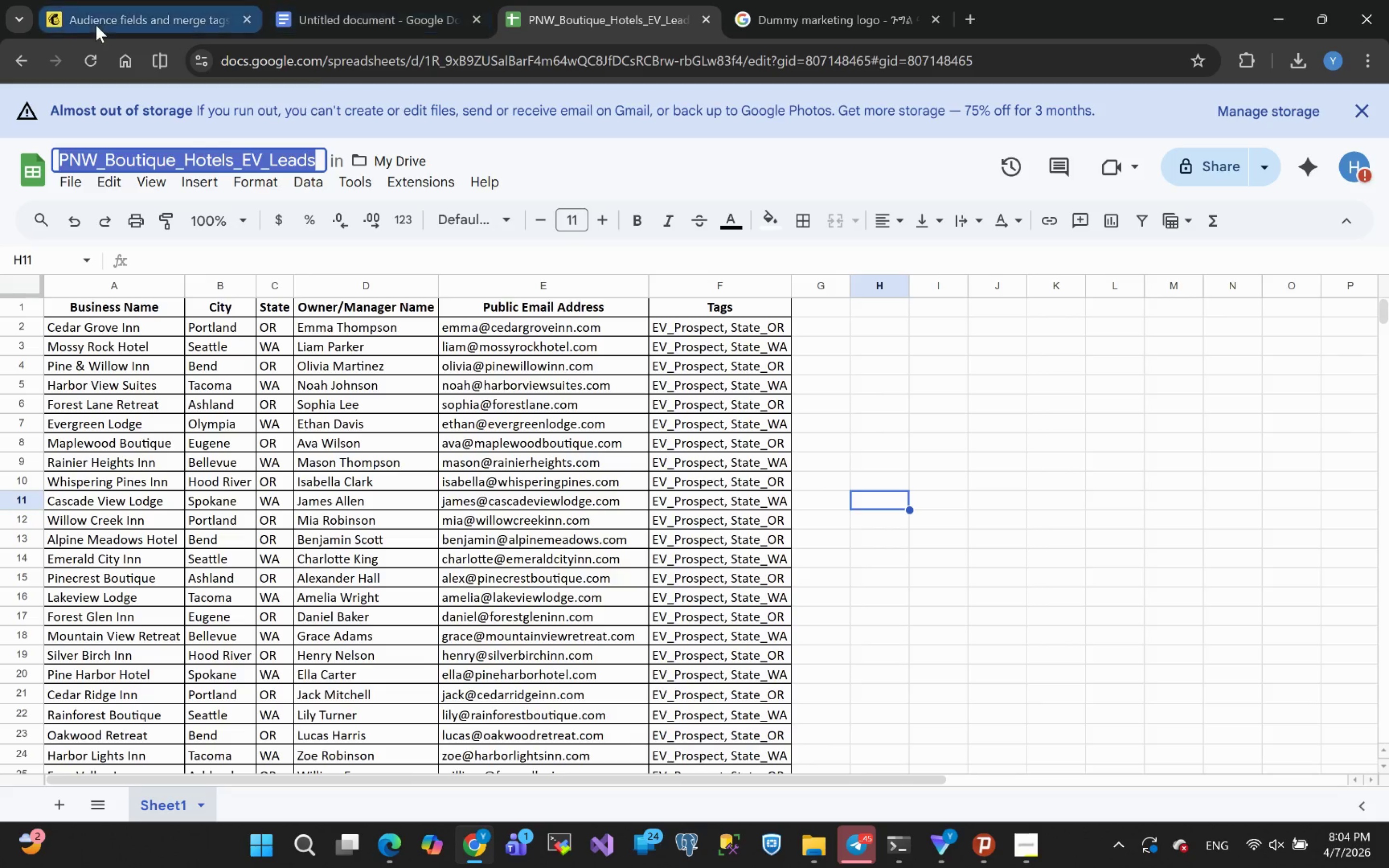 
left_click([103, 8])
 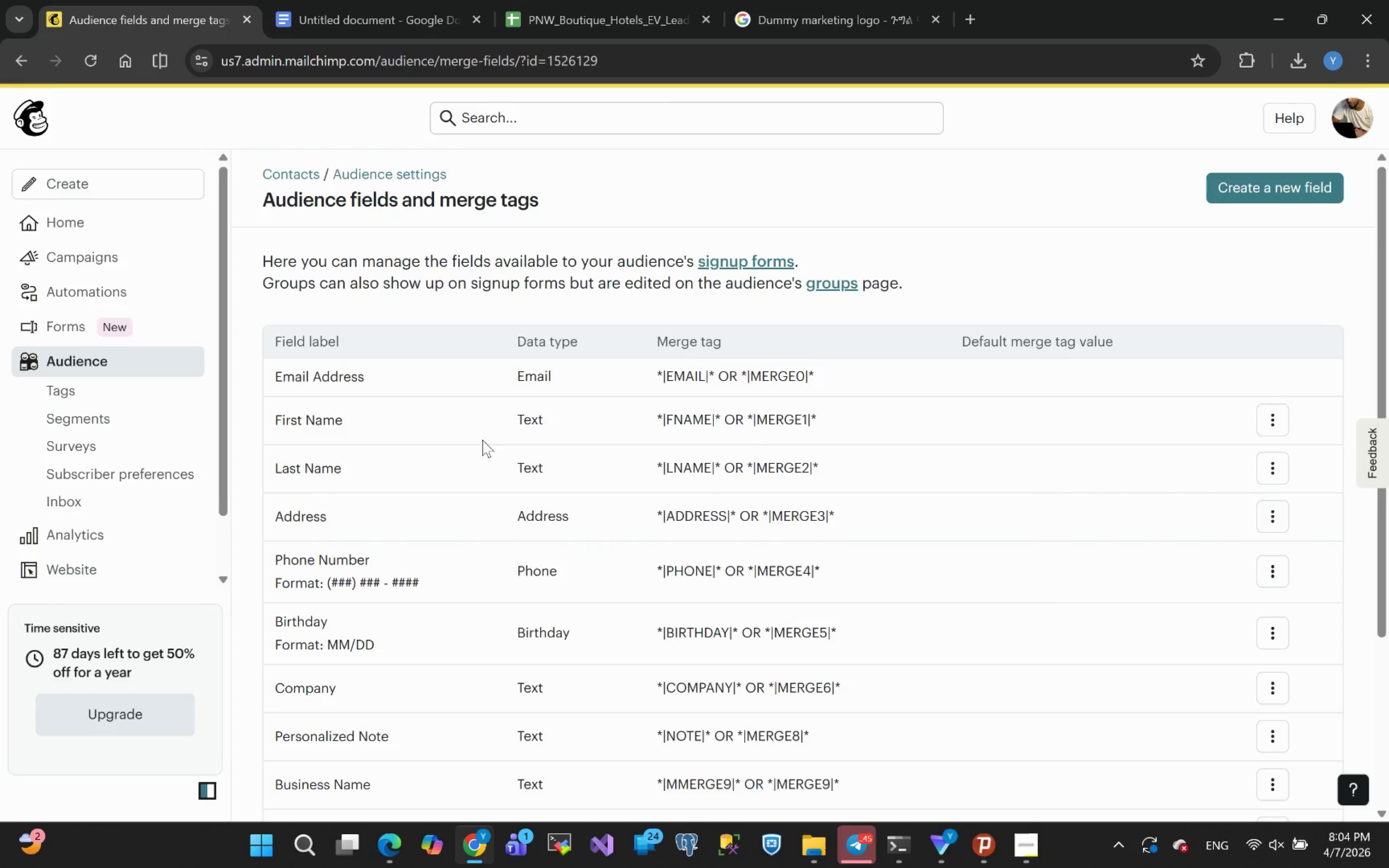 
scroll: coordinate [439, 482], scroll_direction: up, amount: 4.0
 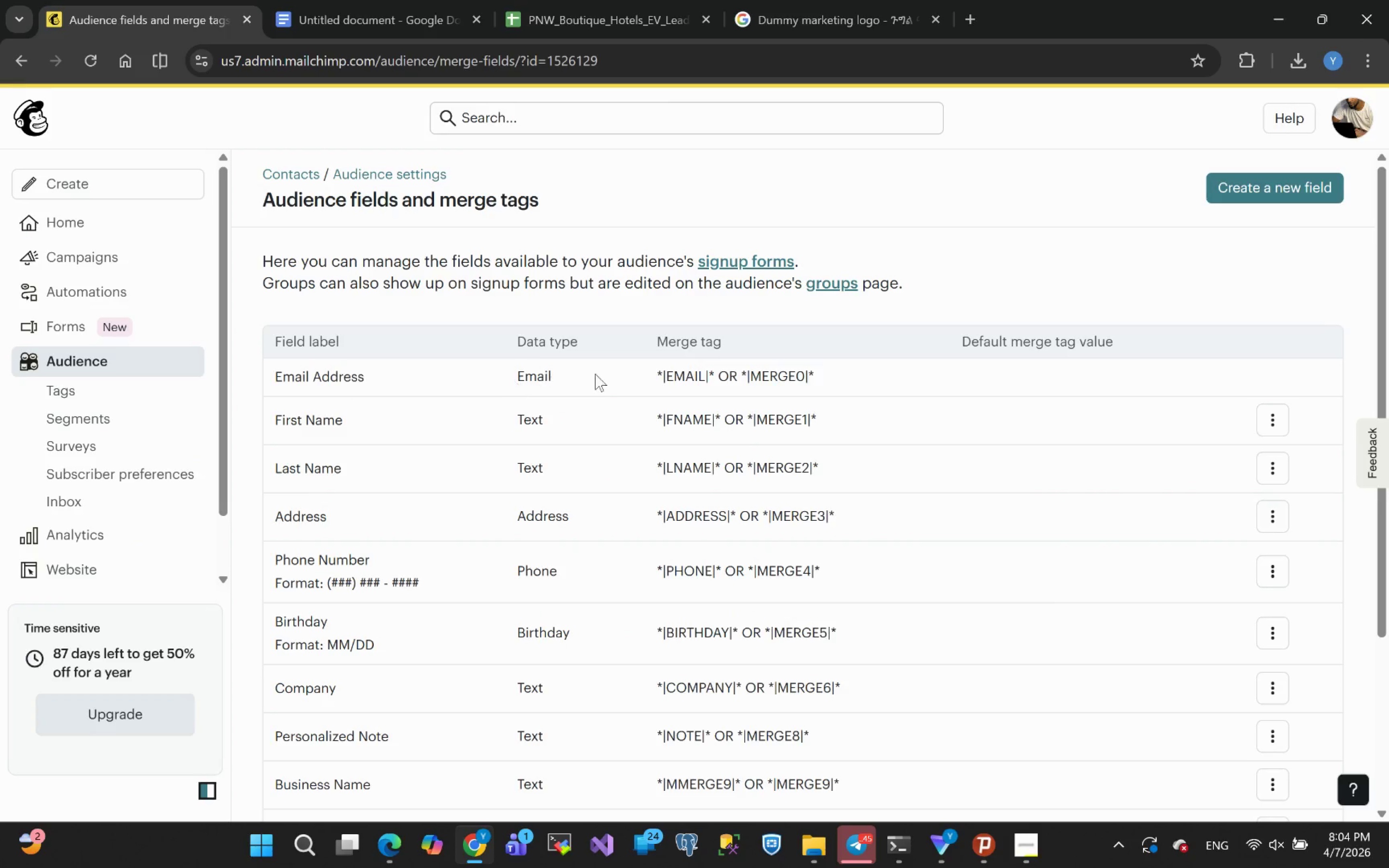 
scroll: coordinate [329, 518], scroll_direction: down, amount: 13.0
 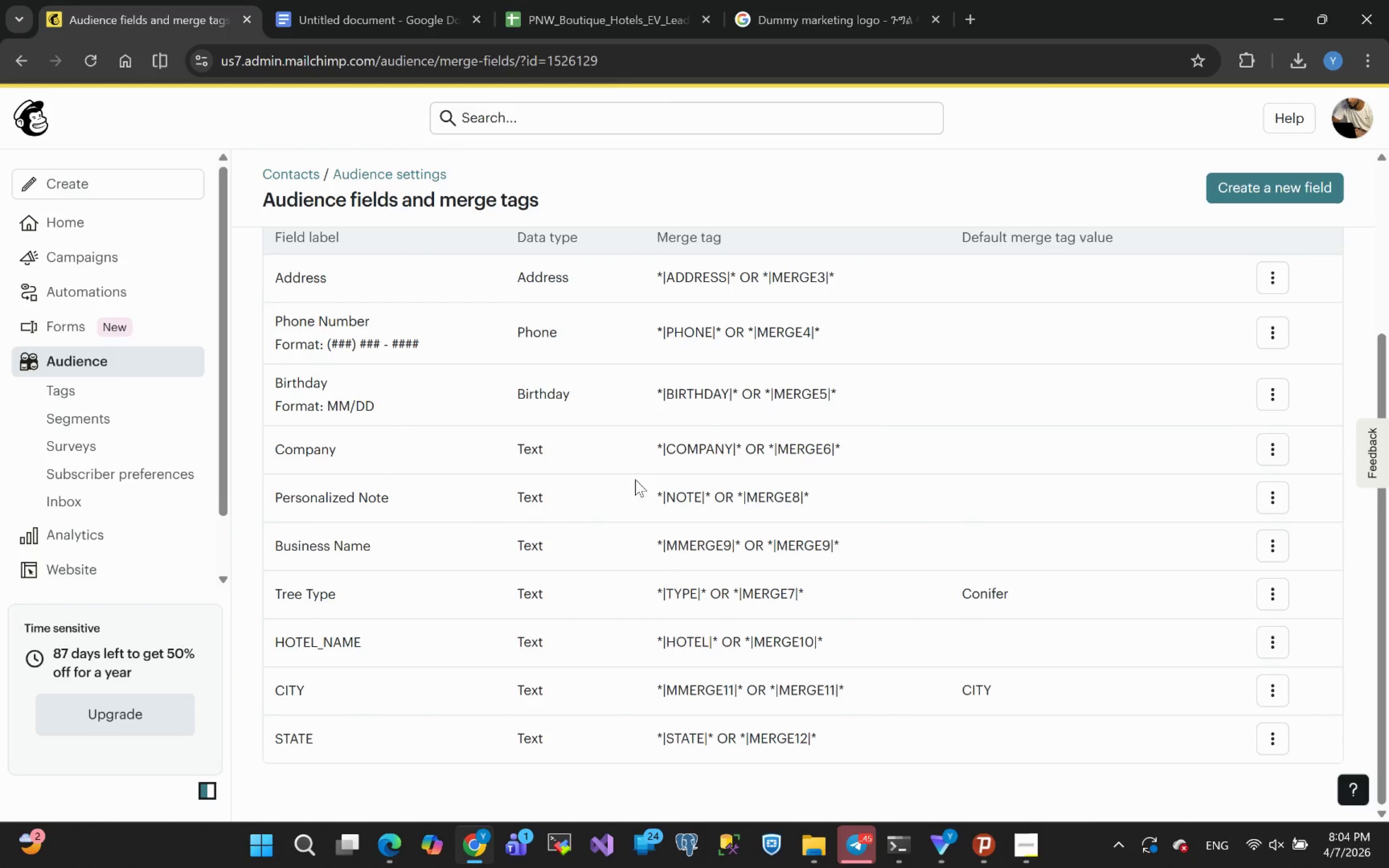 
scroll: coordinate [610, 483], scroll_direction: up, amount: 21.0
 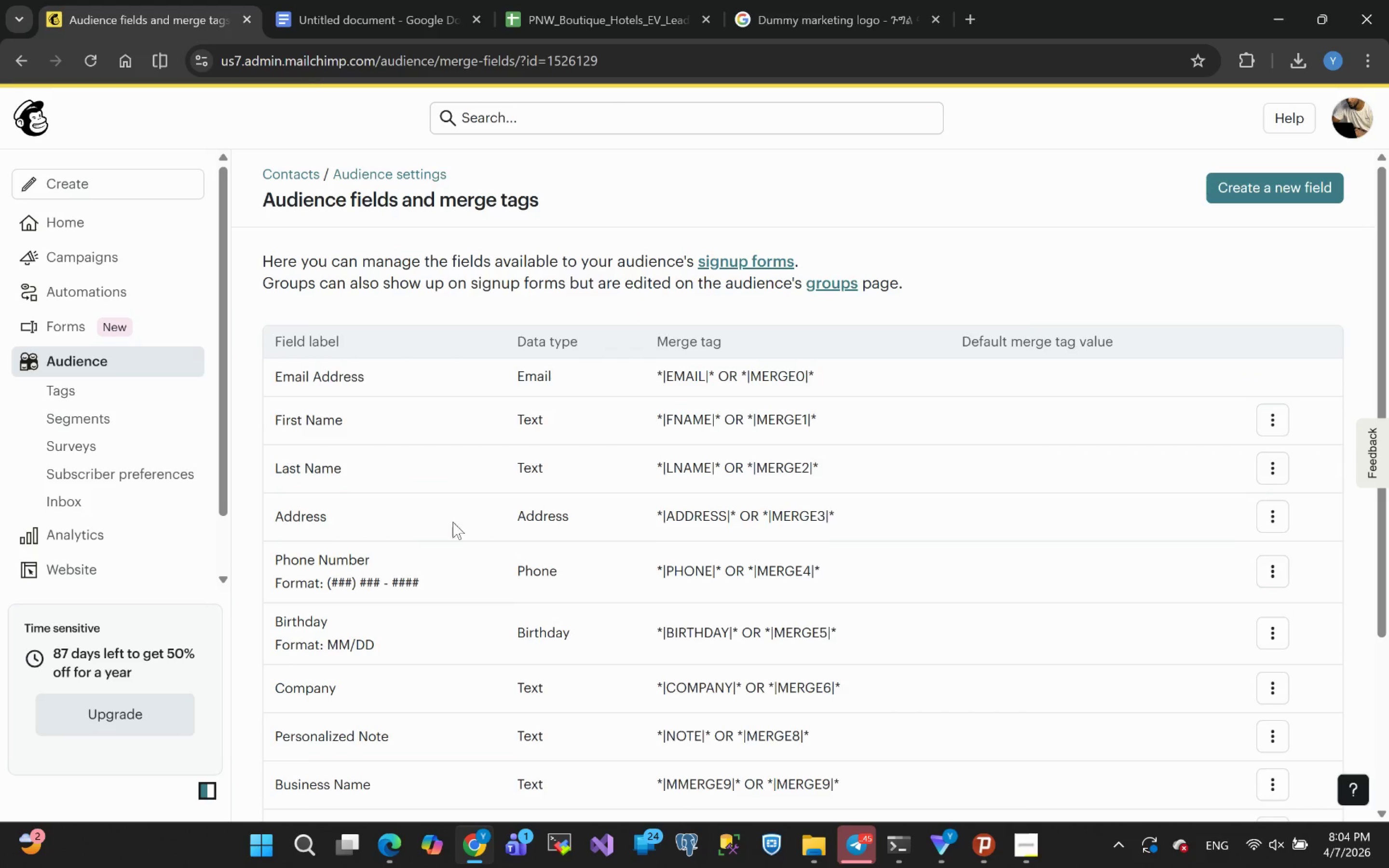 
scroll: coordinate [413, 453], scroll_direction: down, amount: 9.0
 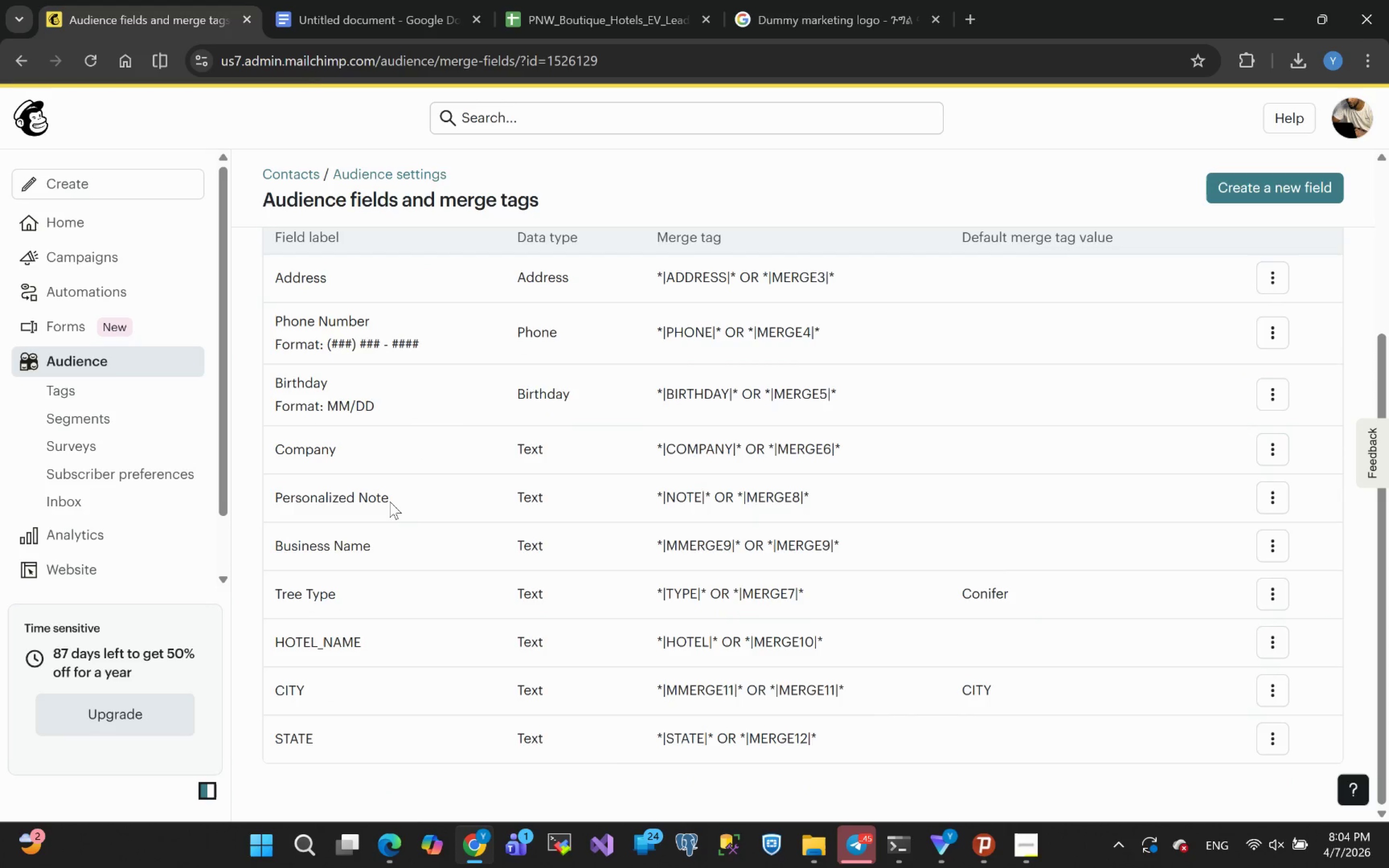 
scroll: coordinate [391, 500], scroll_direction: up, amount: 10.0
 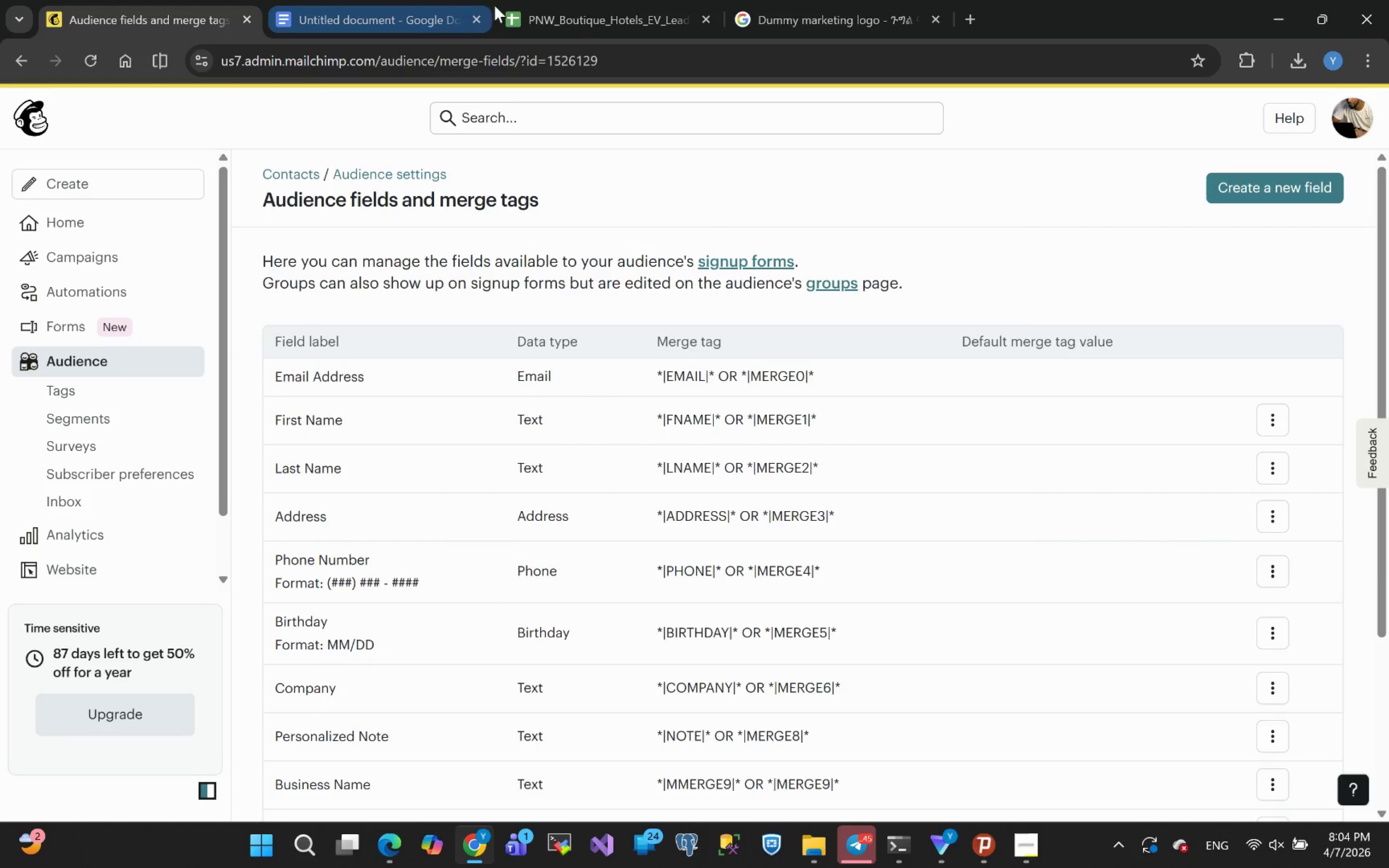 
left_click([638, 7])
 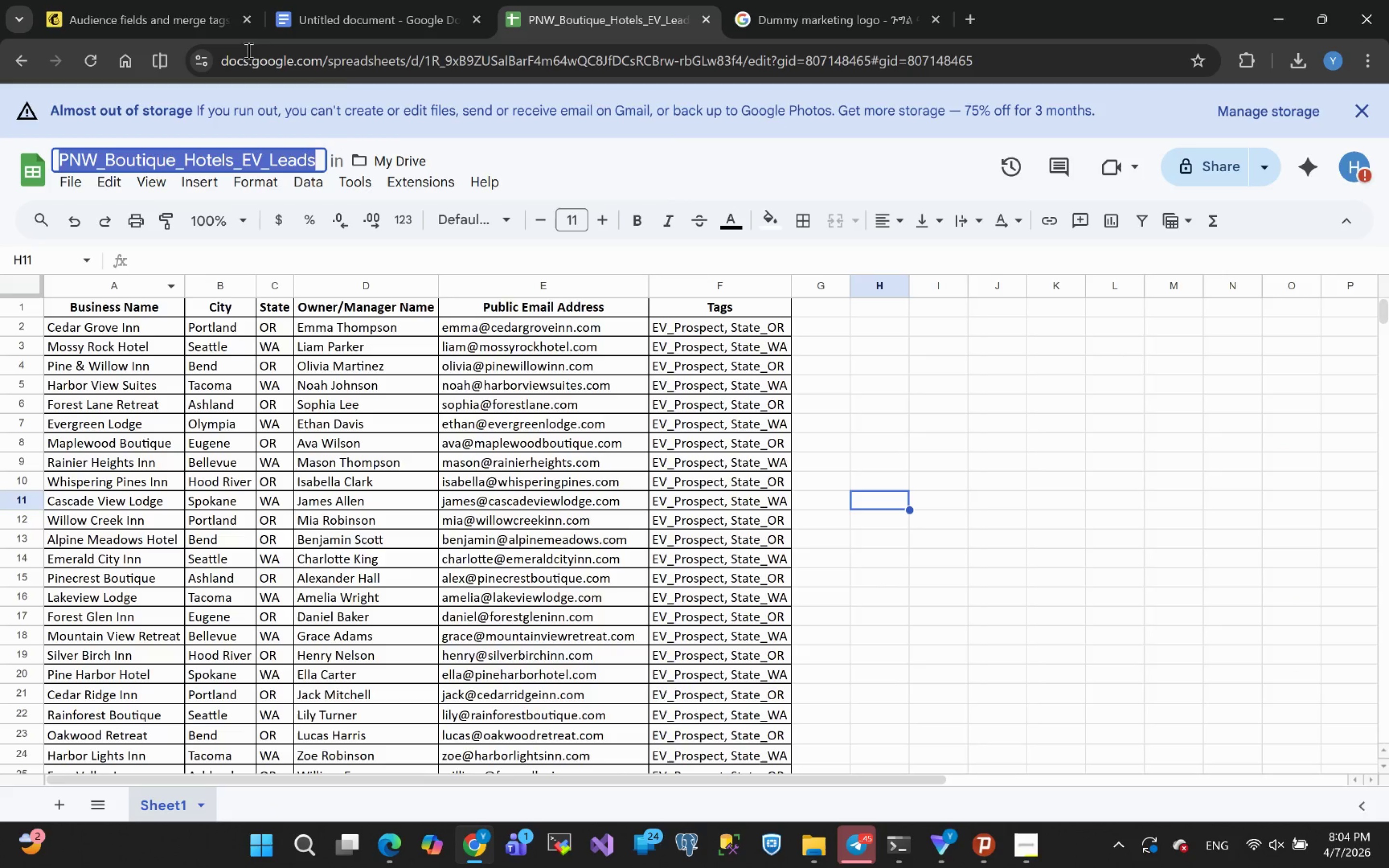 
left_click([139, 11])
 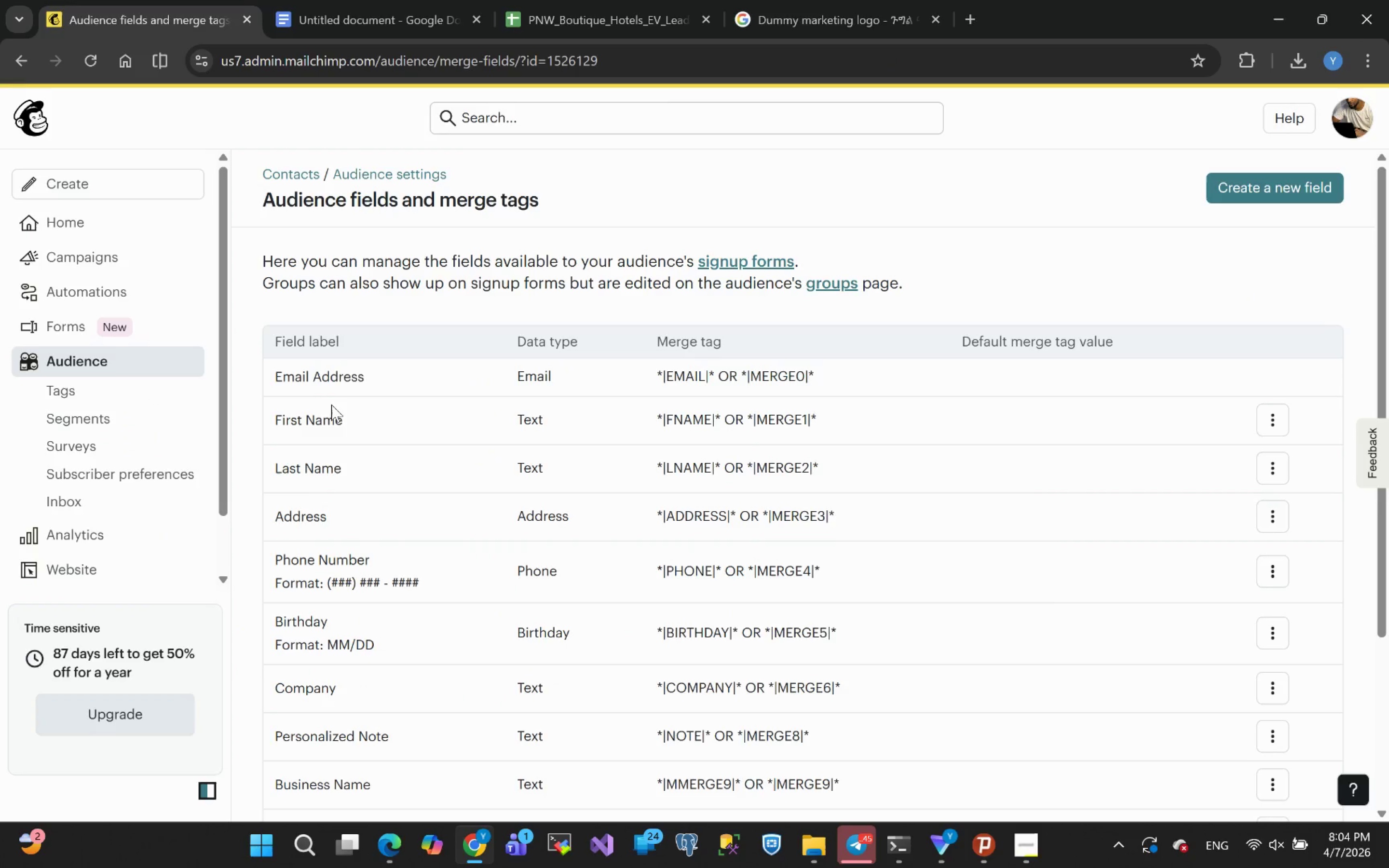 
scroll: coordinate [334, 423], scroll_direction: up, amount: 6.0
 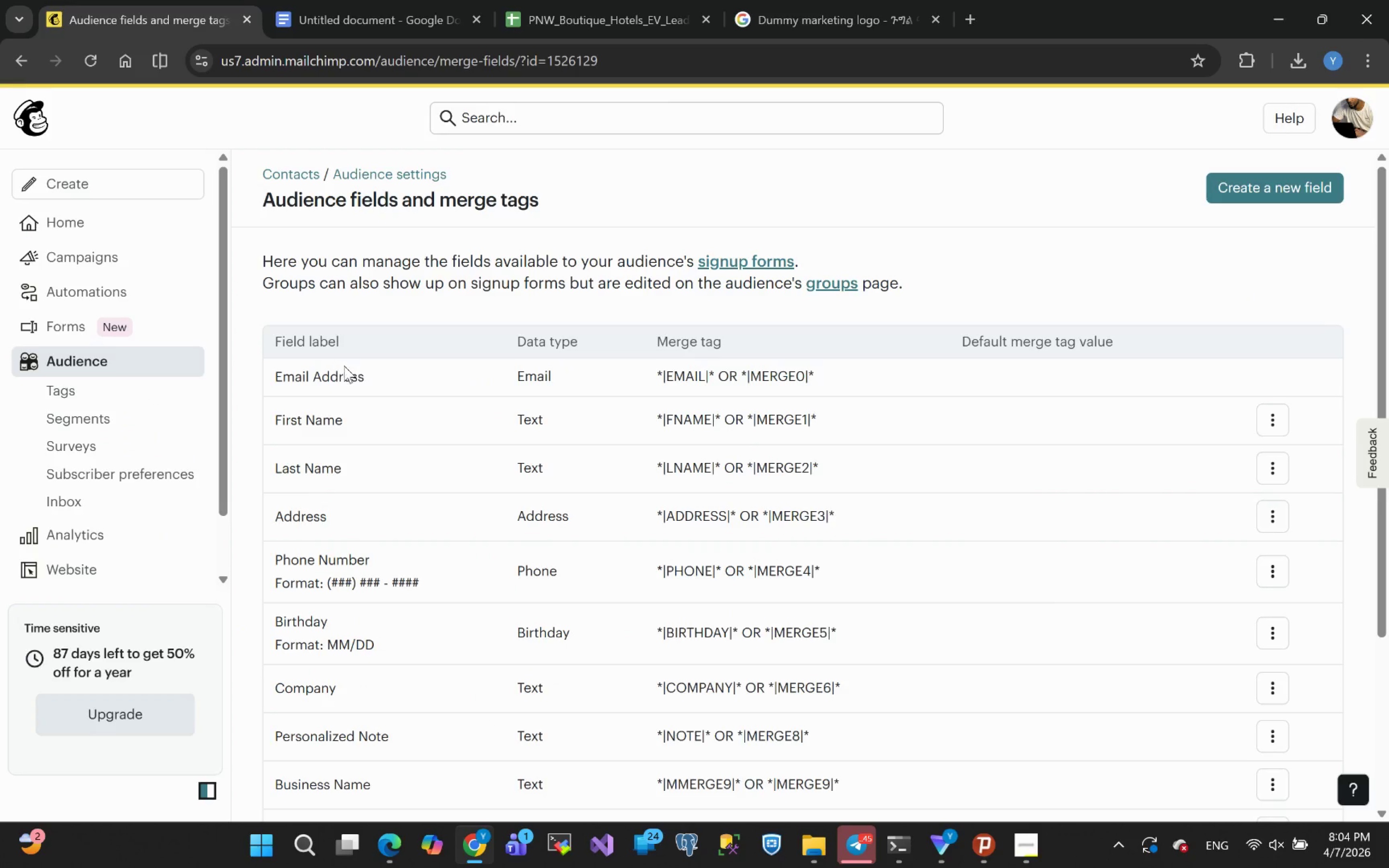 
wait(7.52)
 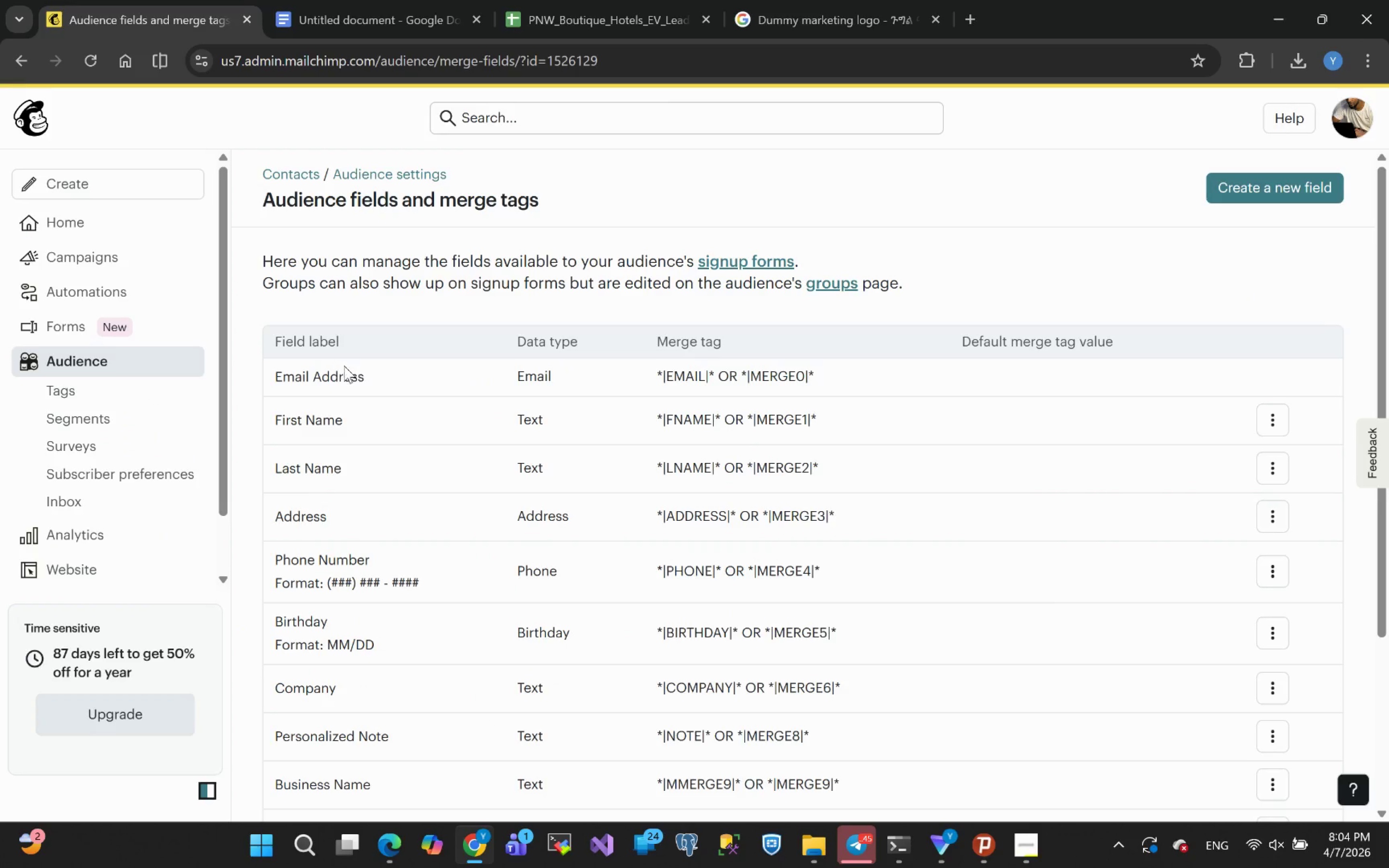 
scroll: coordinate [332, 403], scroll_direction: down, amount: 2.0
 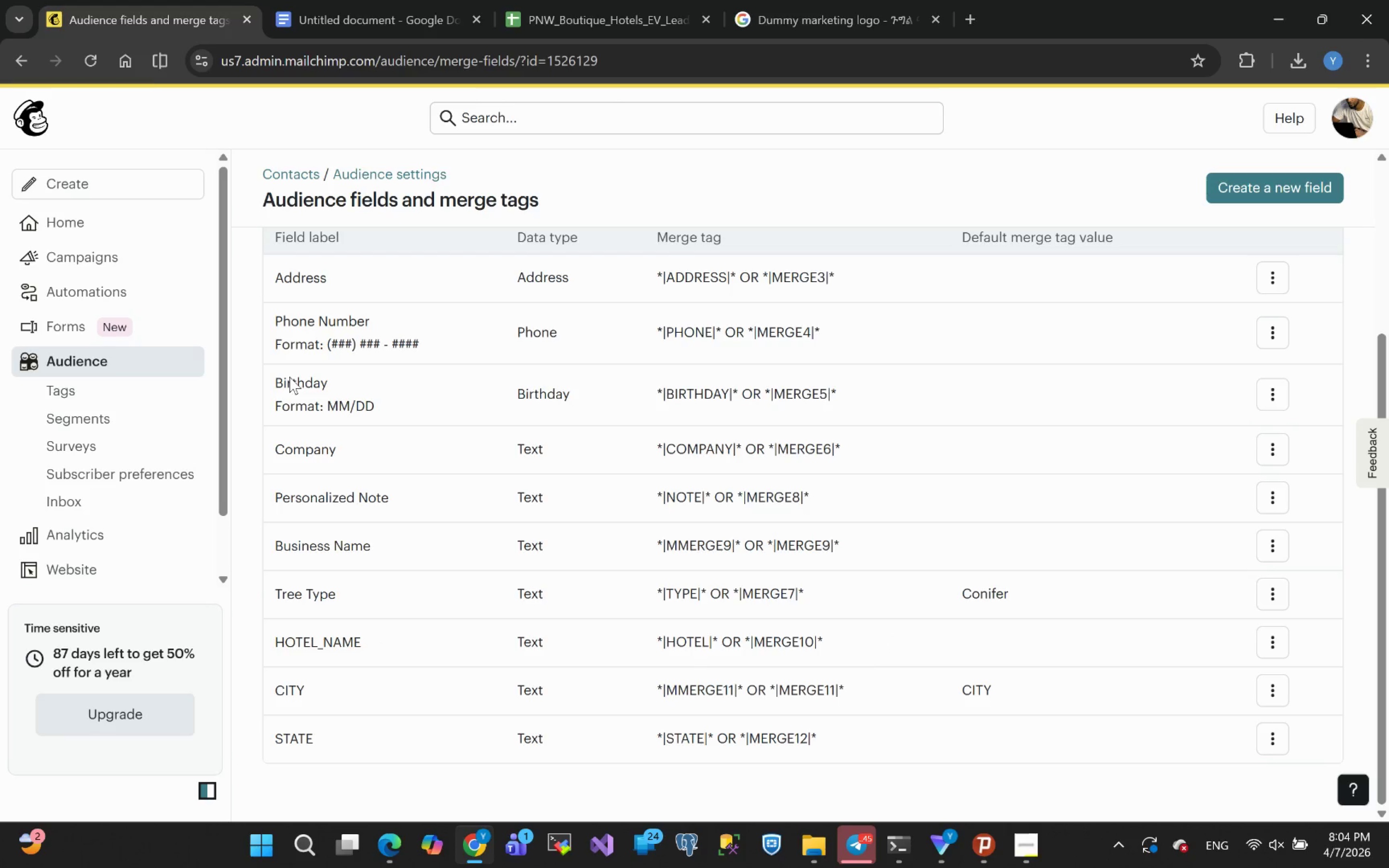 
wait(20.13)
 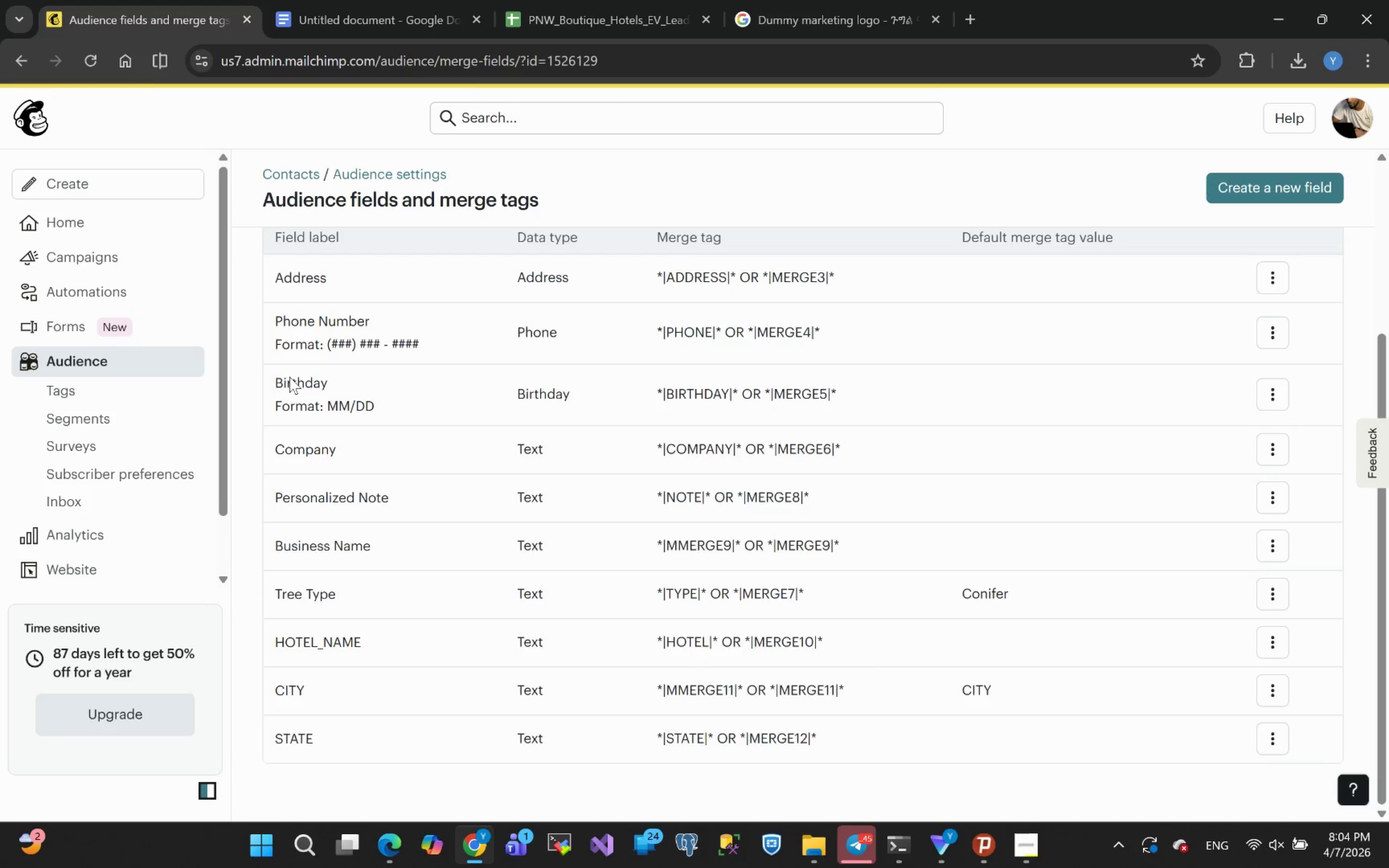 
scroll: coordinate [178, 380], scroll_direction: down, amount: 1.0
 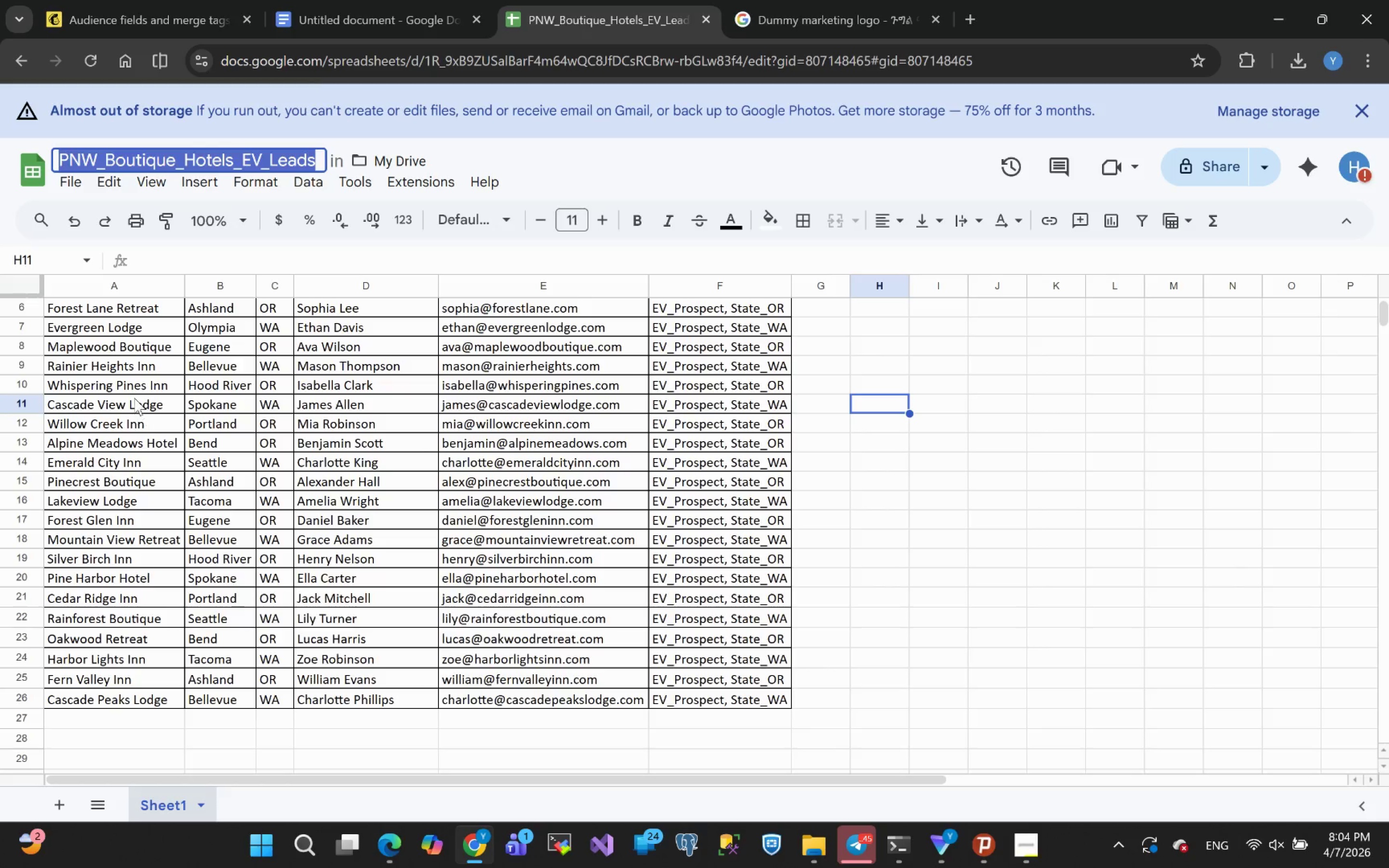 
scroll: coordinate [116, 333], scroll_direction: up, amount: 9.0
 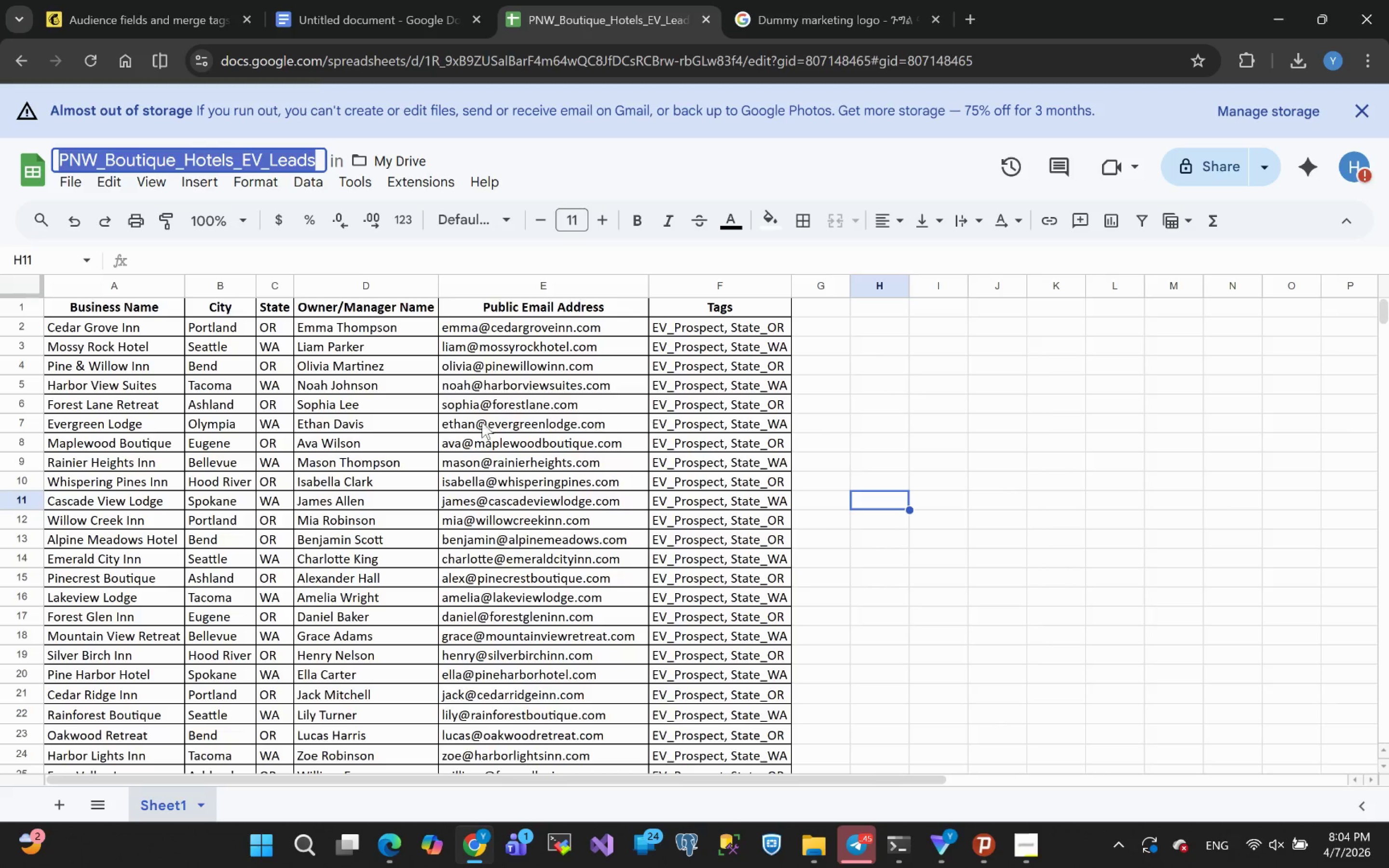 
left_click([115, 330])
 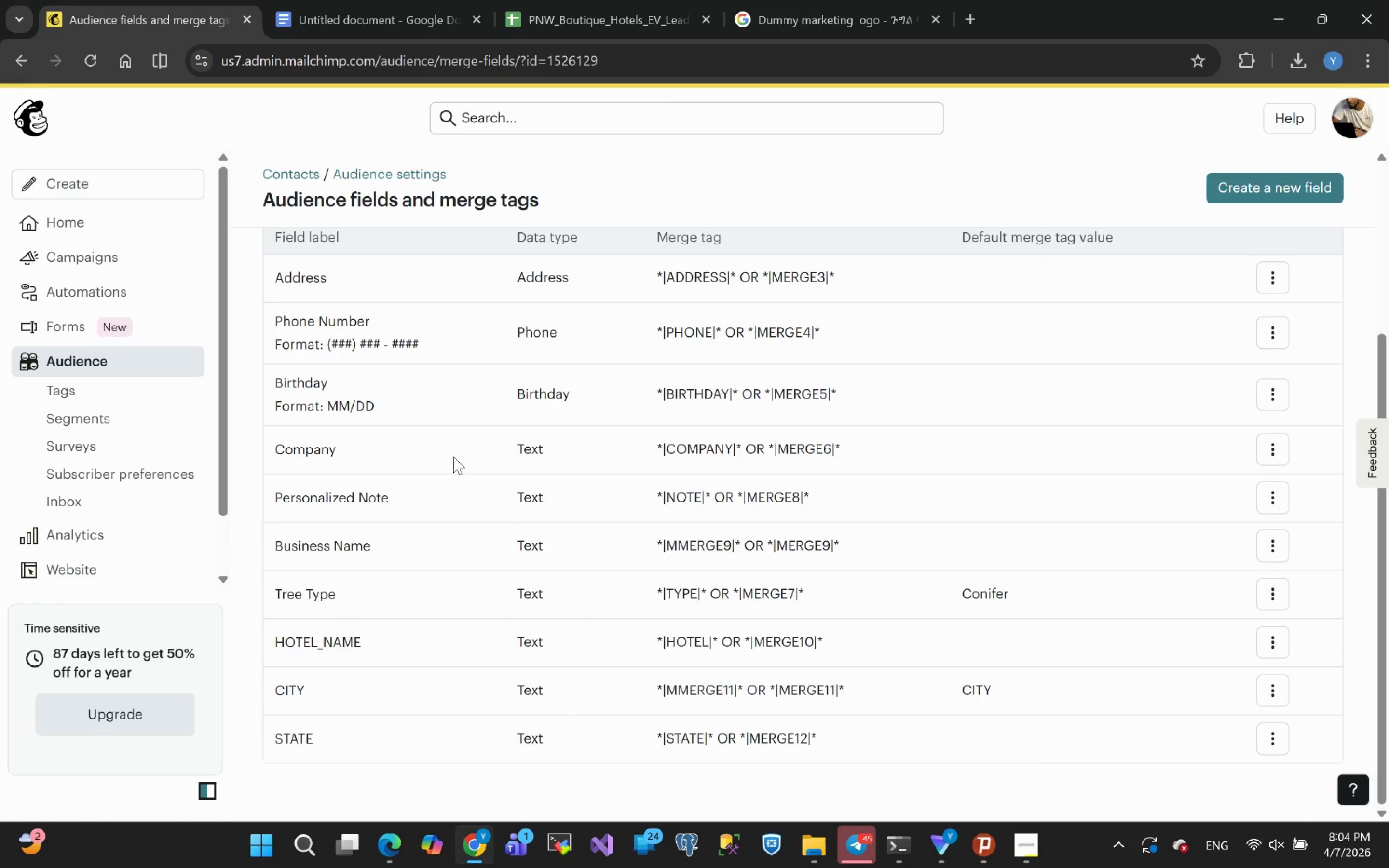 
scroll: coordinate [415, 549], scroll_direction: up, amount: 5.0
 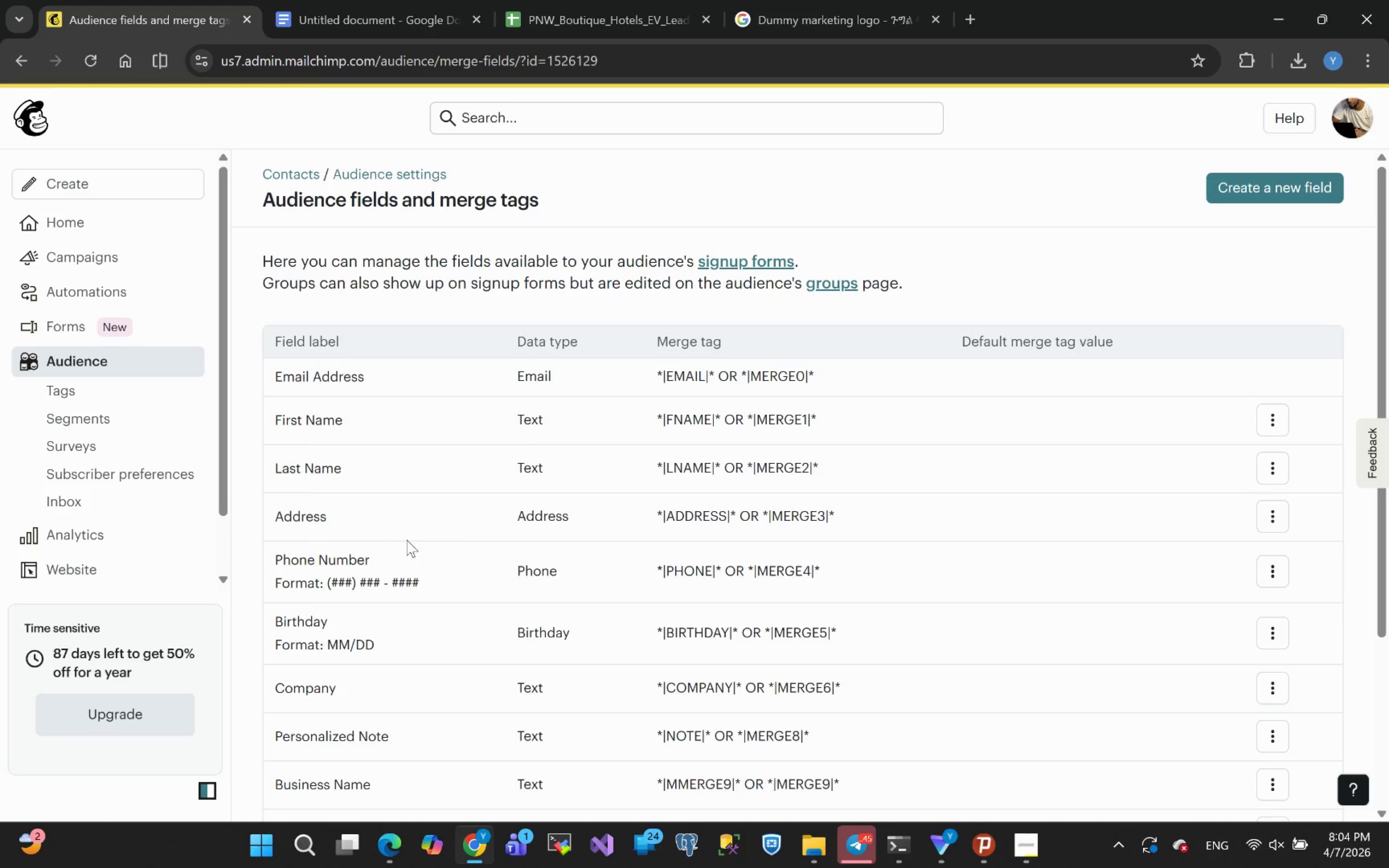 
scroll: coordinate [416, 539], scroll_direction: down, amount: 15.0
 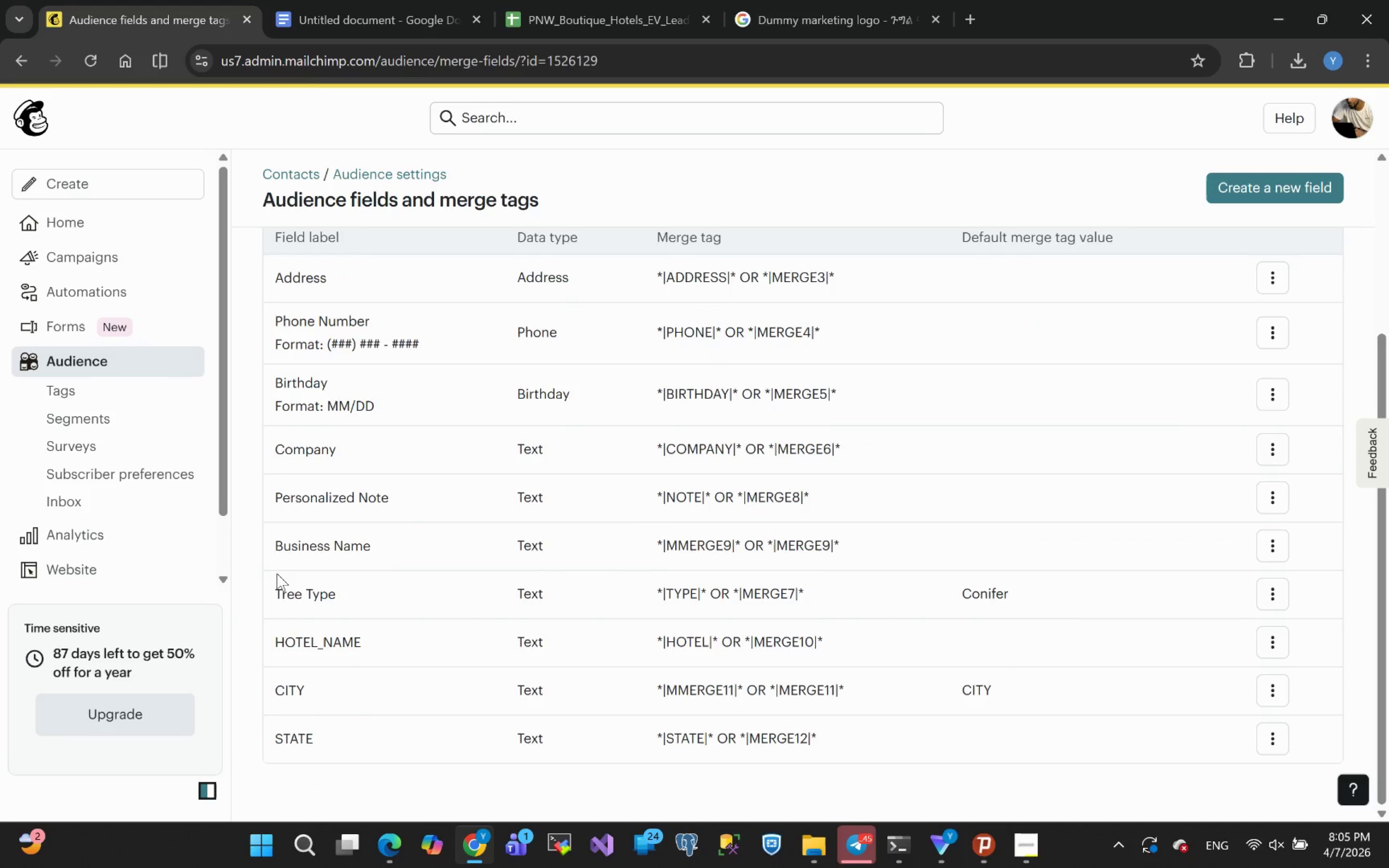 
wait(6.7)
 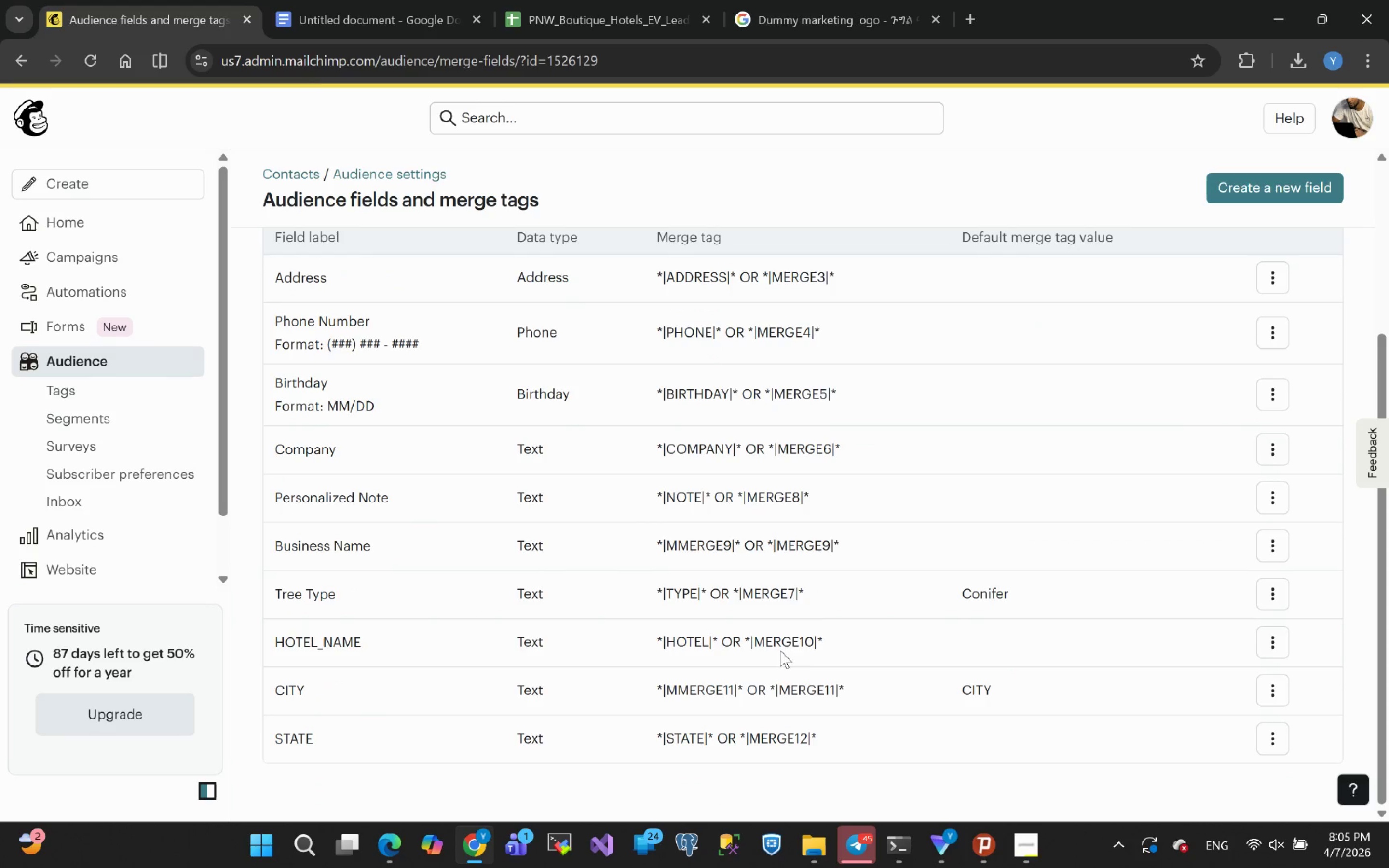 
left_click([1276, 648])
 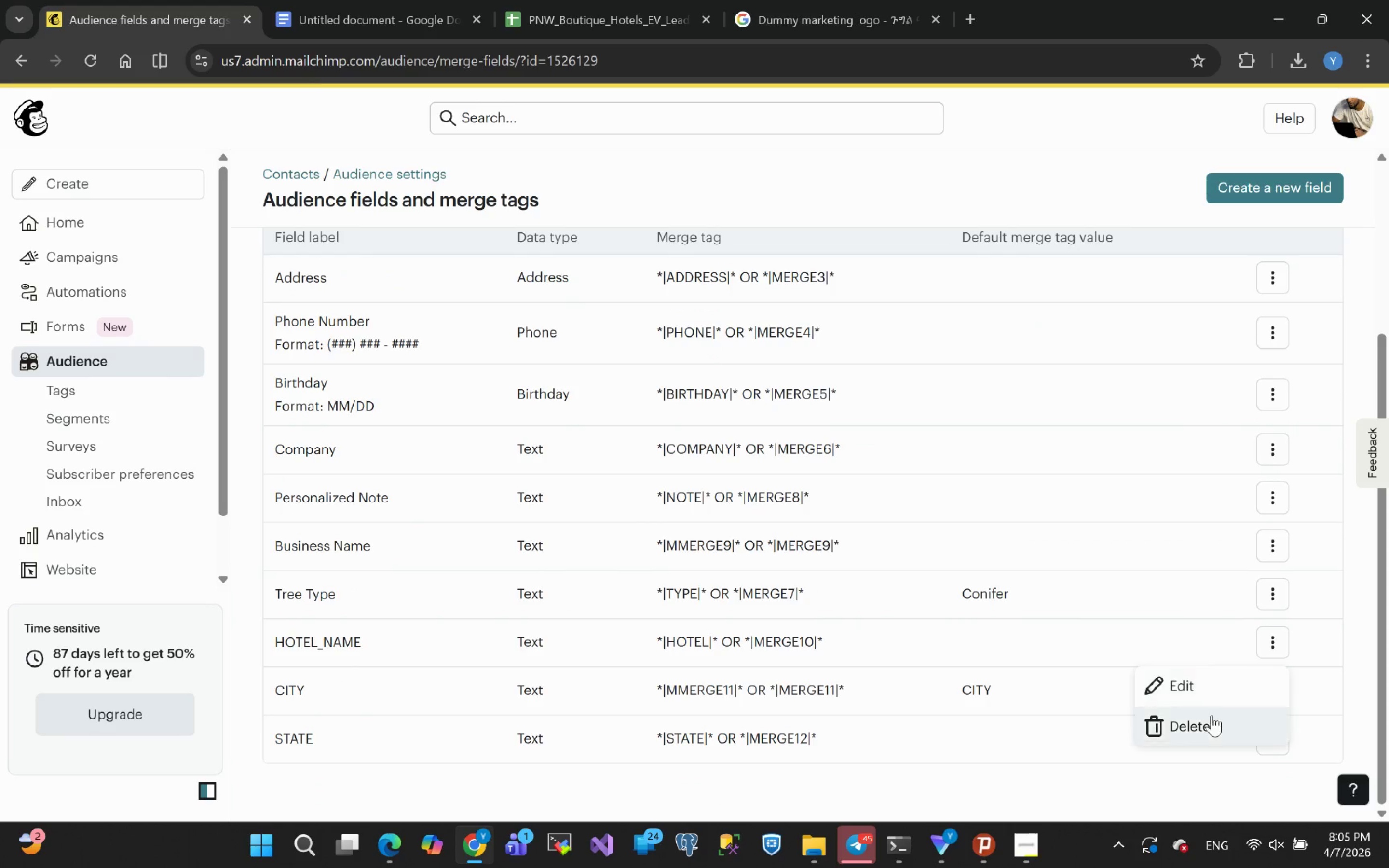 
left_click([1200, 727])
 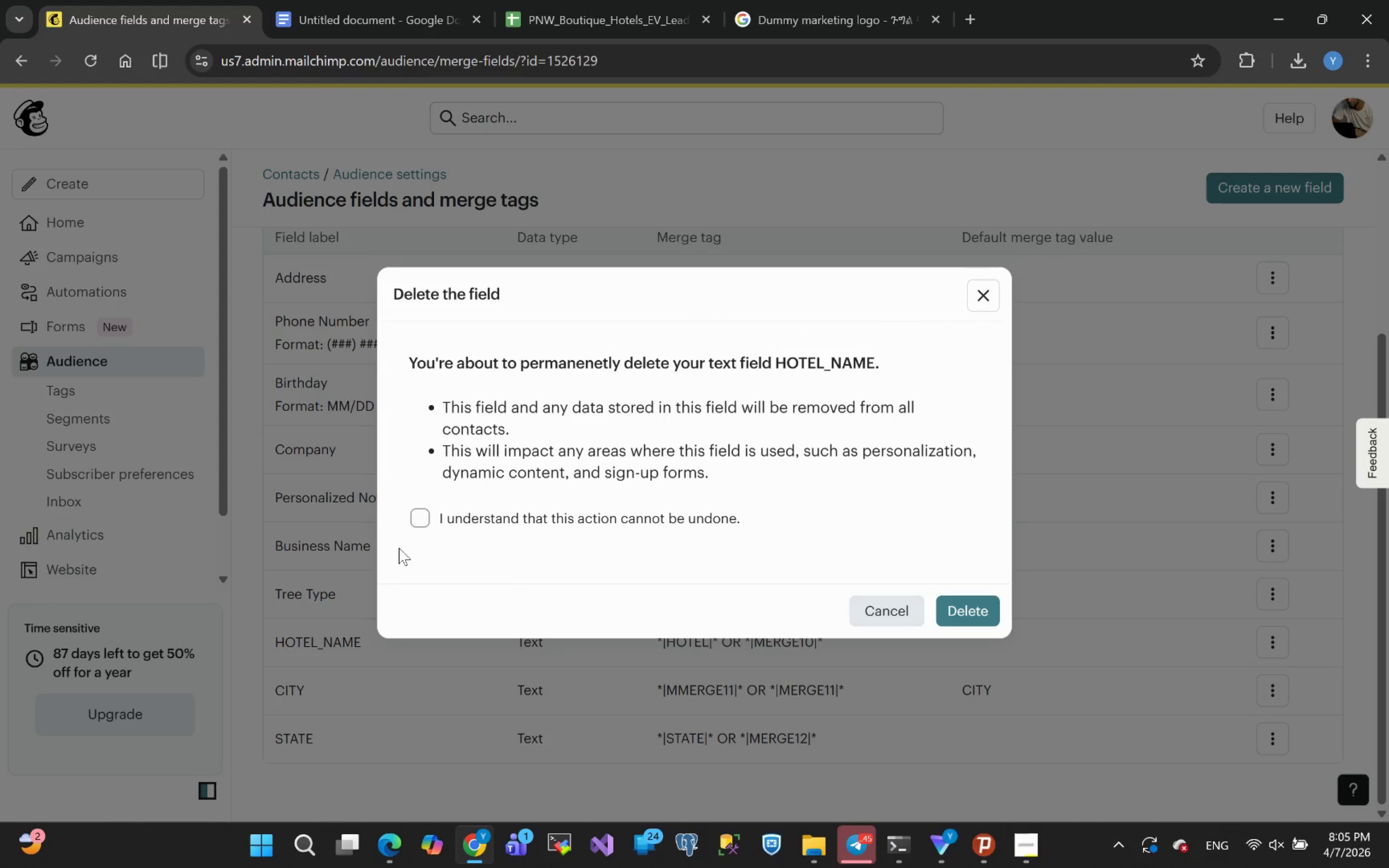 
left_click([422, 517])
 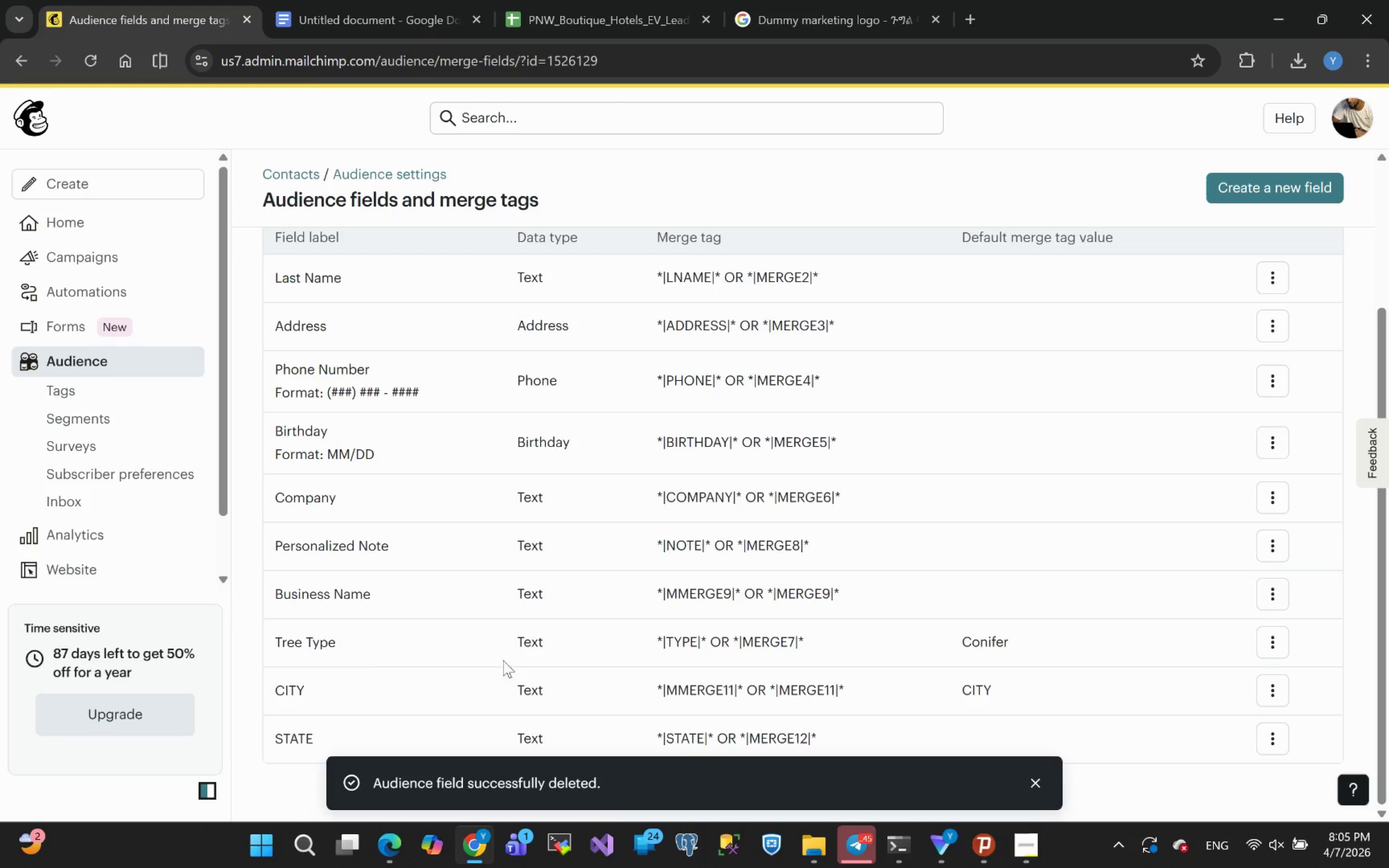 
left_click([1274, 646])
 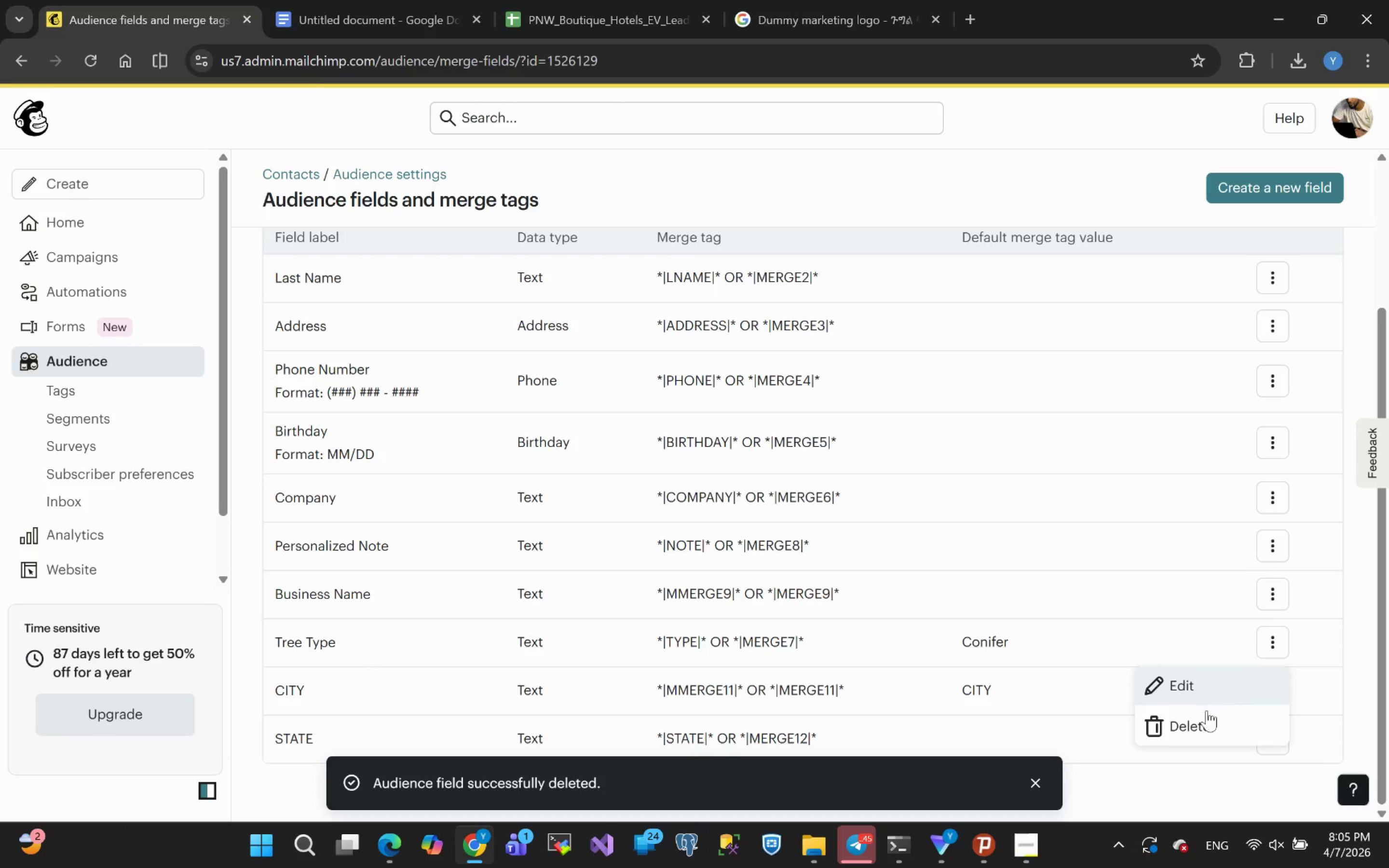 
left_click([1201, 718])
 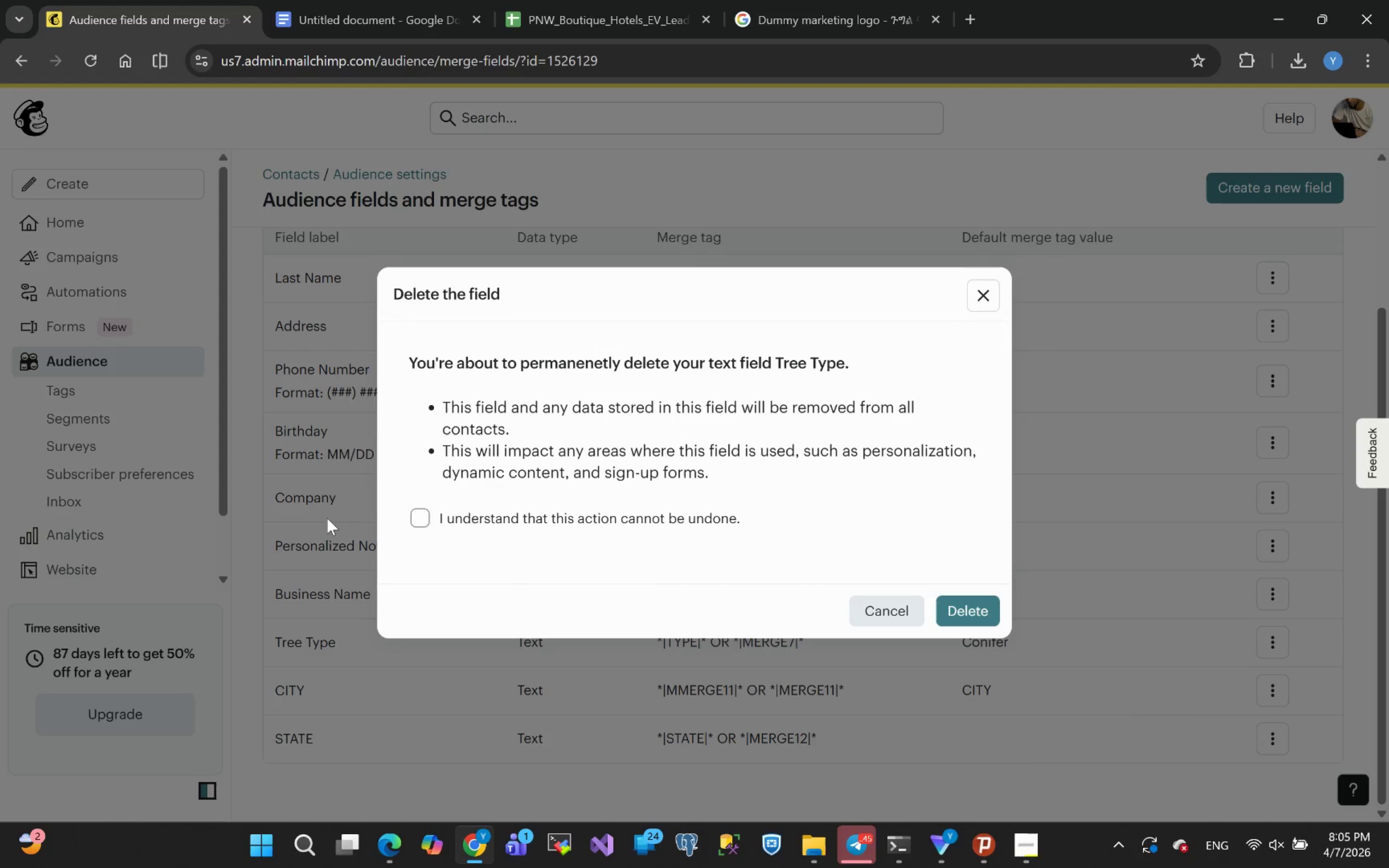 
left_click([428, 514])
 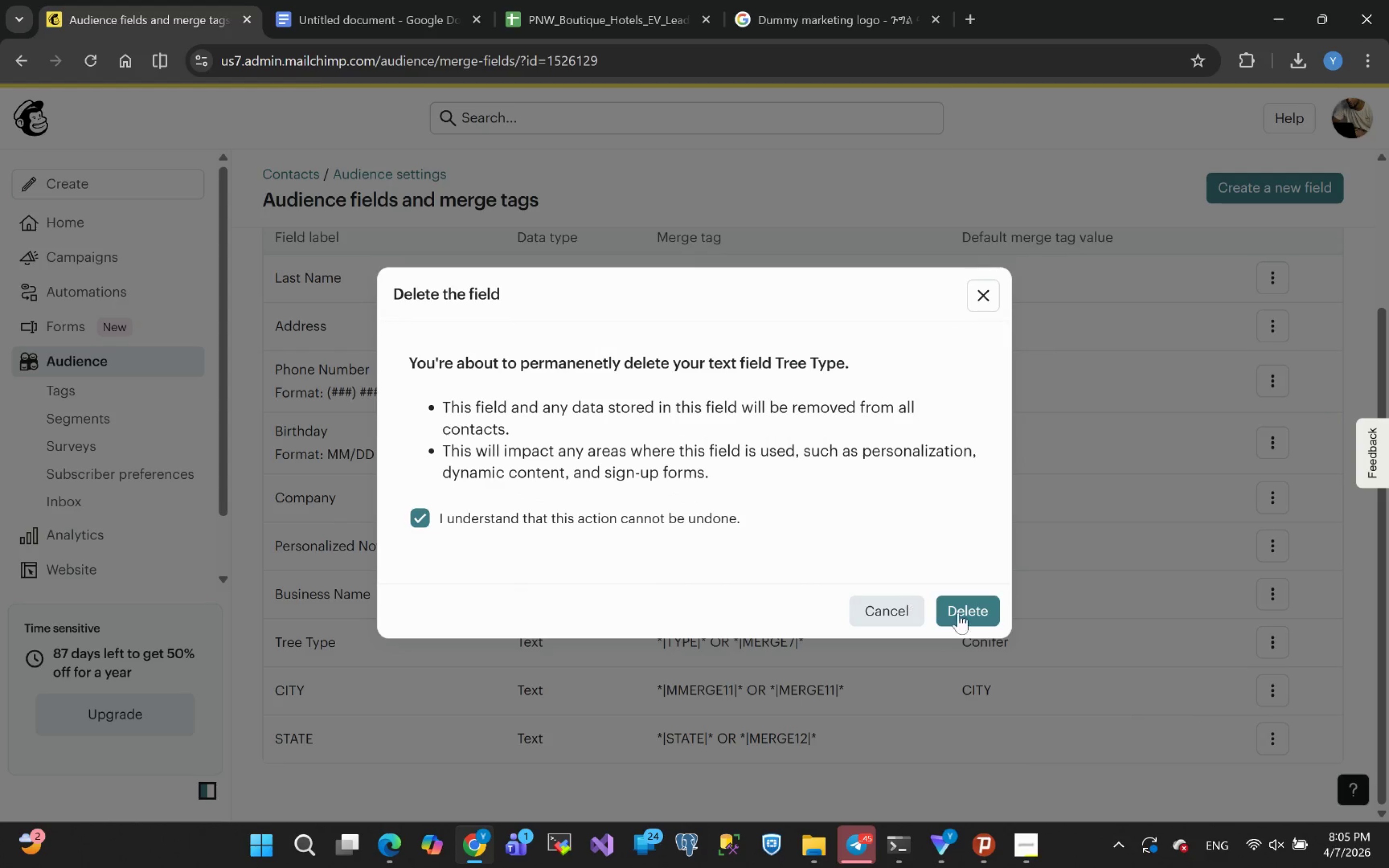 
left_click([965, 611])
 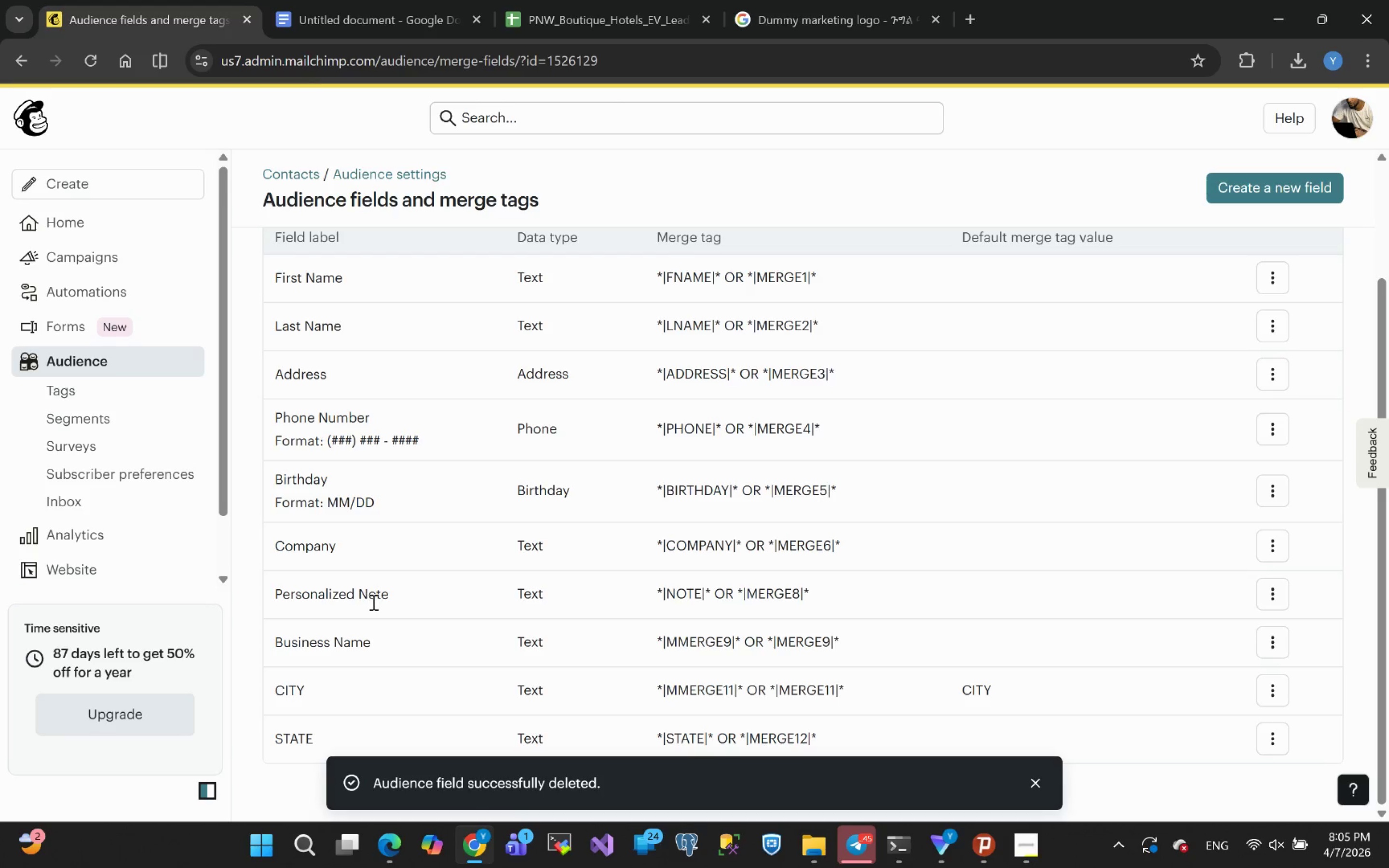 
wait(9.2)
 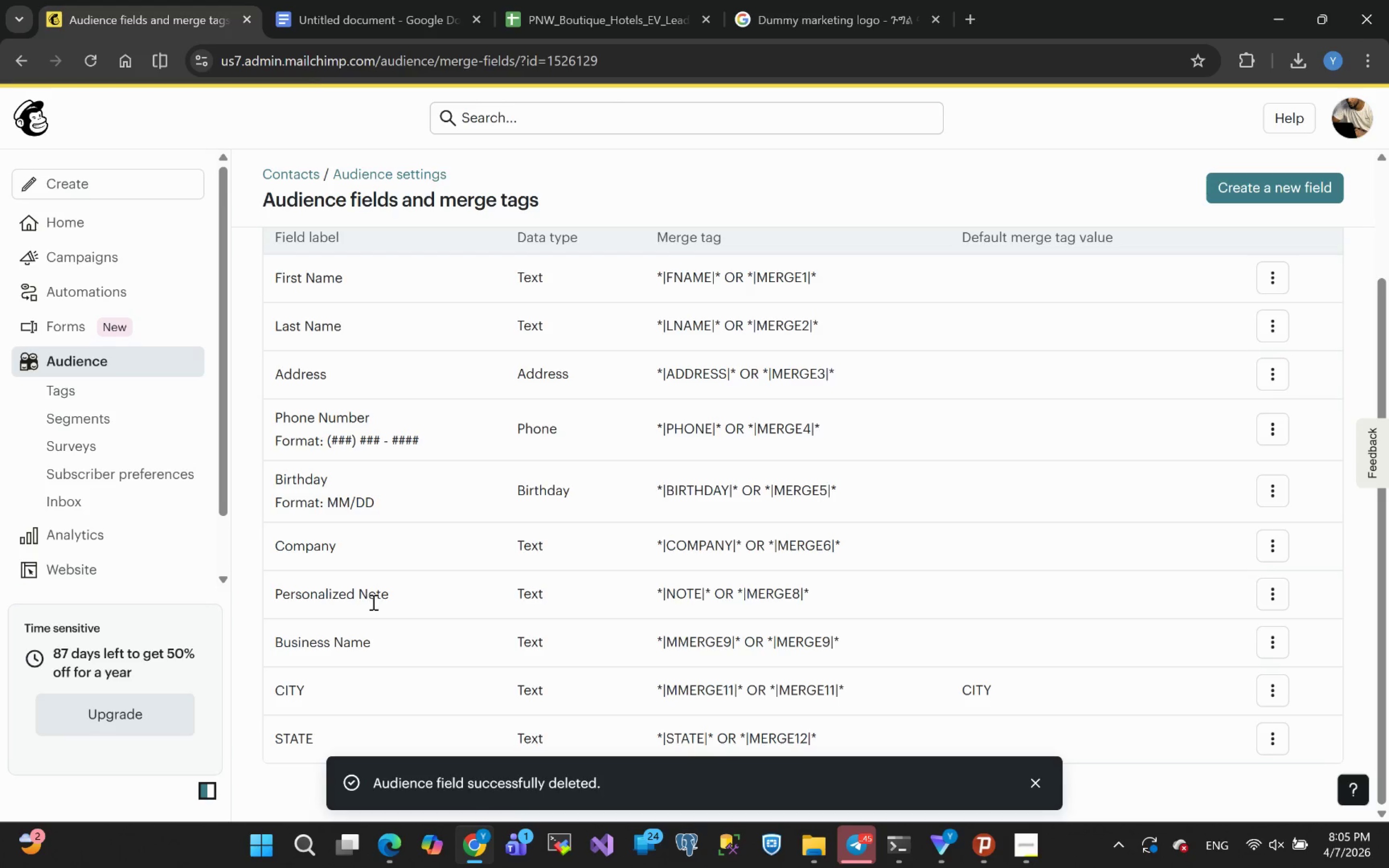 
left_click([1278, 634])
 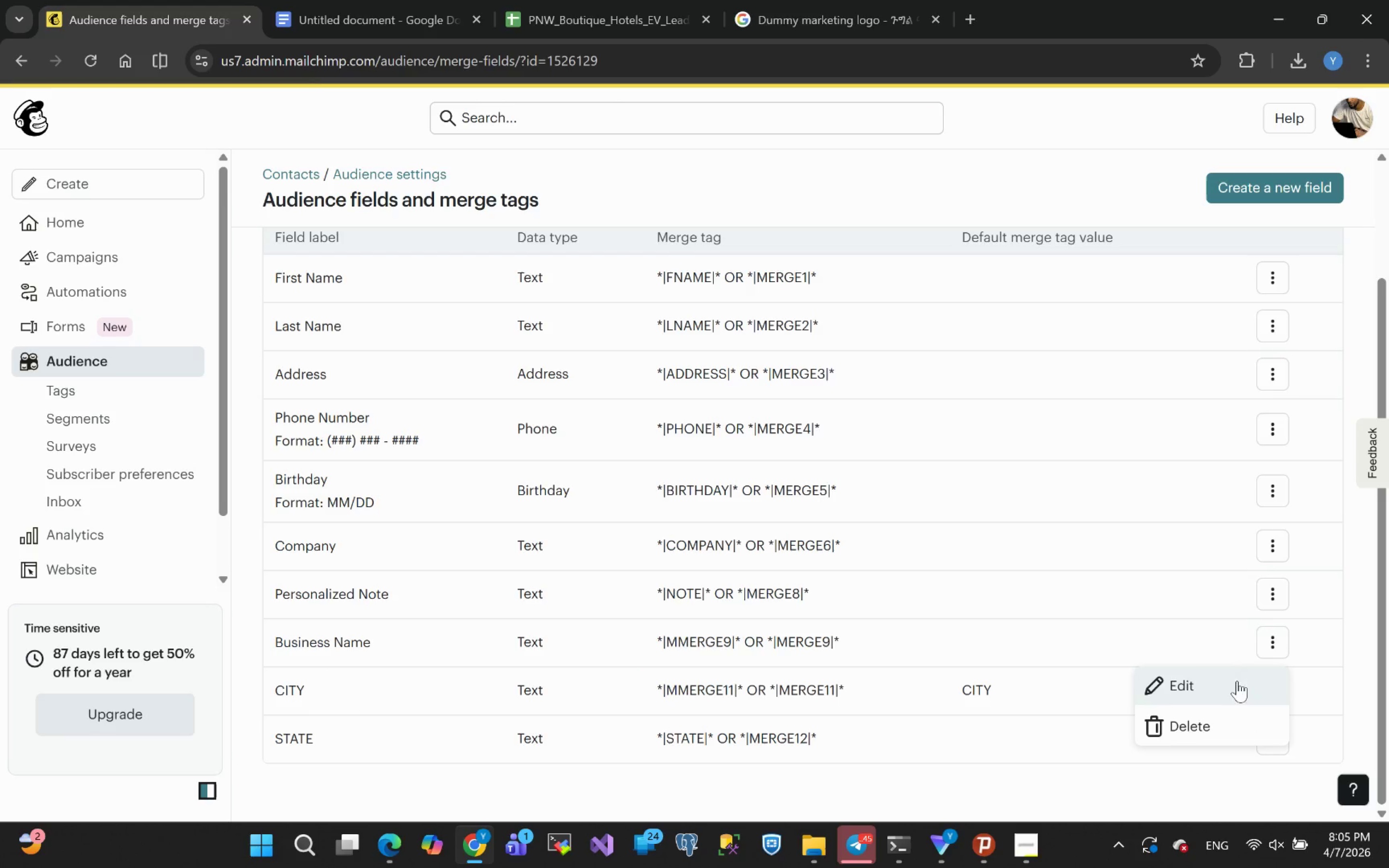 
left_click([1206, 686])
 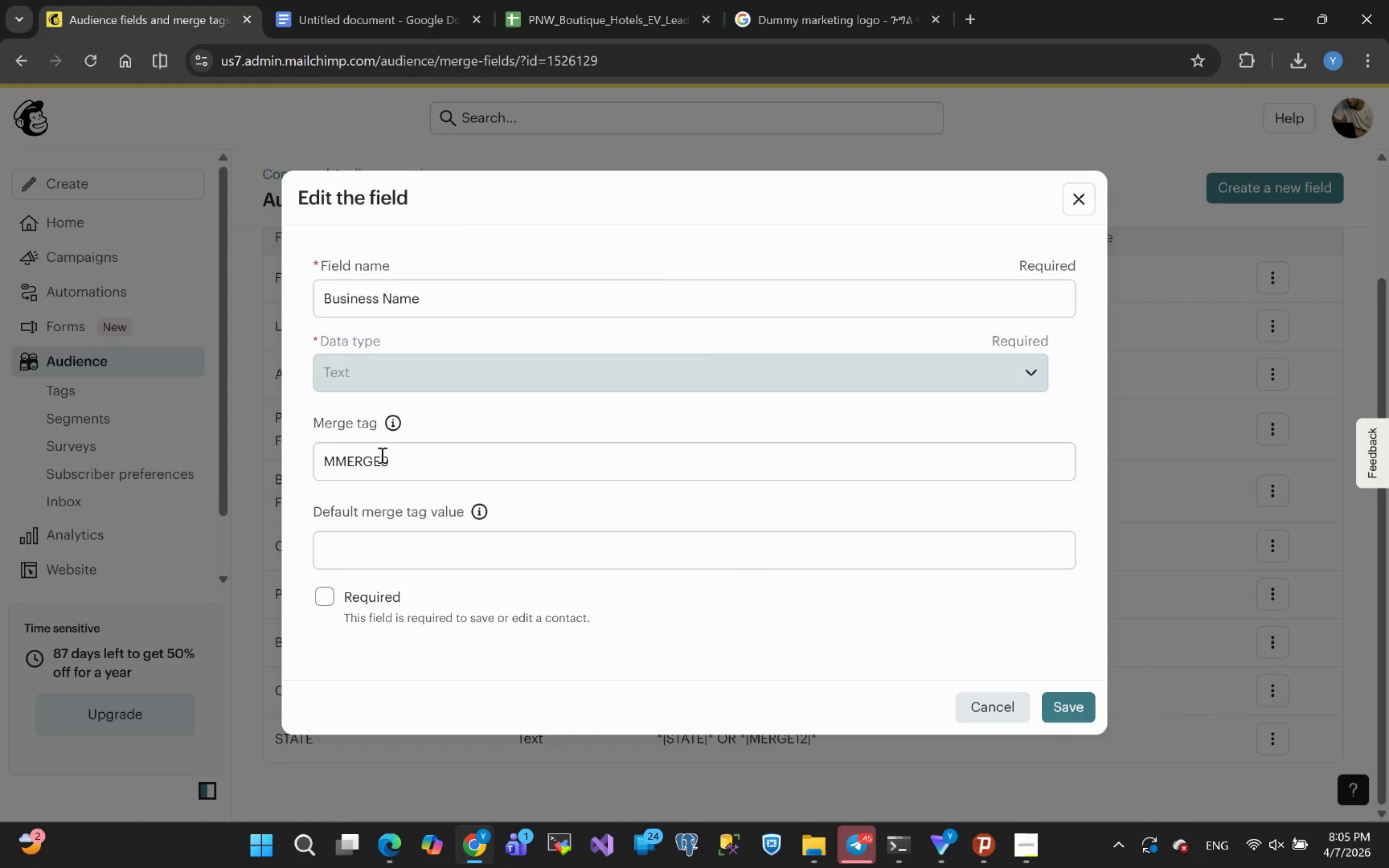 
left_click_drag(start_coordinate=[400, 464], to_coordinate=[181, 471])
 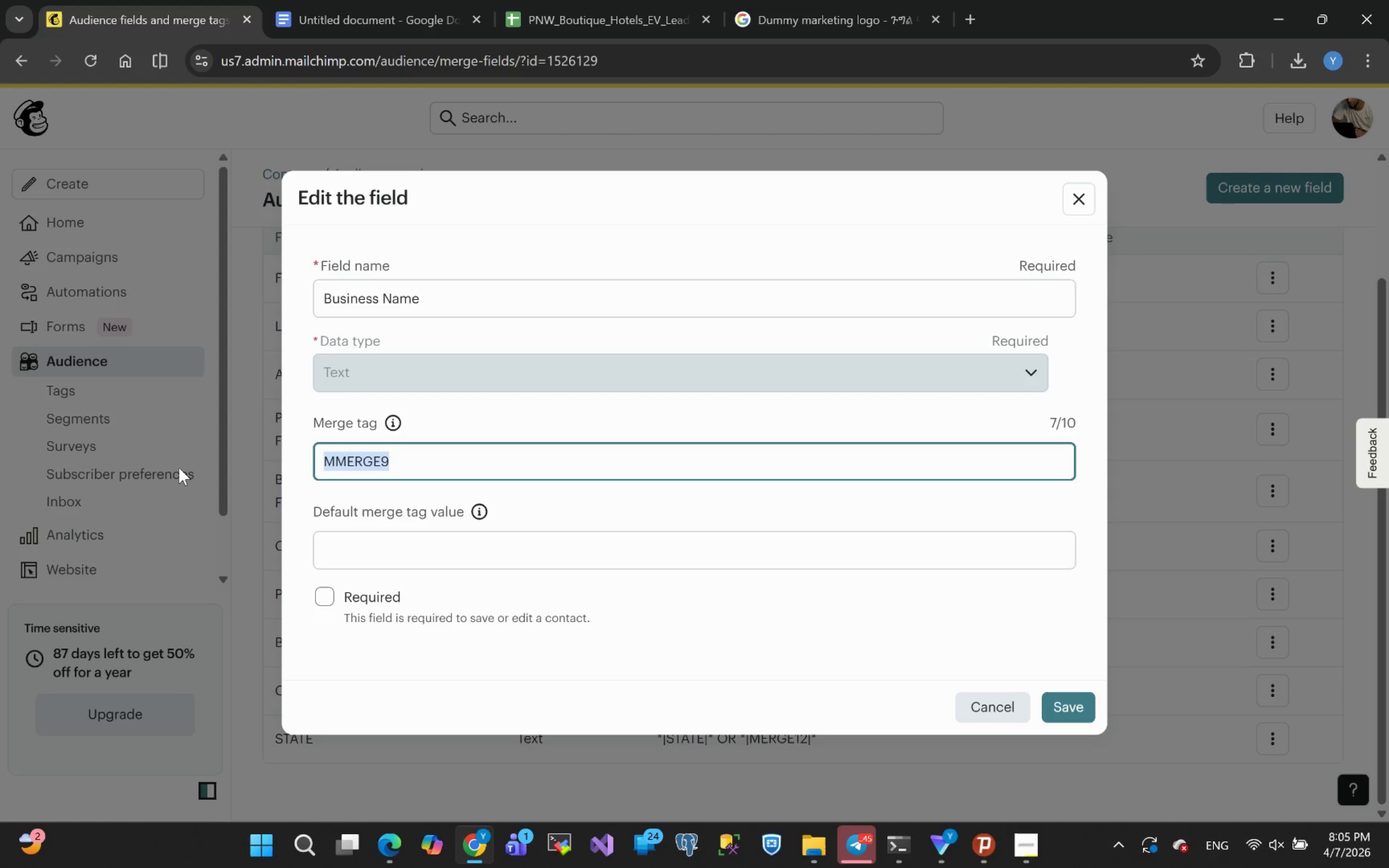 
type(HOTEL)
 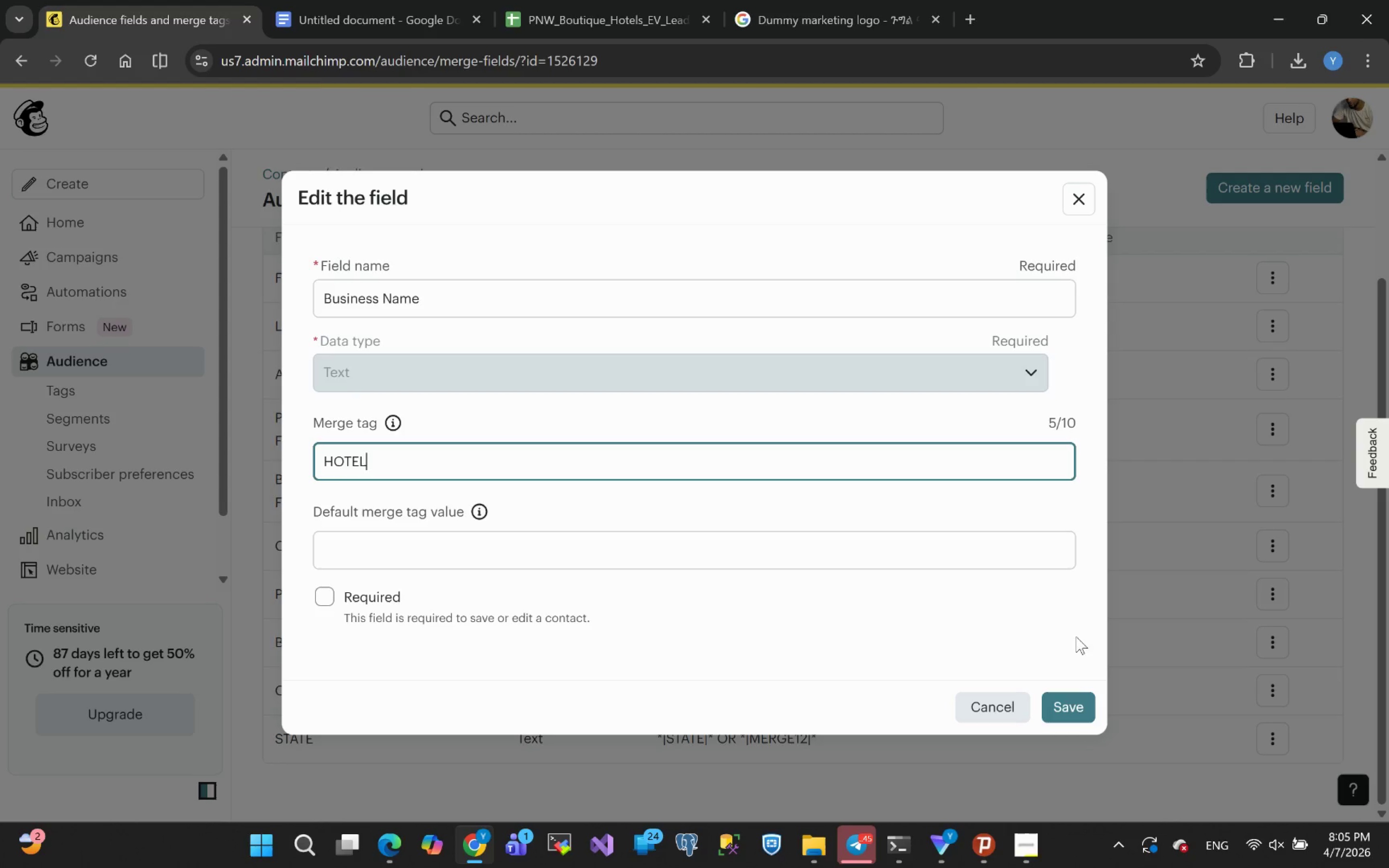 
left_click([1071, 710])
 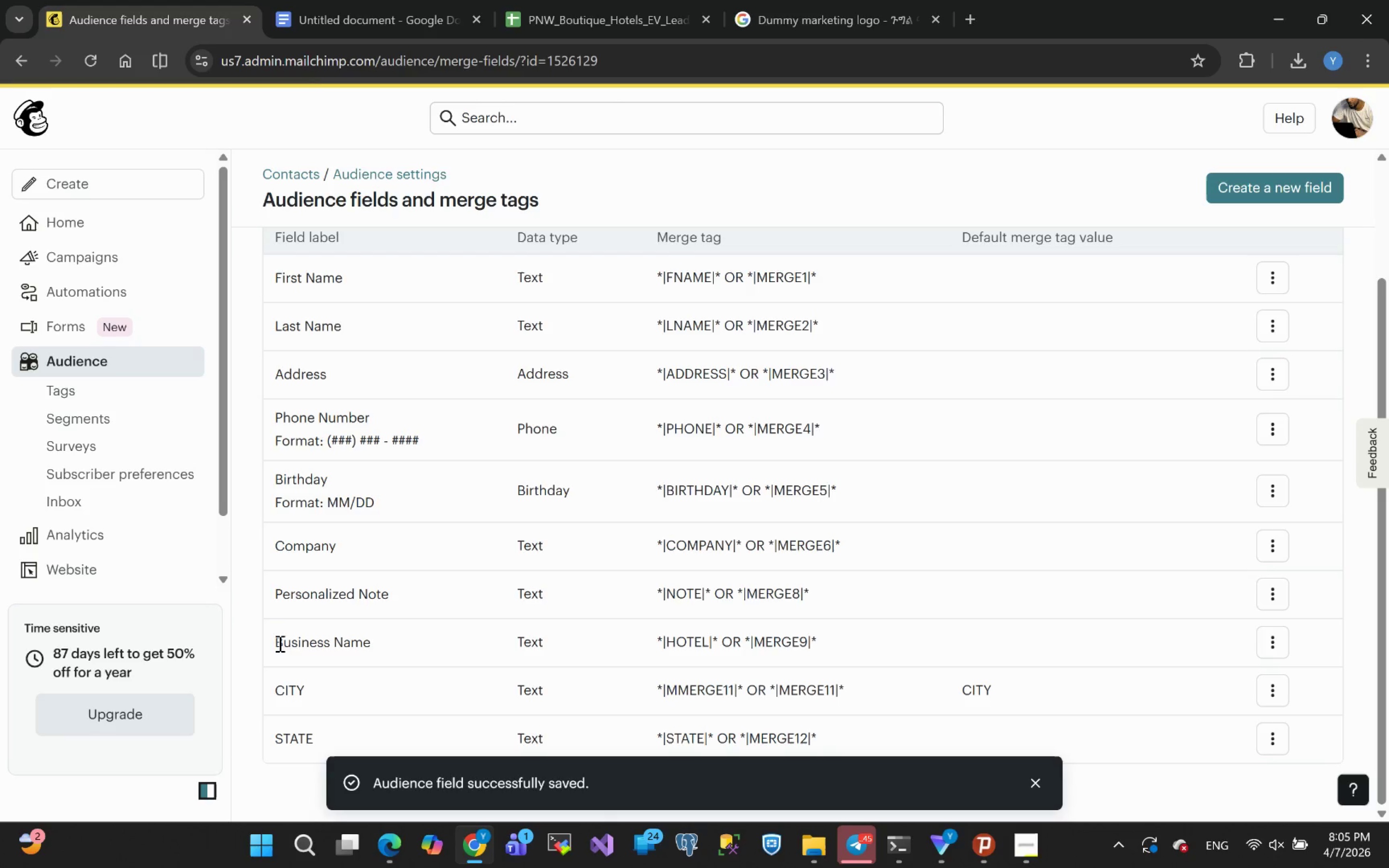 
scroll: coordinate [335, 168], scroll_direction: up, amount: 8.0
 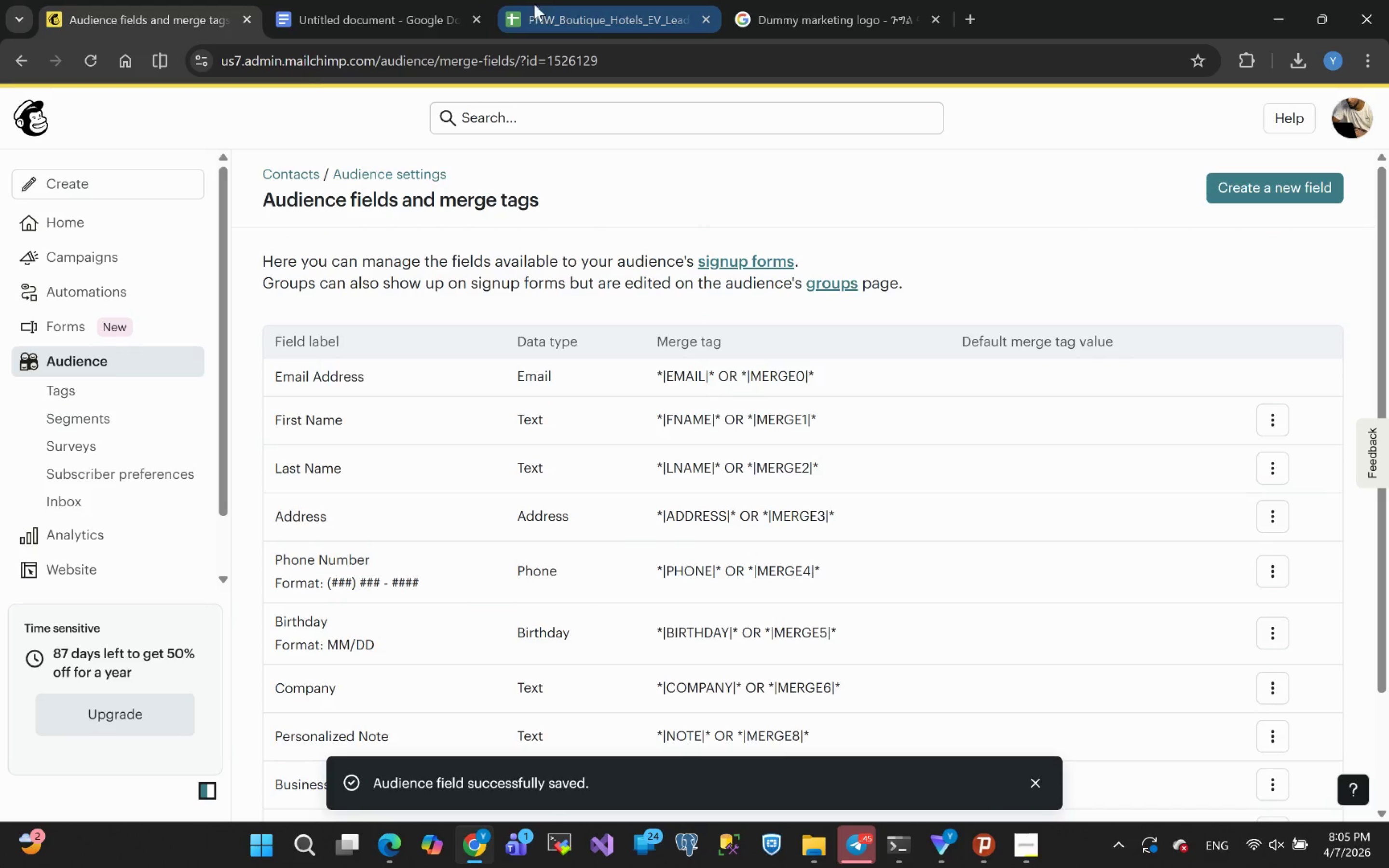 
left_click([384, 9])
 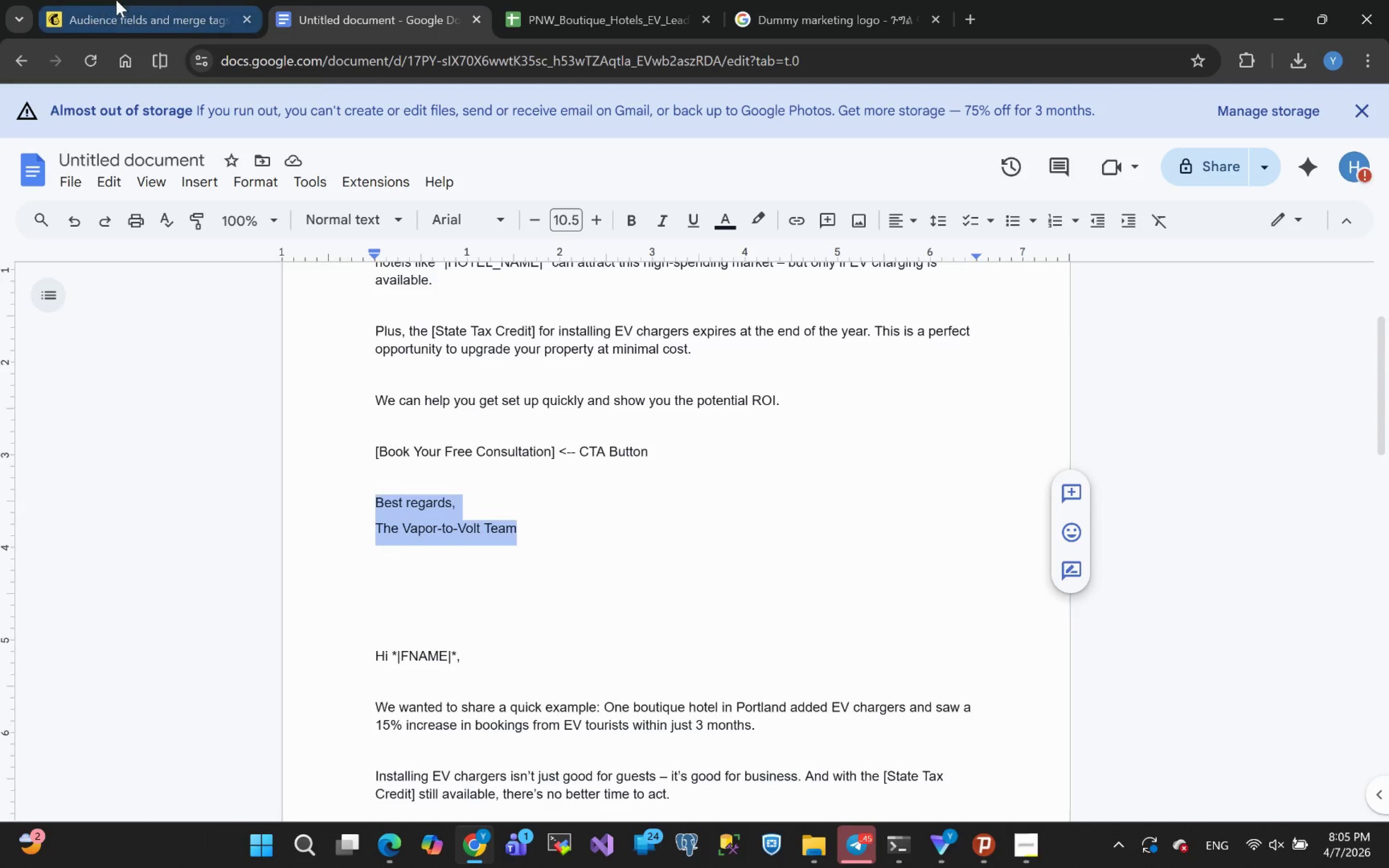 
left_click([593, 6])
 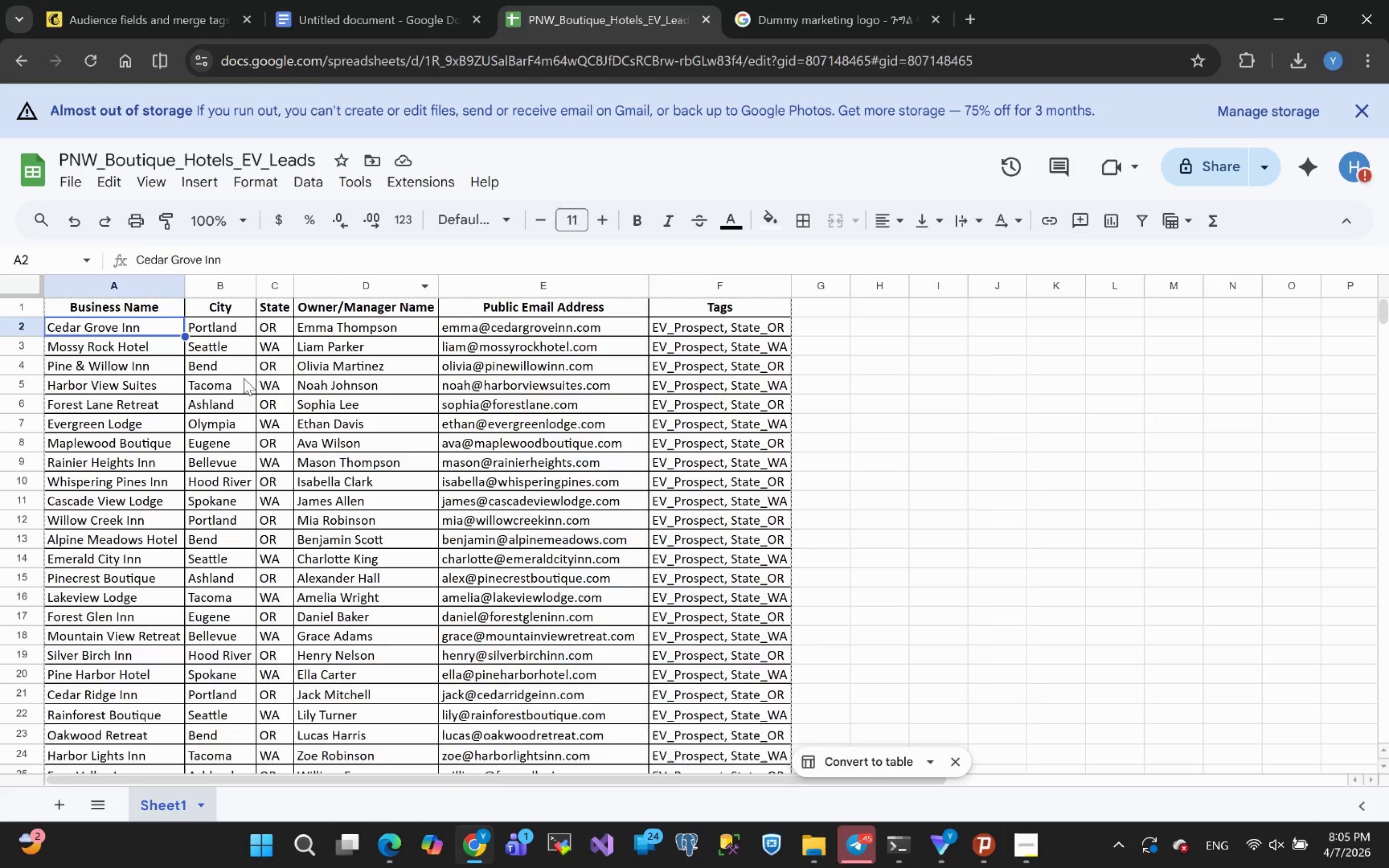 
scroll: coordinate [132, 388], scroll_direction: up, amount: 4.0
 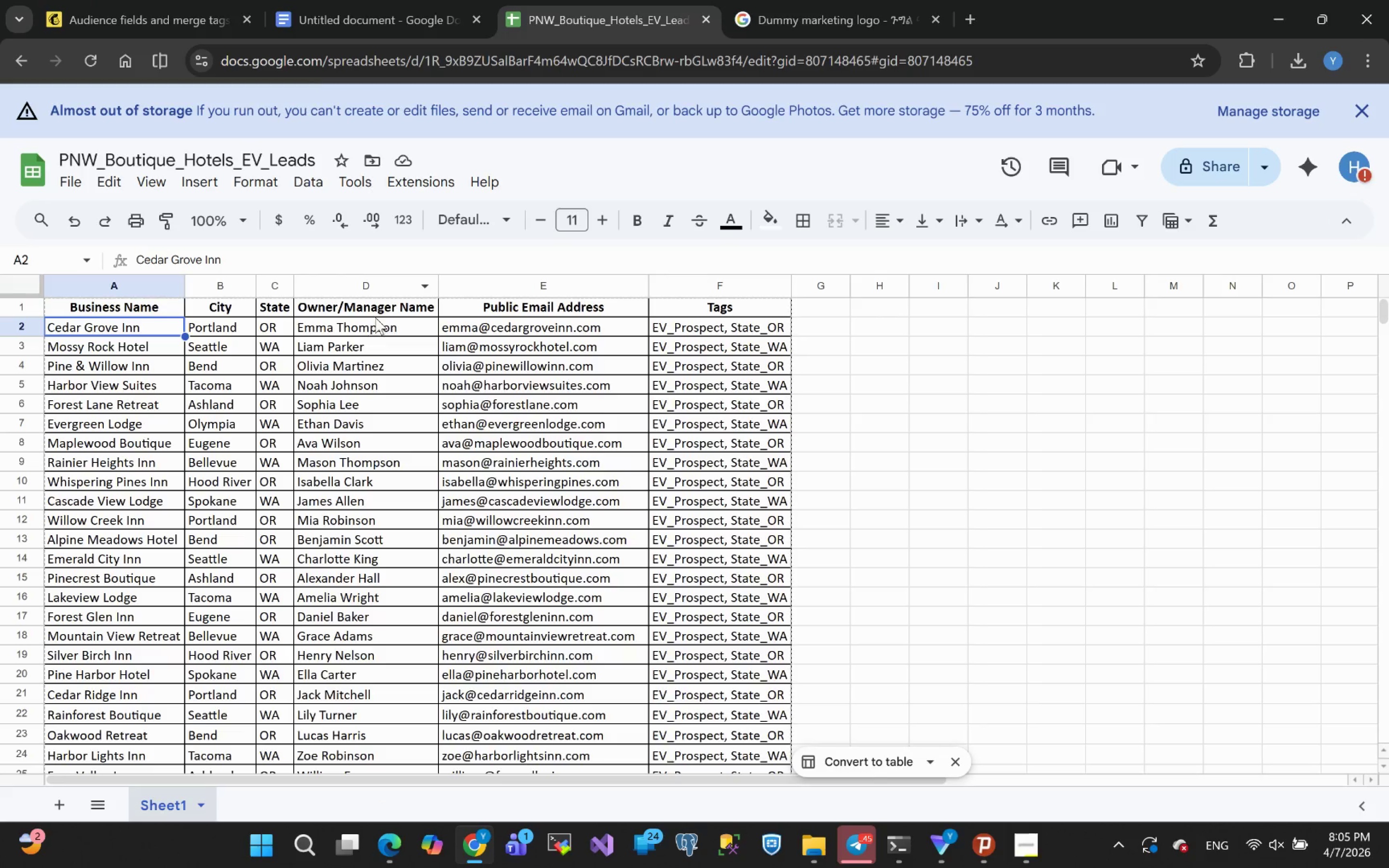 
double_click([382, 305])
 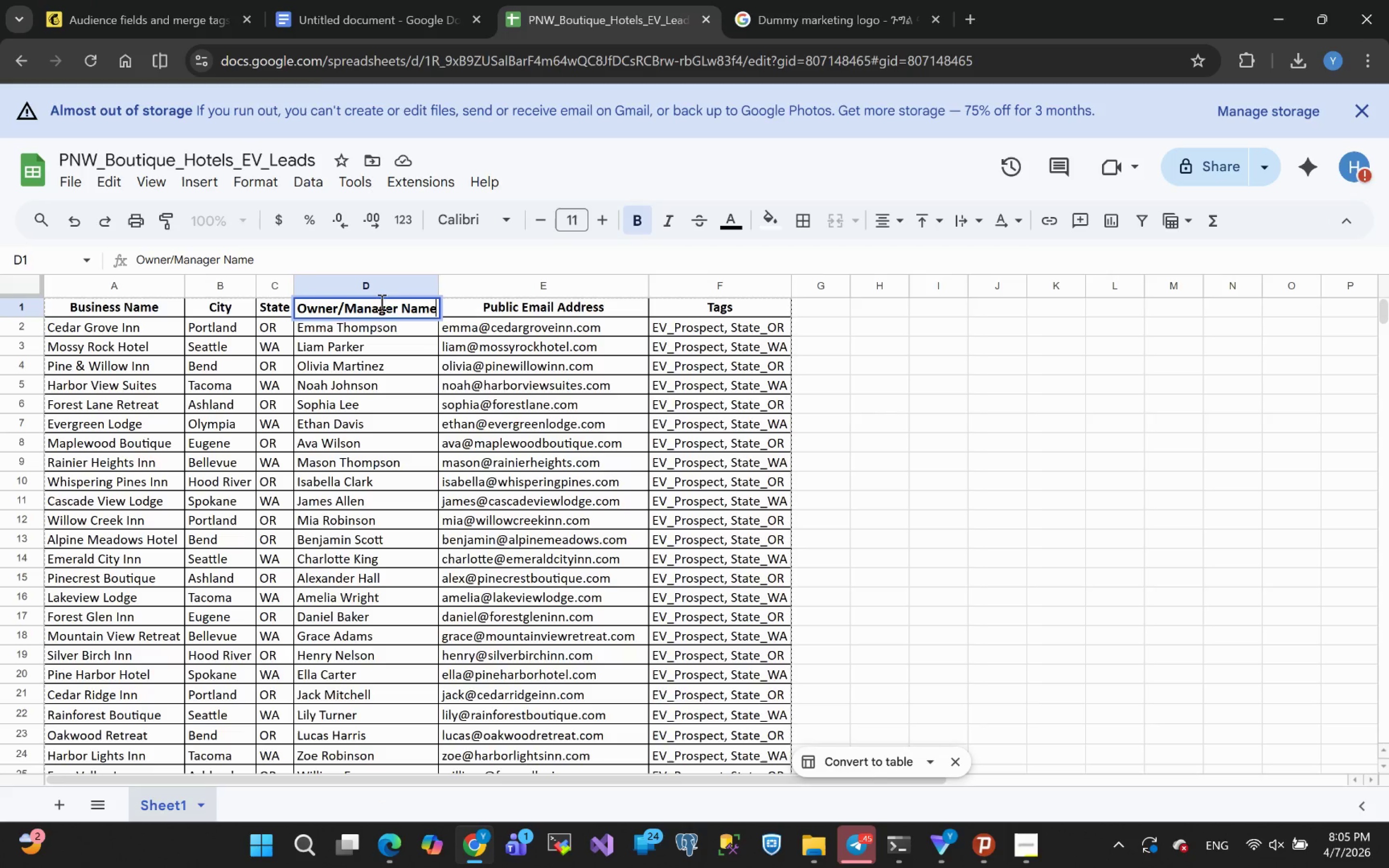 
left_click([393, 309])
 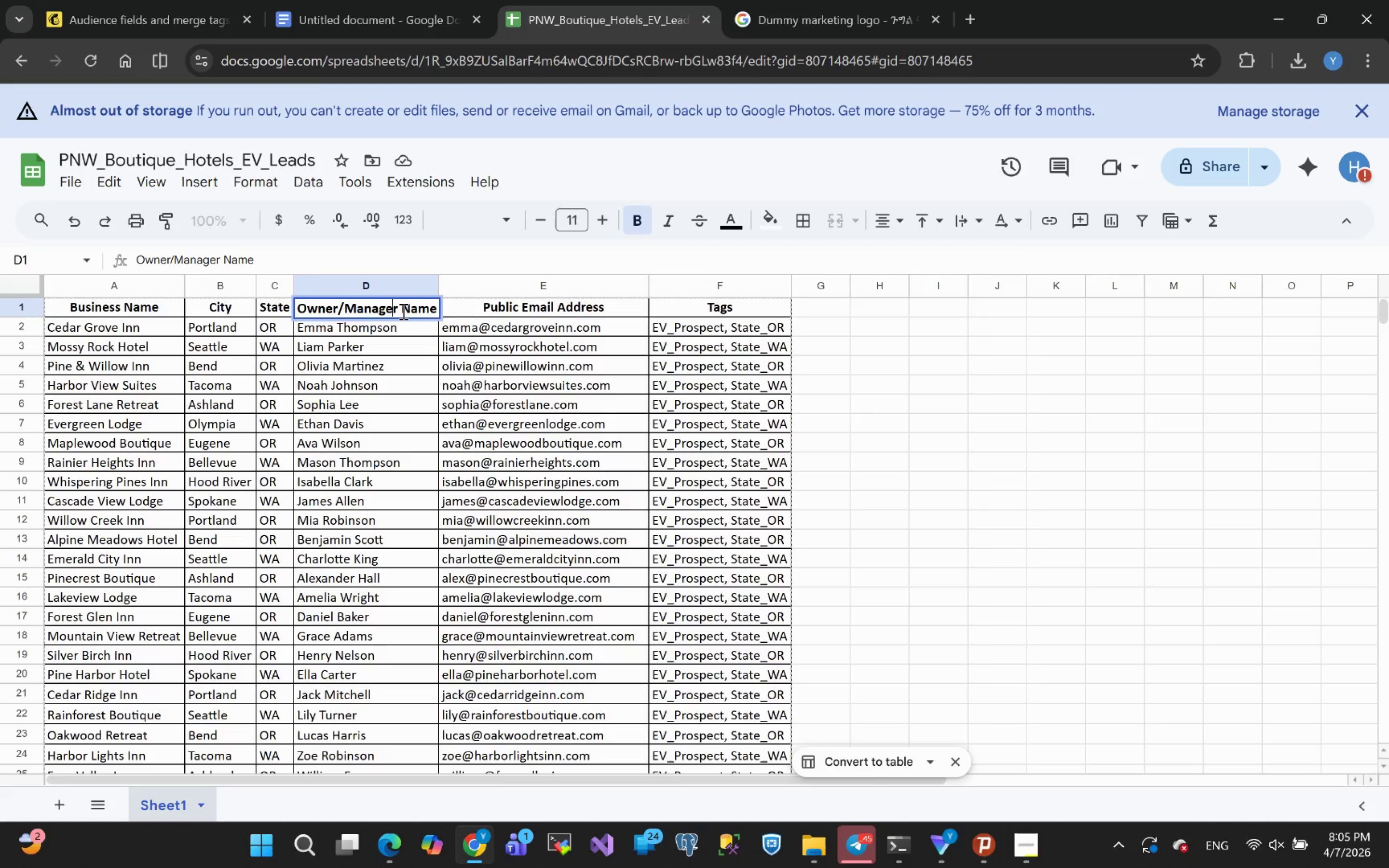 
key(Control+A)
 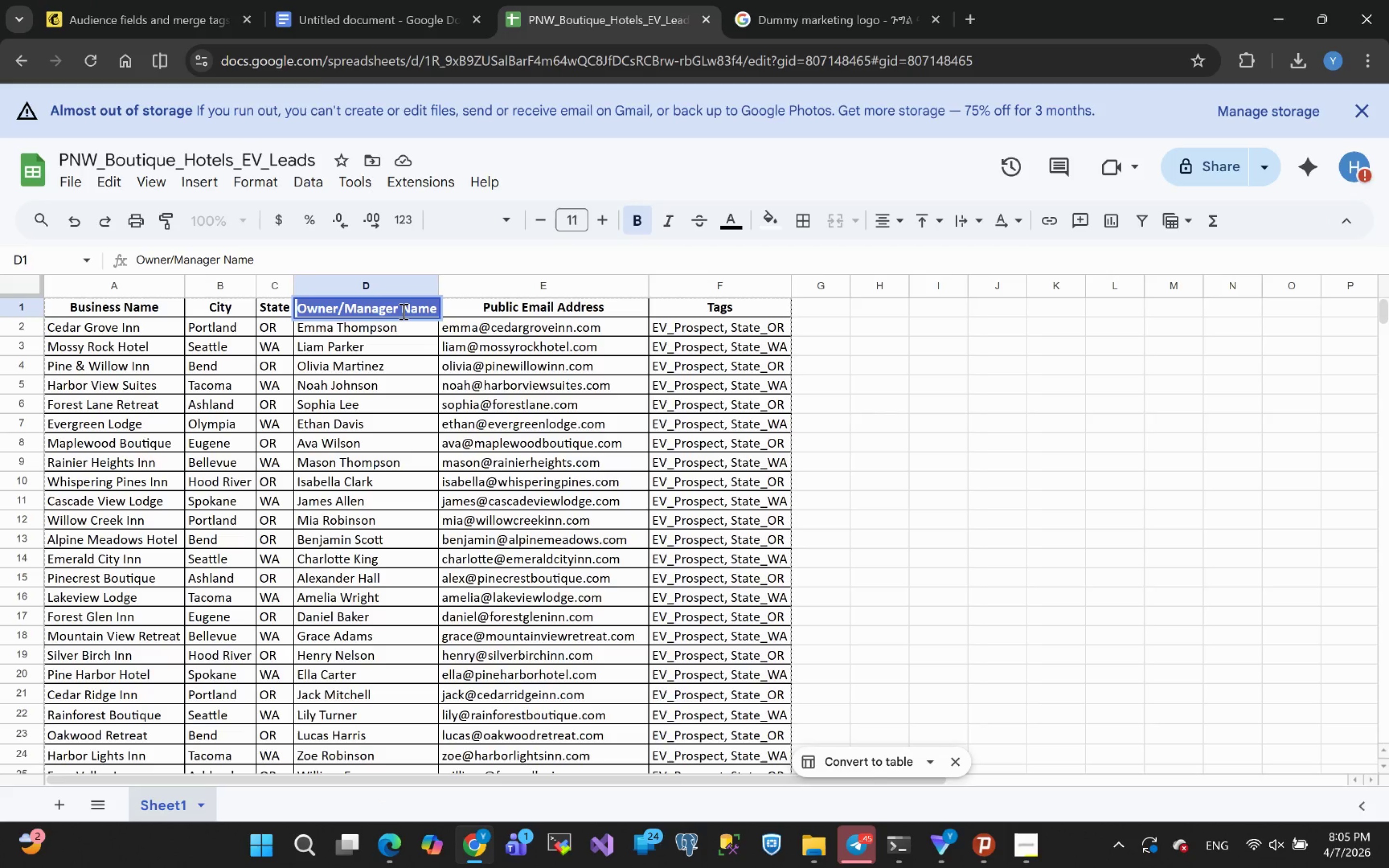 
key(Control+C)
 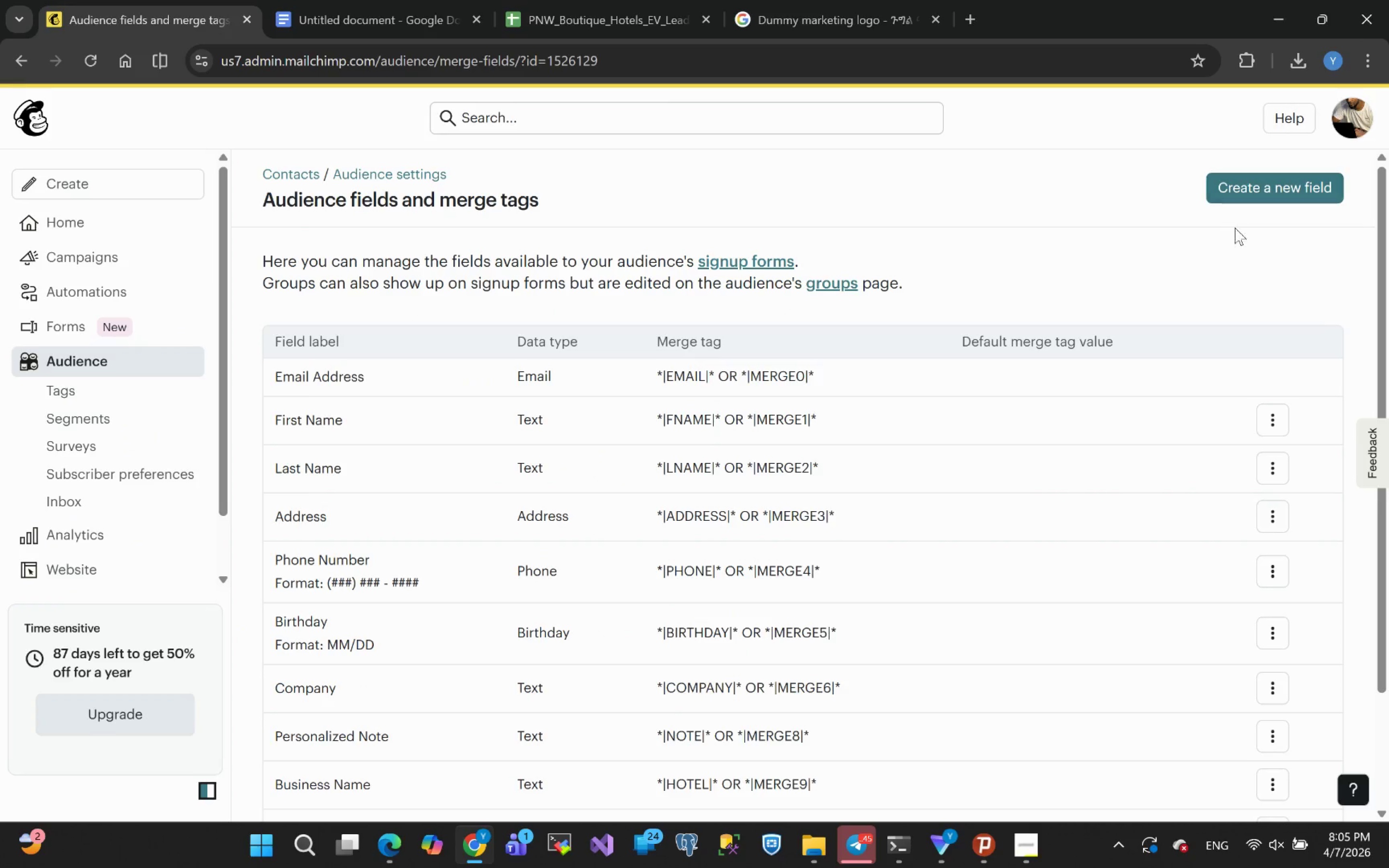 
left_click([1247, 194])
 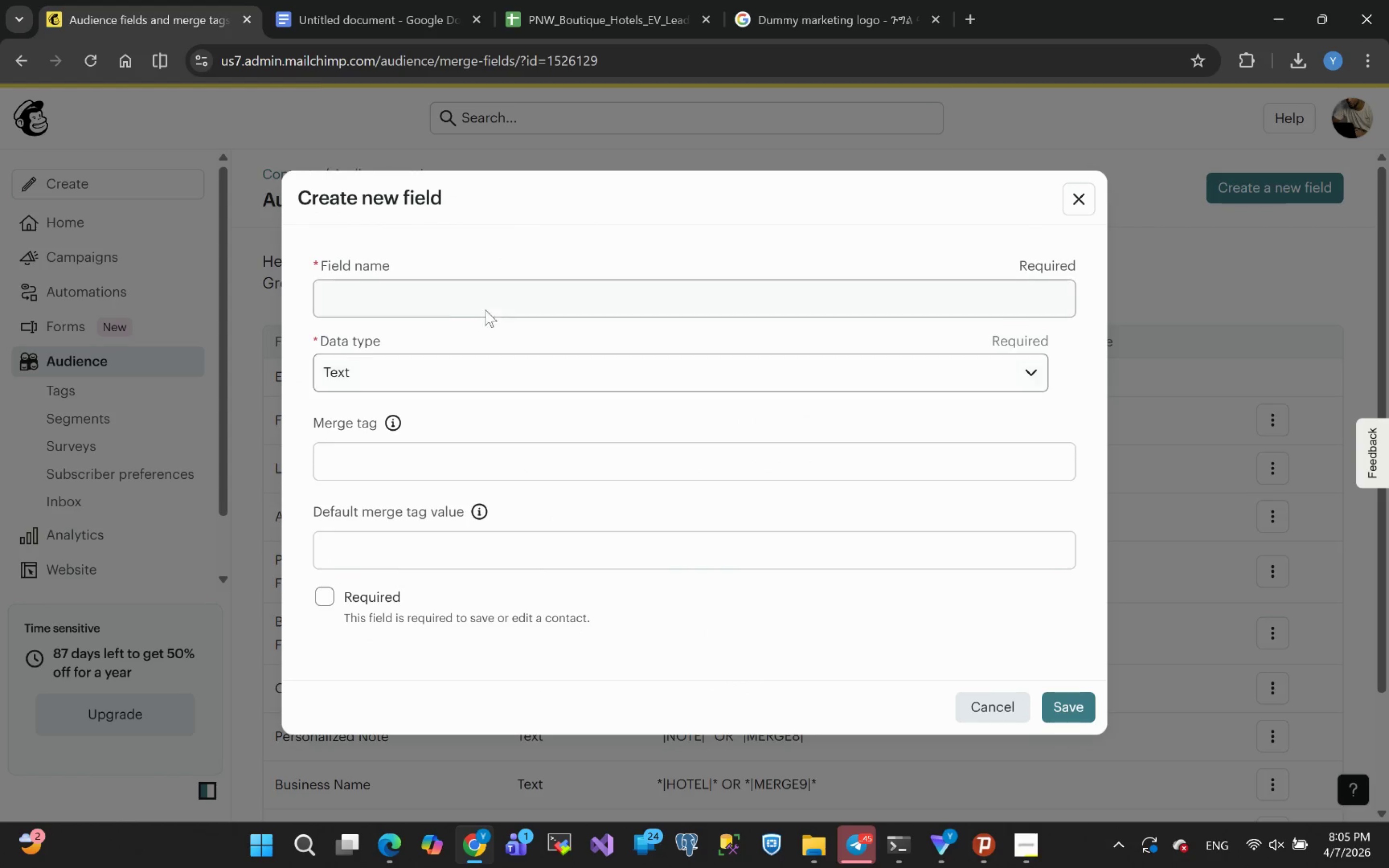 
left_click([416, 300])
 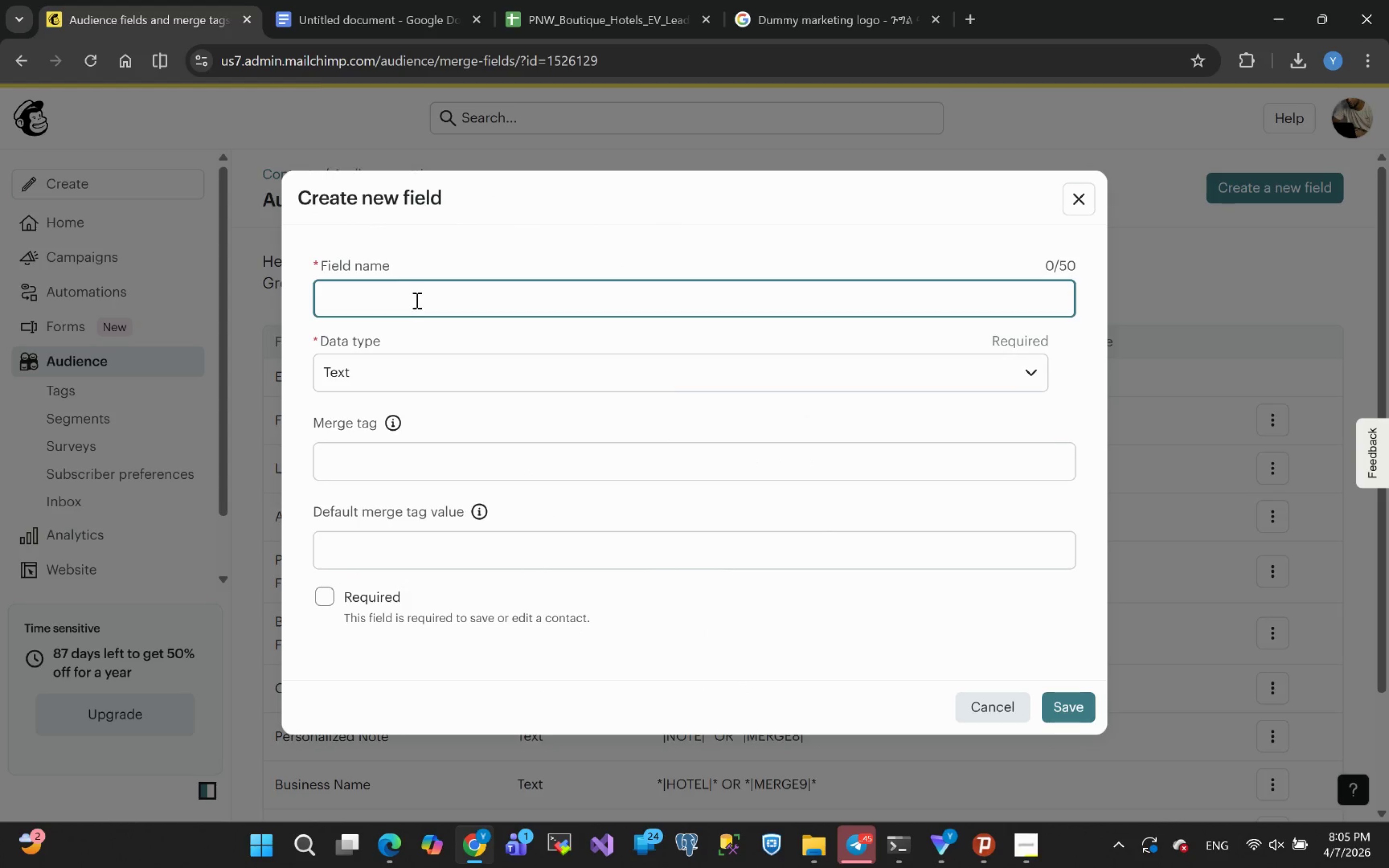 
key(Control+V)
 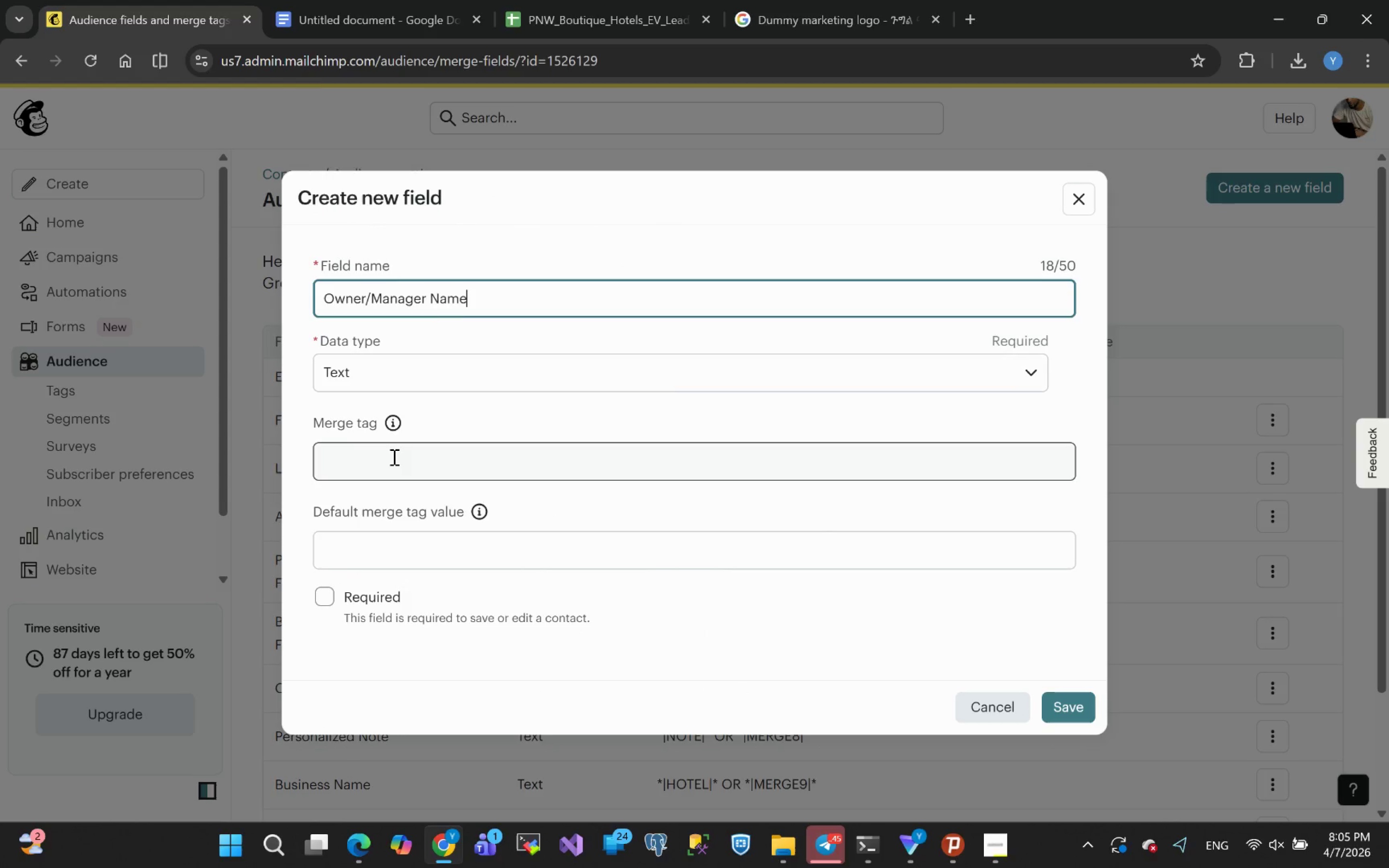 
left_click([390, 460])
 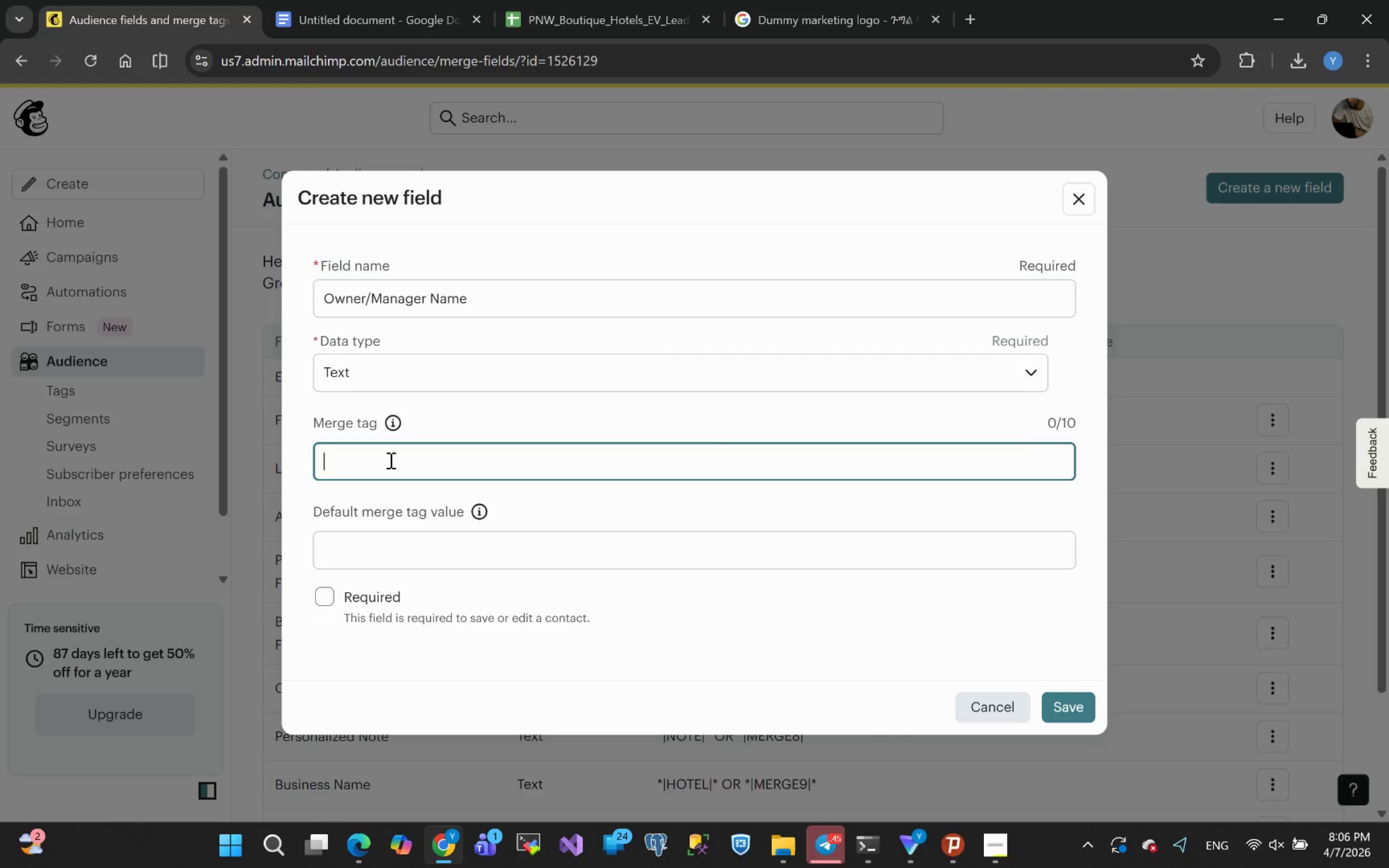 
type(OWNER)
 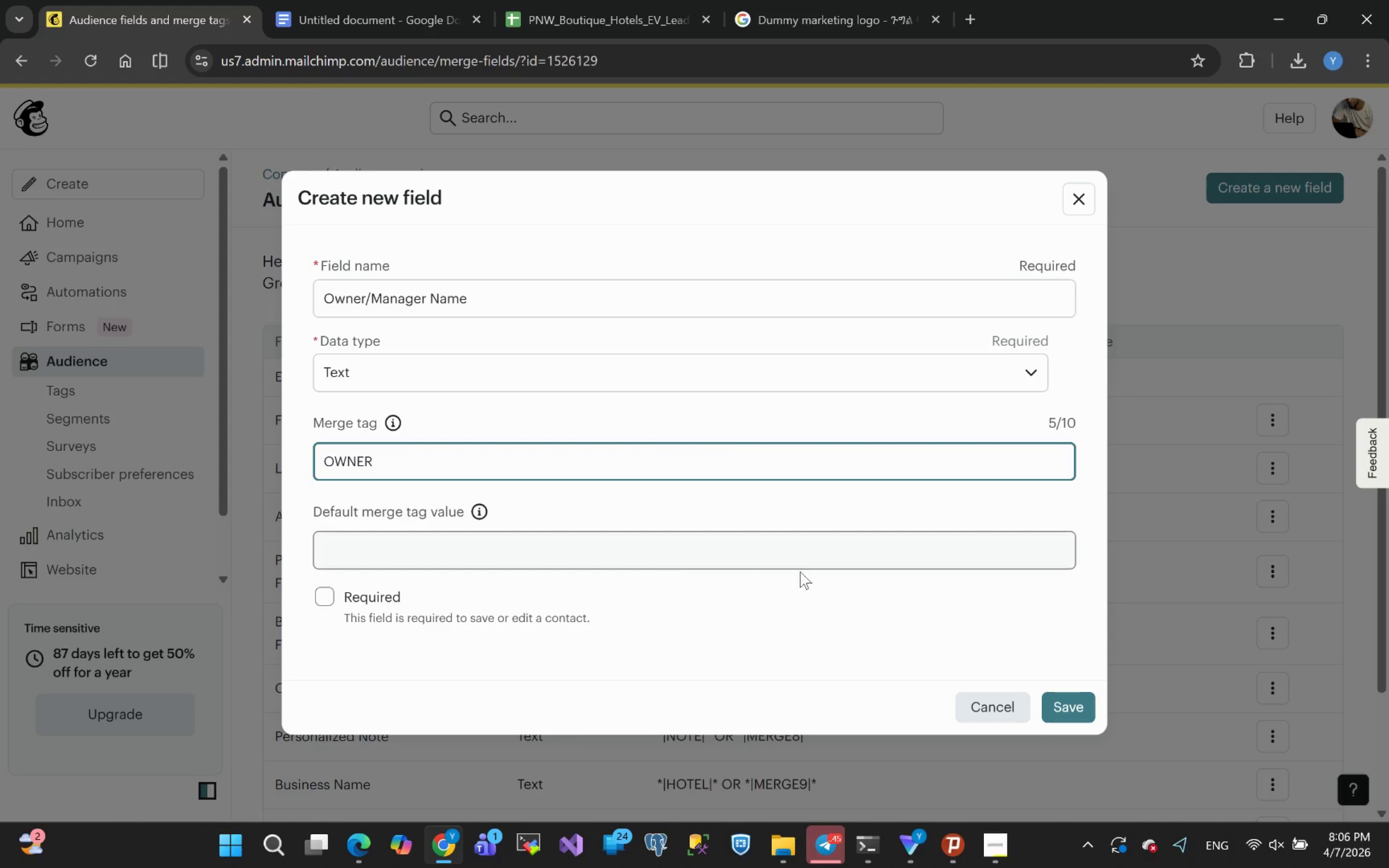 
left_click([1066, 704])
 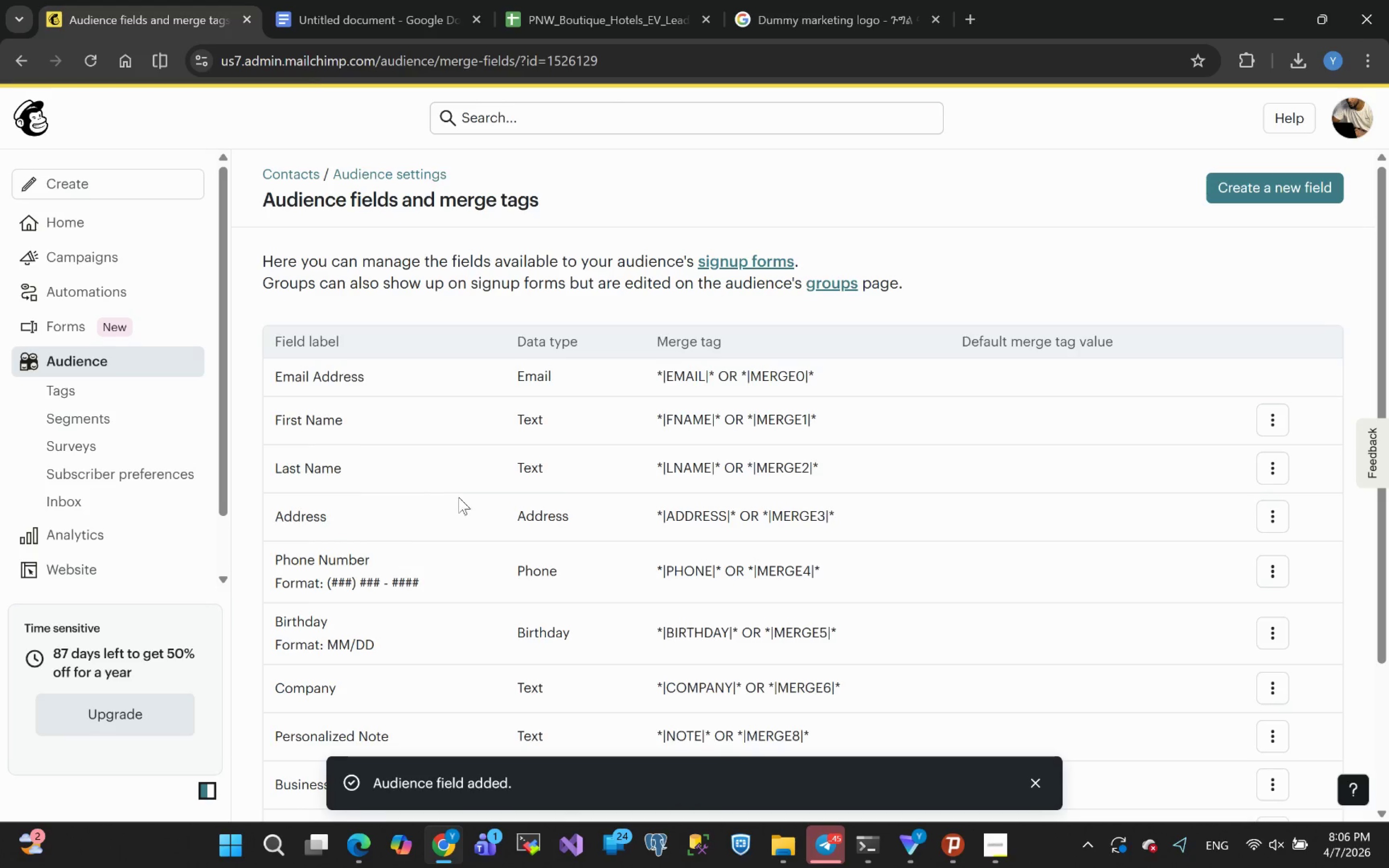 
scroll: coordinate [346, 435], scroll_direction: up, amount: 7.0
 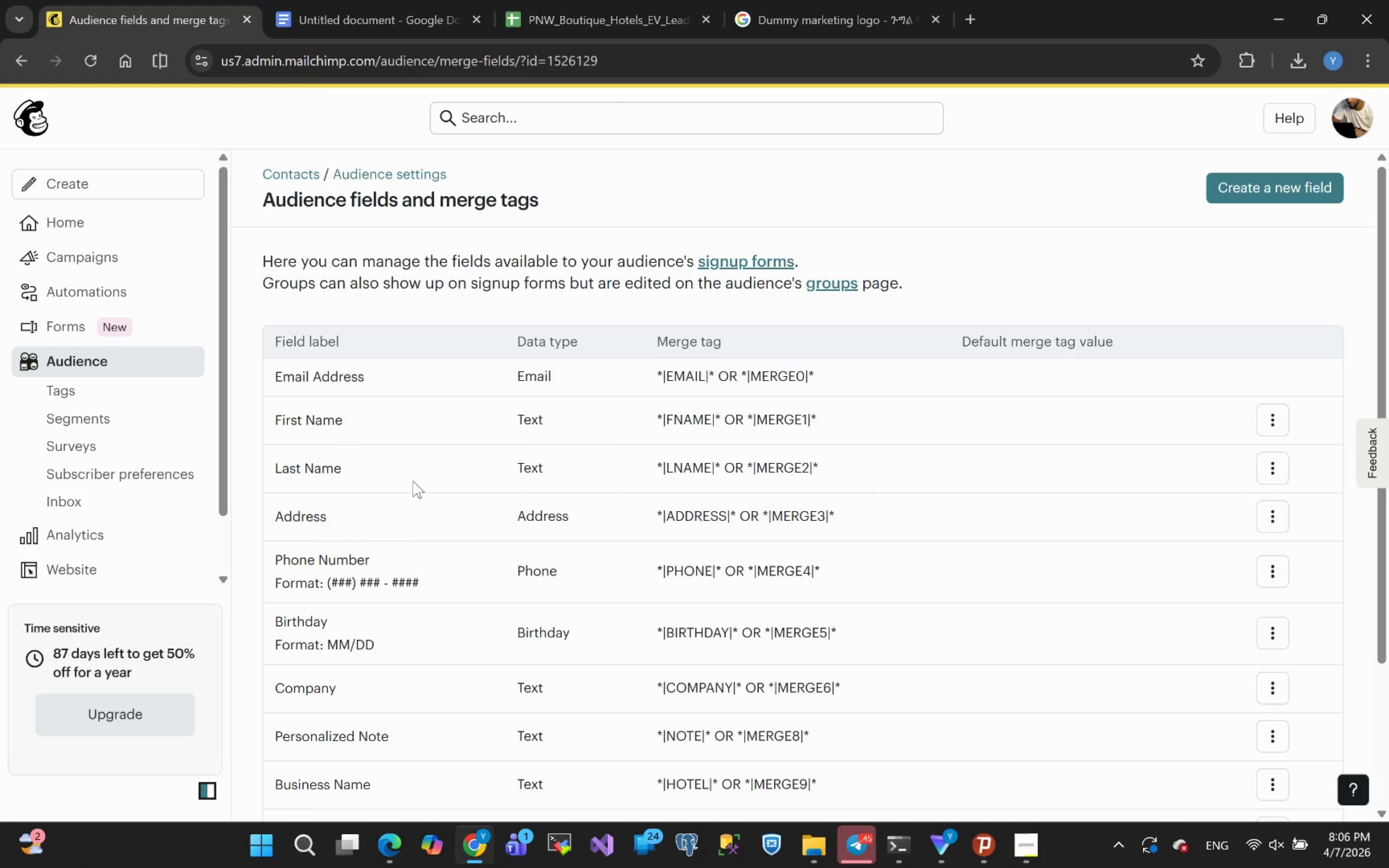 
scroll: coordinate [432, 654], scroll_direction: down, amount: 5.0
 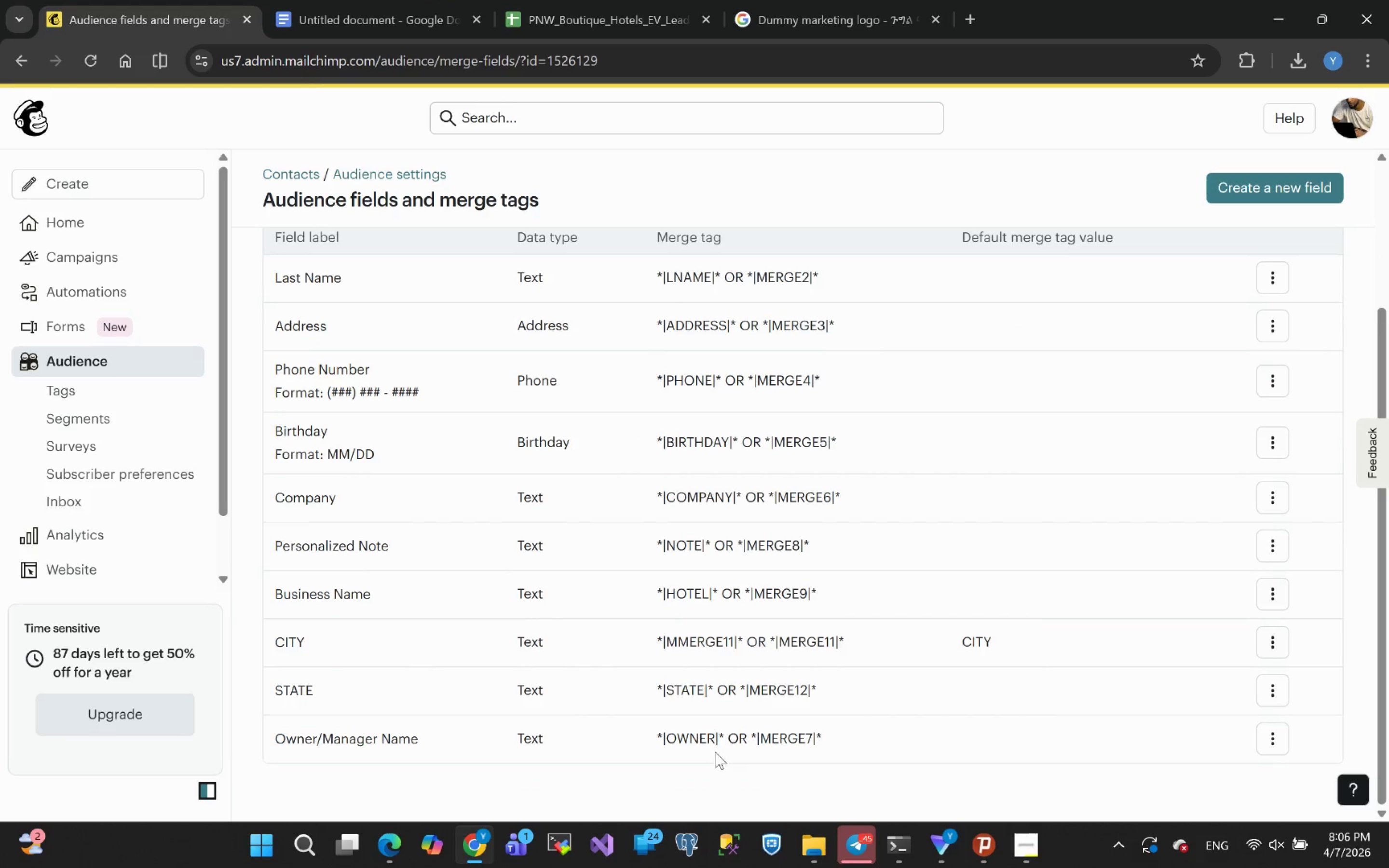 
double_click([690, 735])
 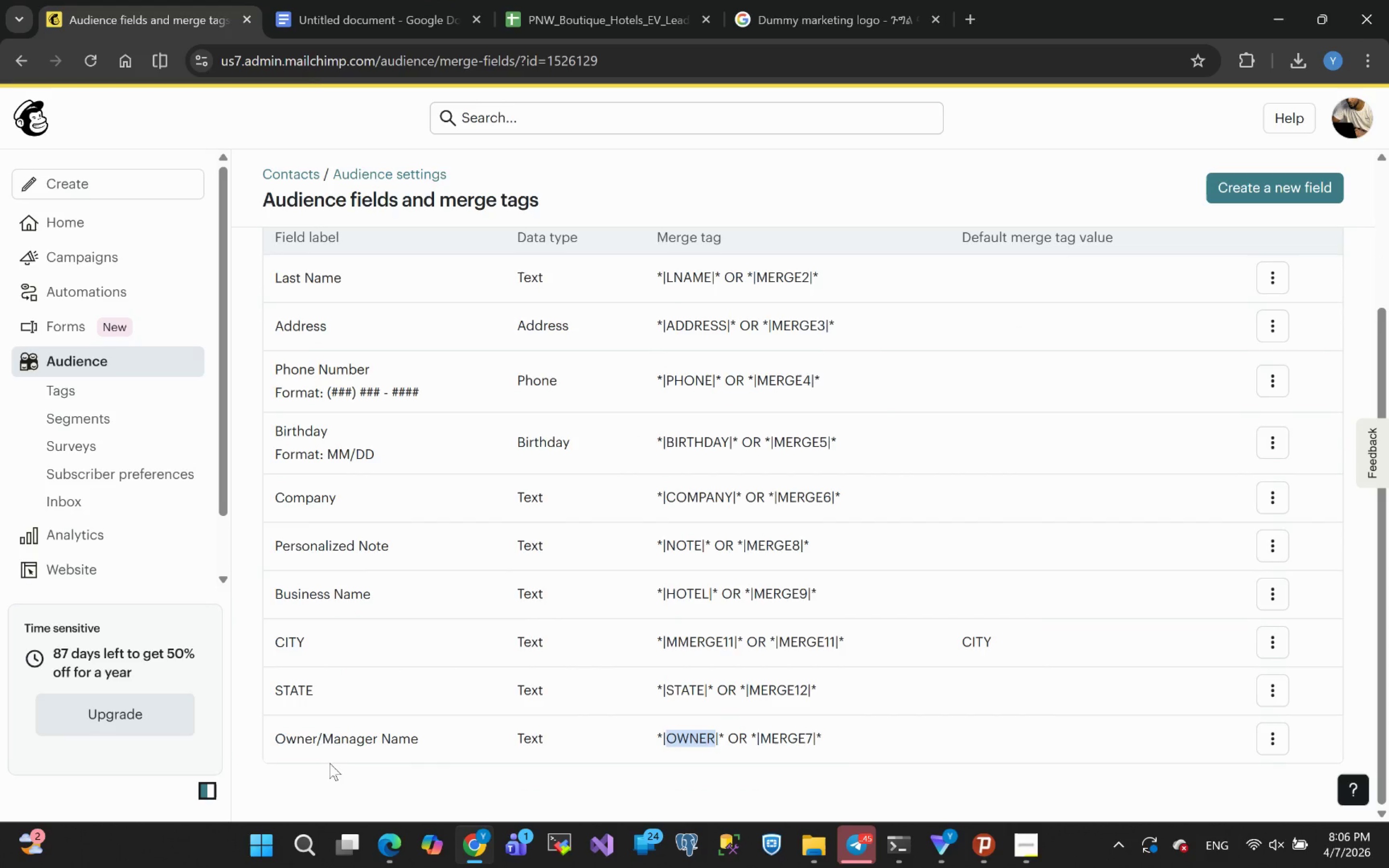 
scroll: coordinate [321, 681], scroll_direction: up, amount: 5.0
 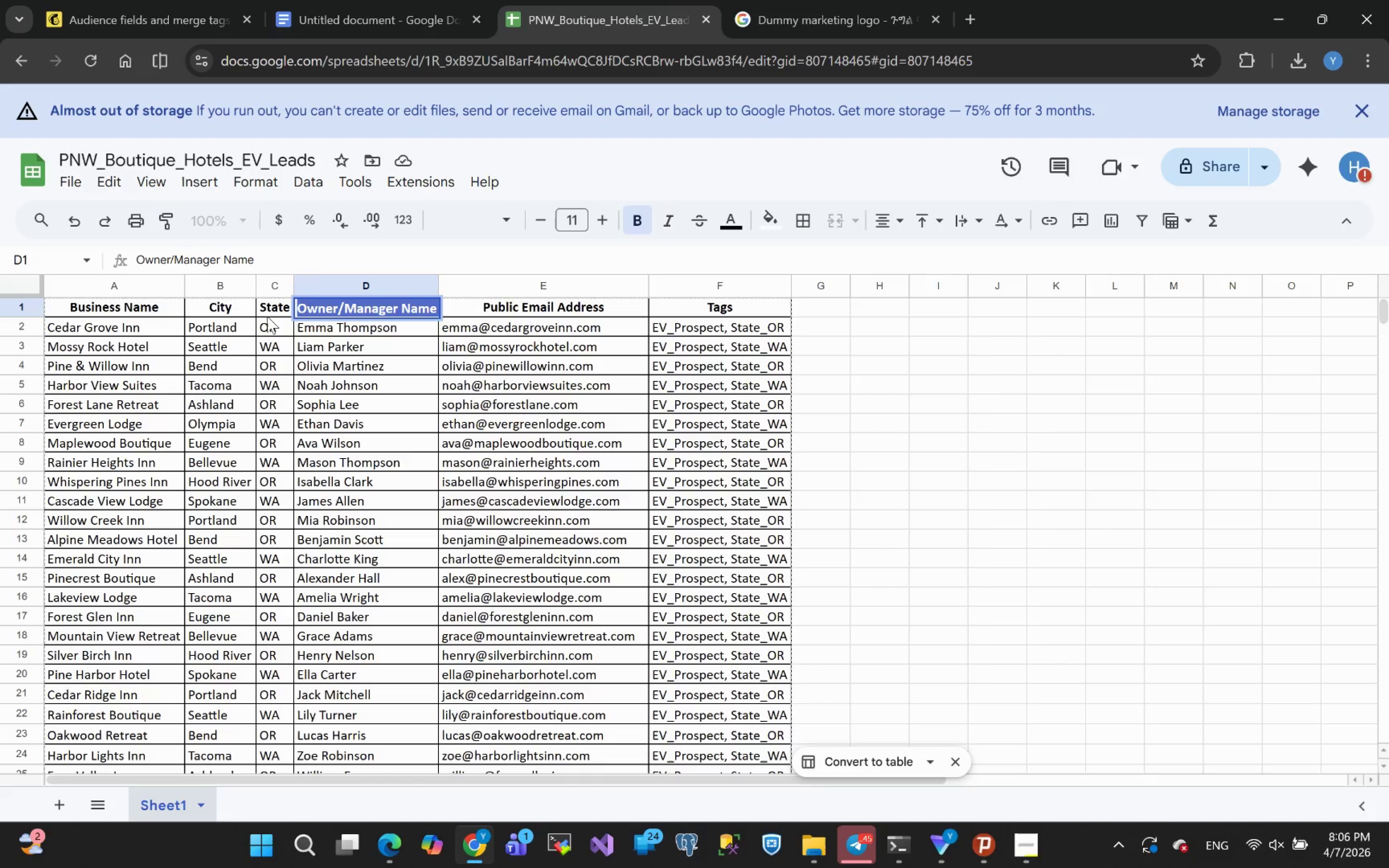 
wait(5.57)
 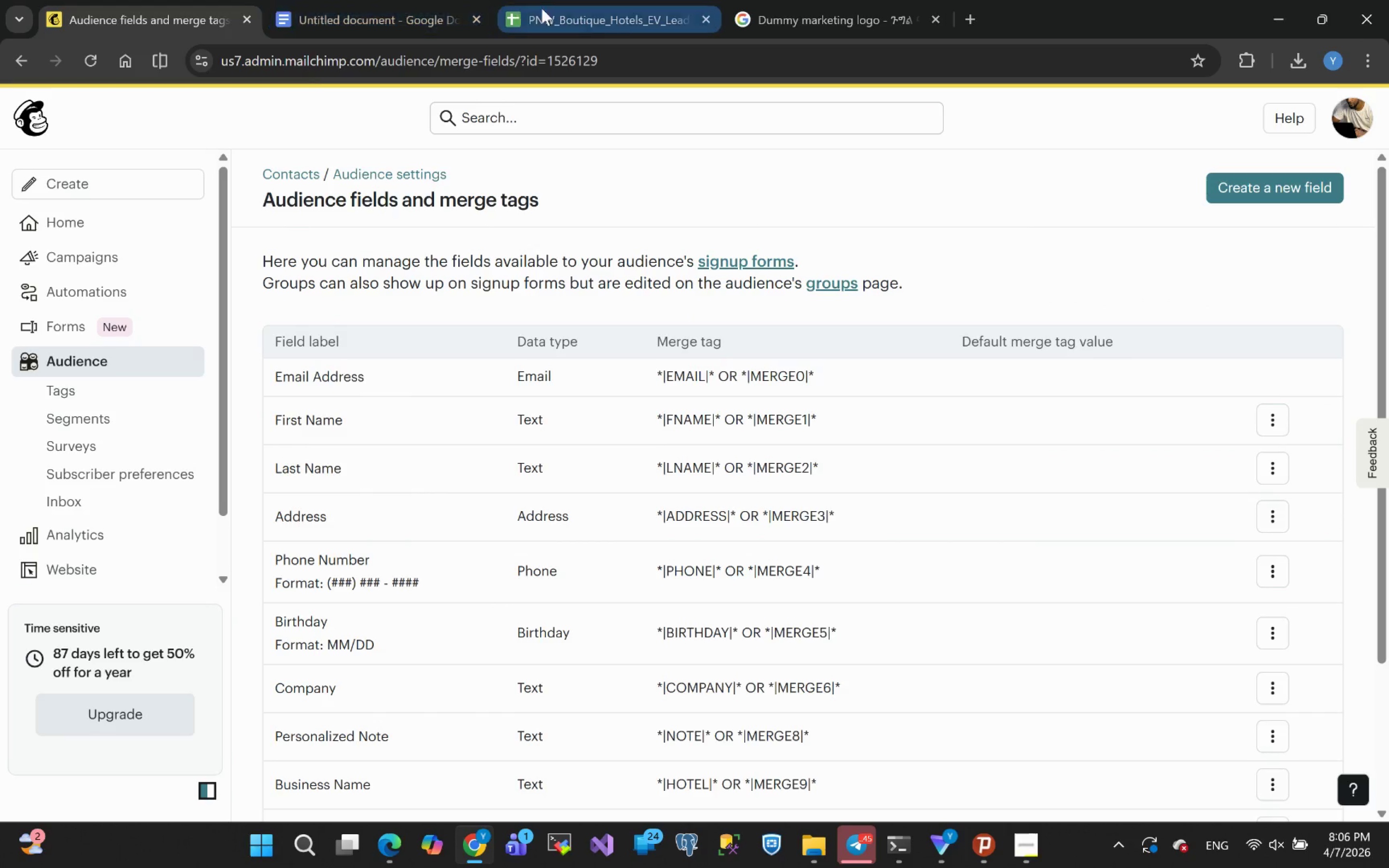 
left_click([218, 309])
 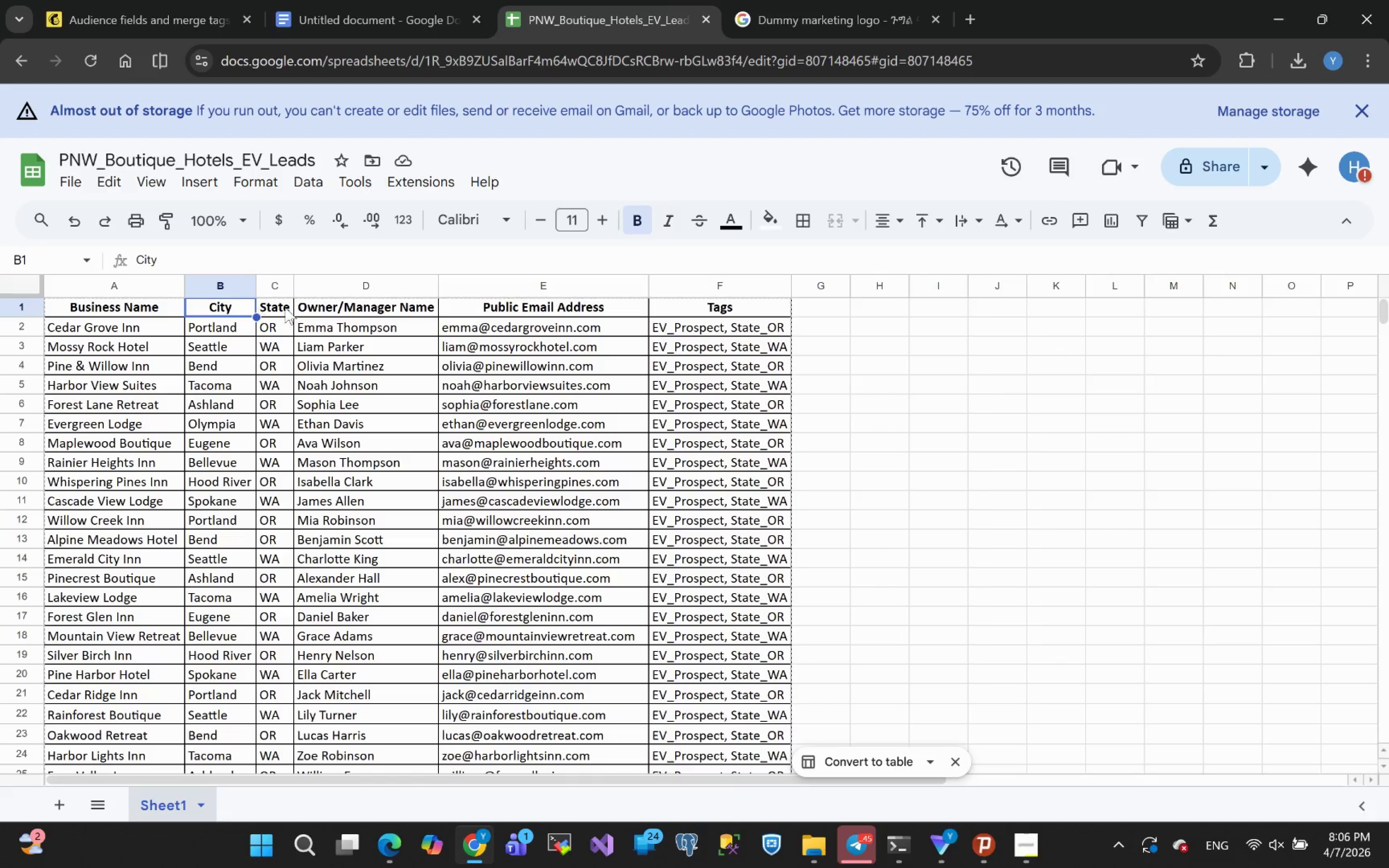 
left_click([285, 307])
 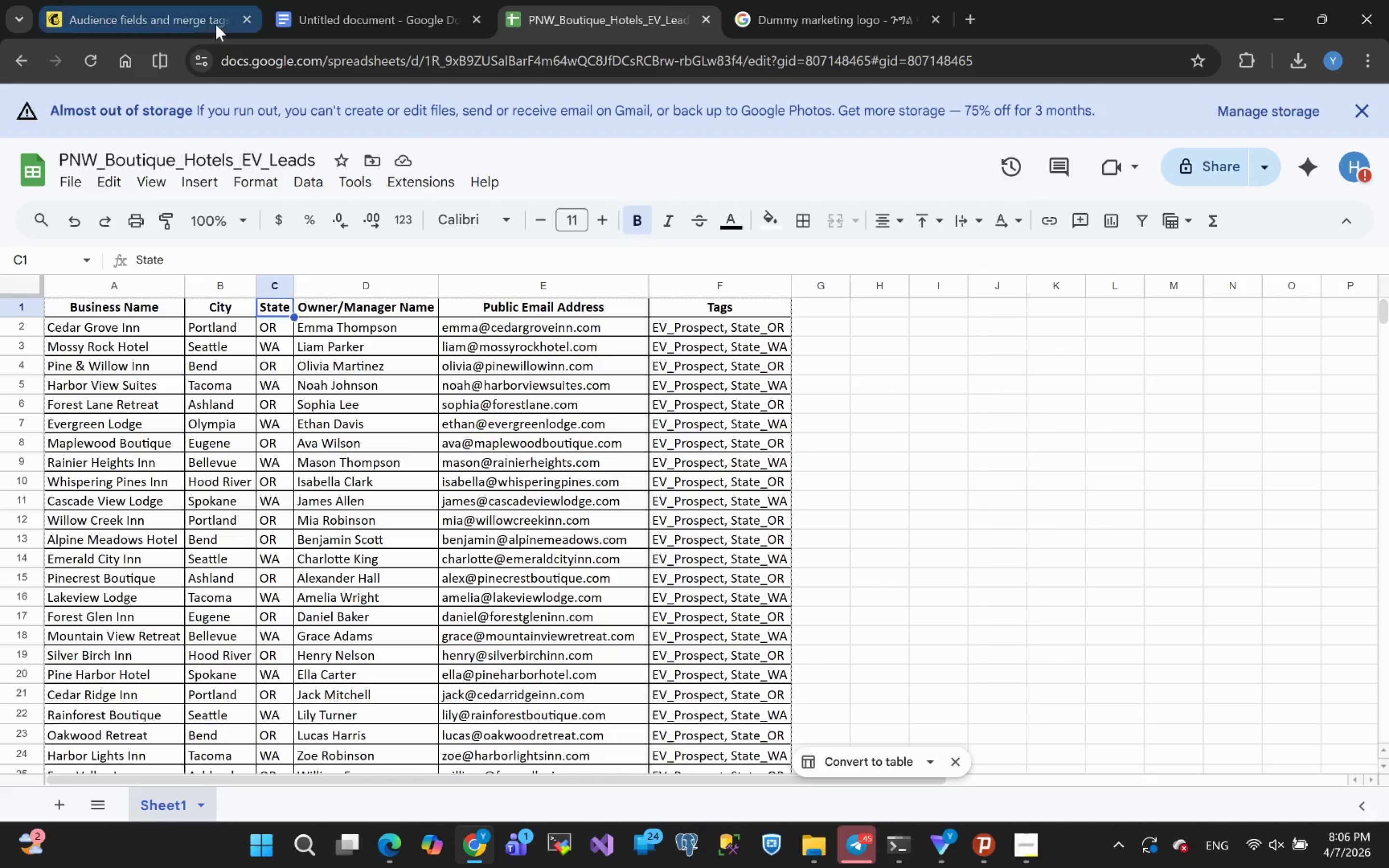 
left_click([192, 13])
 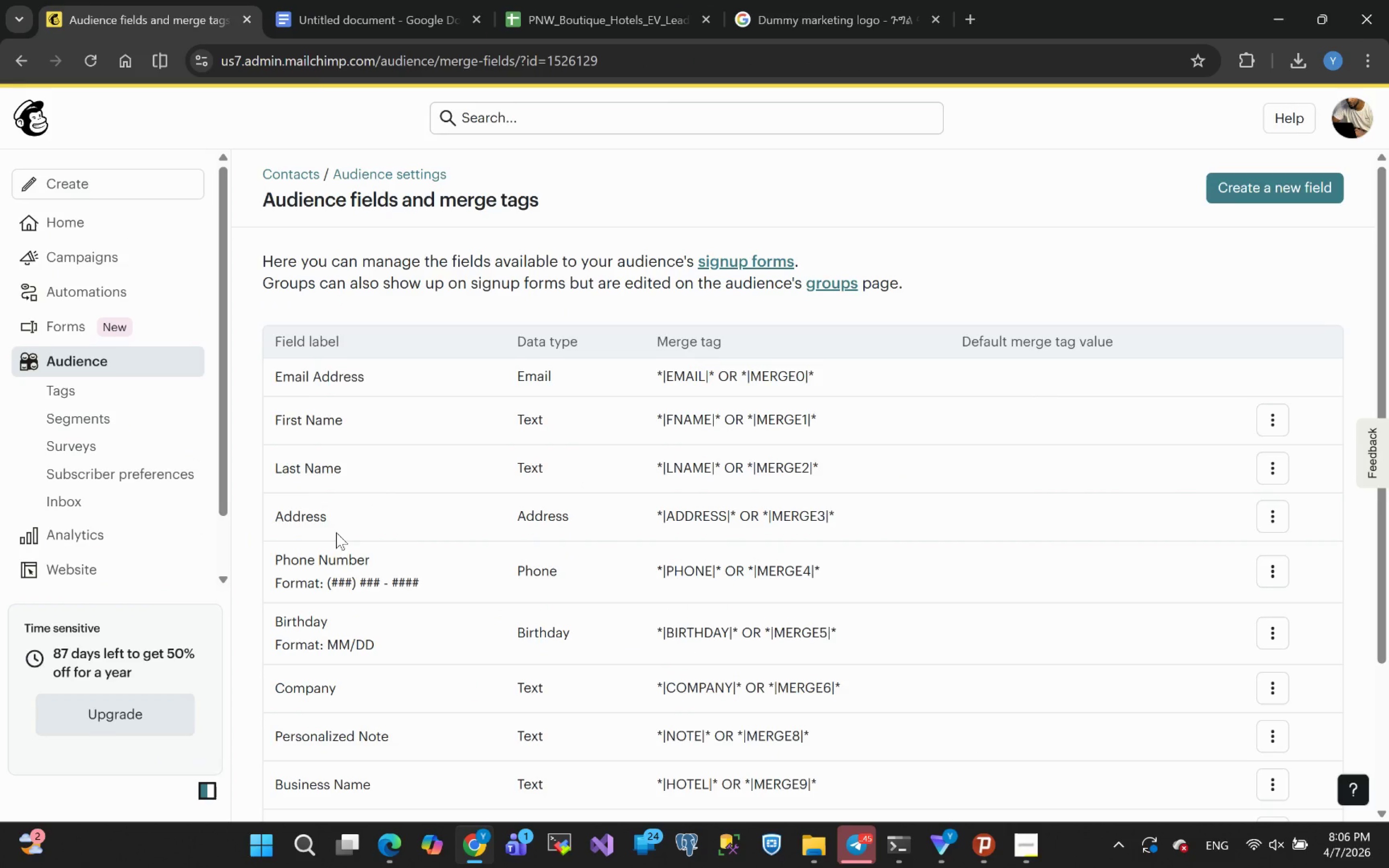 
scroll: coordinate [342, 590], scroll_direction: down, amount: 3.0
 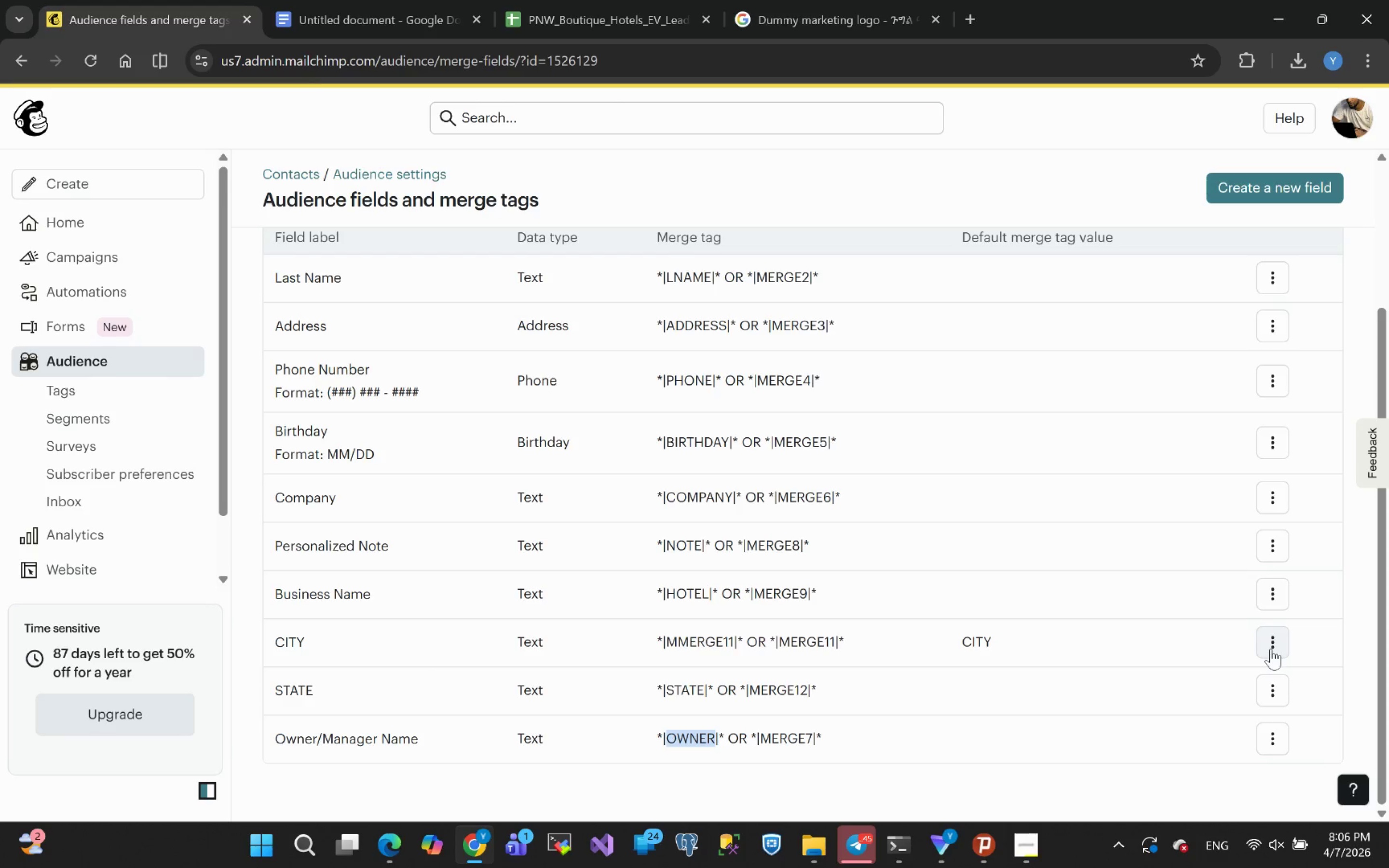 
wait(5.05)
 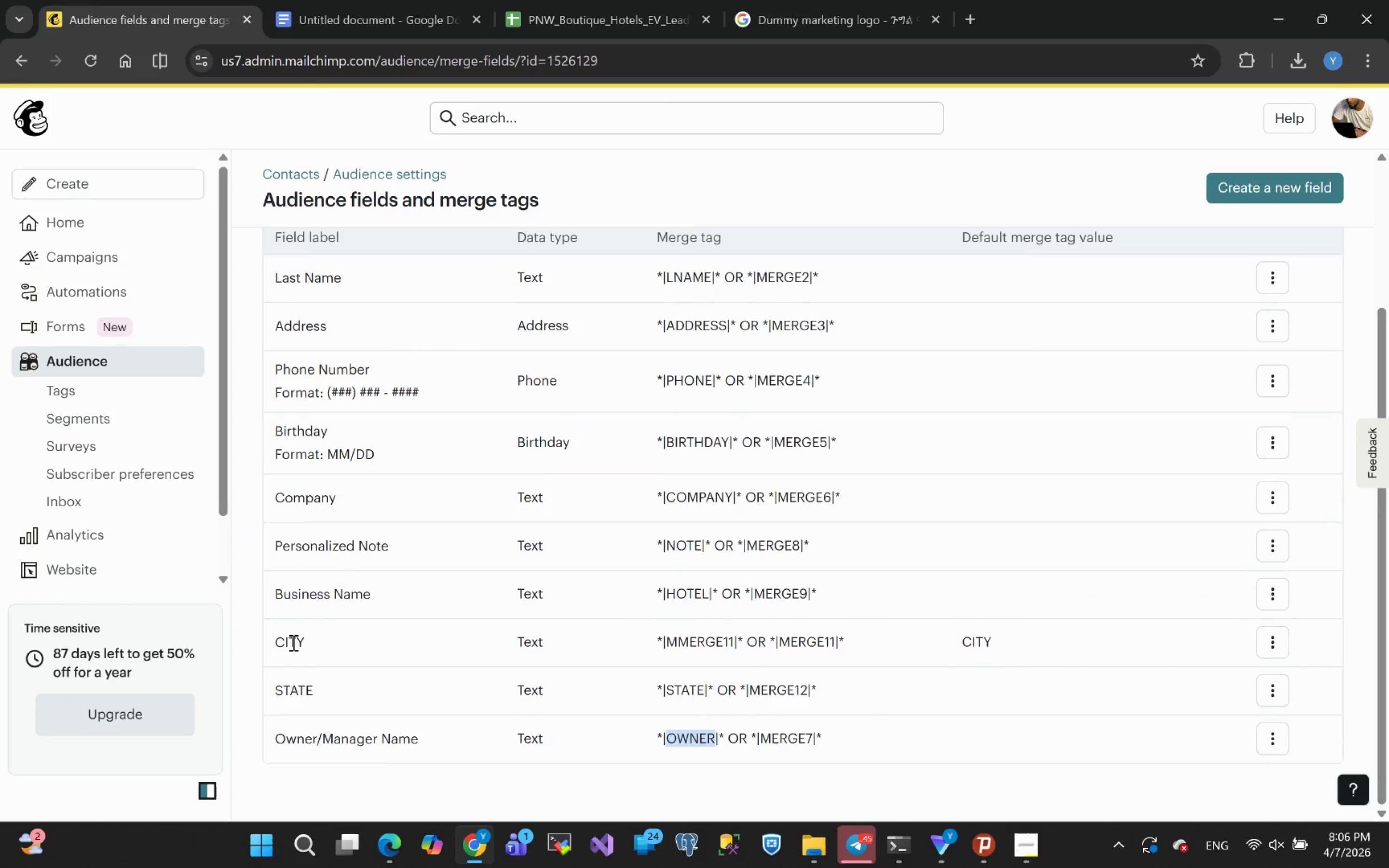 
left_click([1271, 647])
 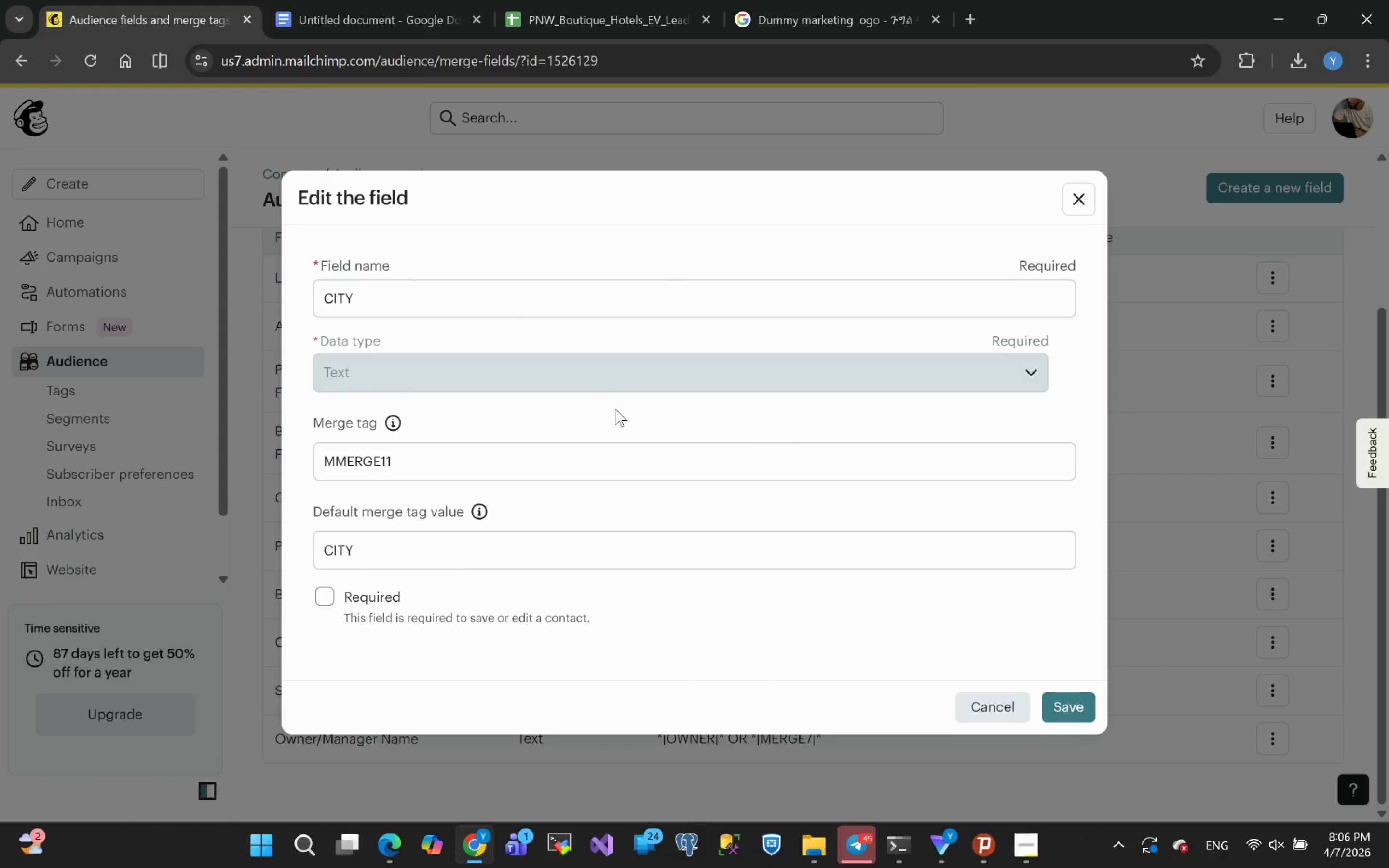 
left_click_drag(start_coordinate=[416, 294], to_coordinate=[228, 304])
 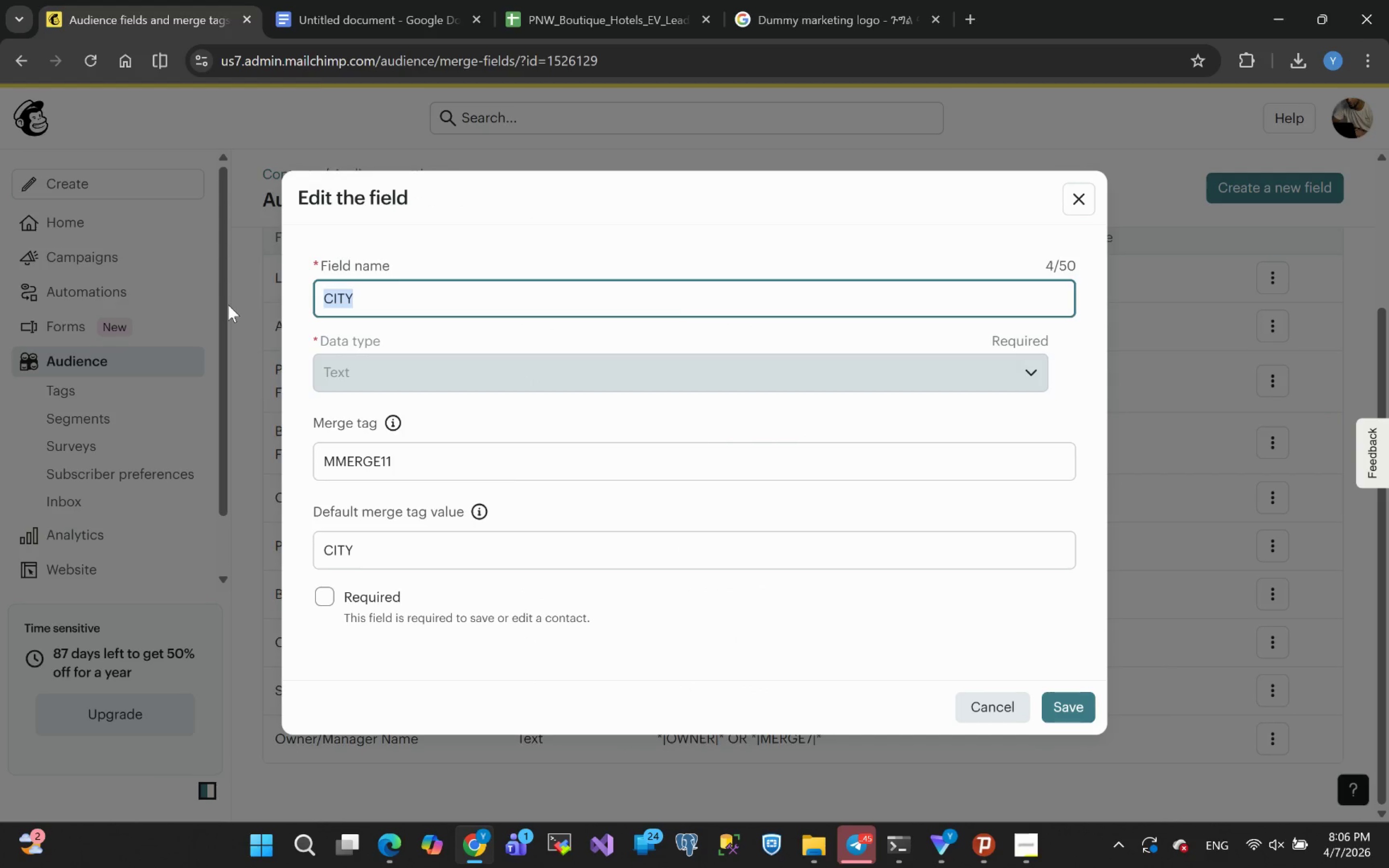 
type(City)
 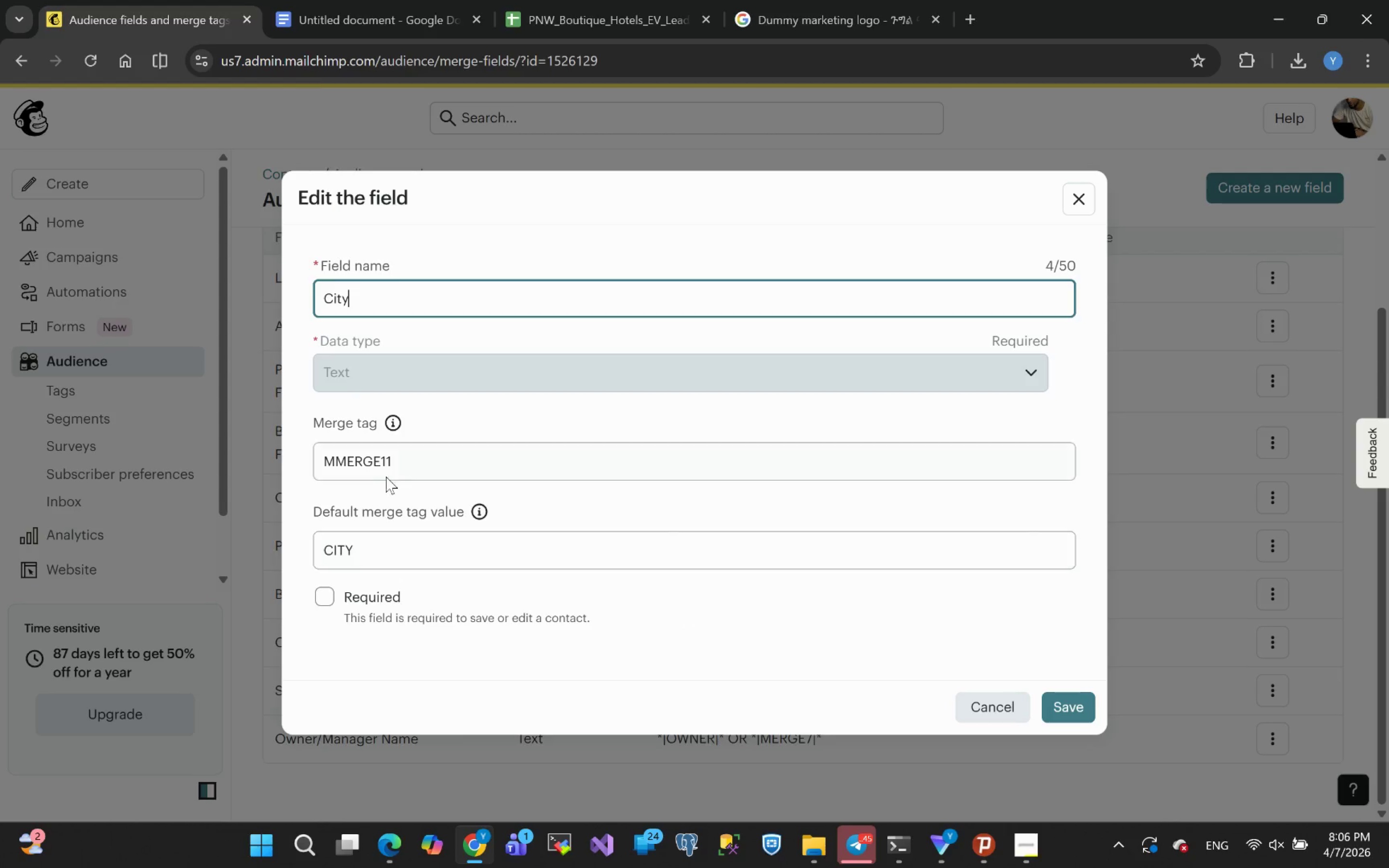 
left_click_drag(start_coordinate=[406, 460], to_coordinate=[220, 473])
 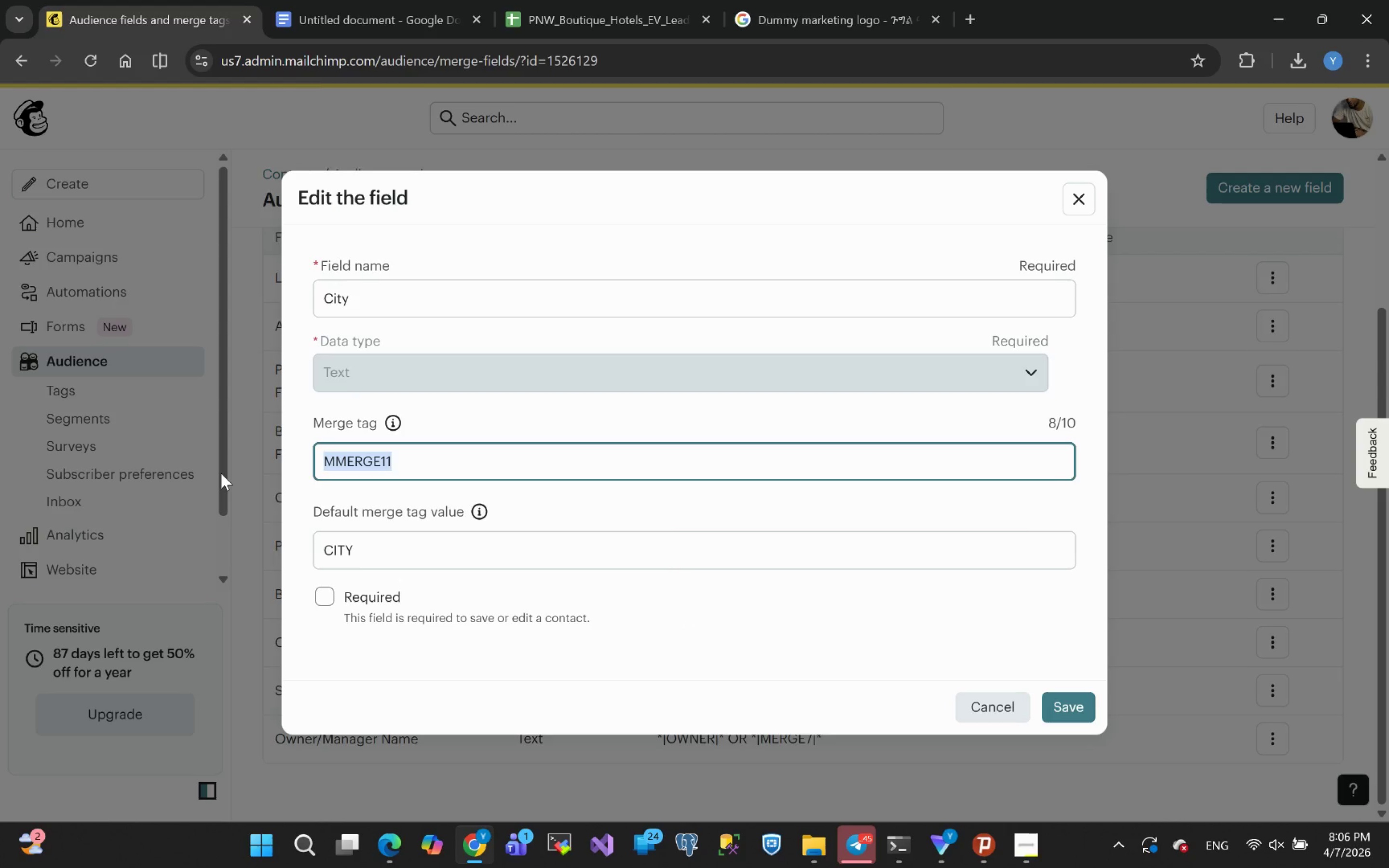 
type(CITY)
 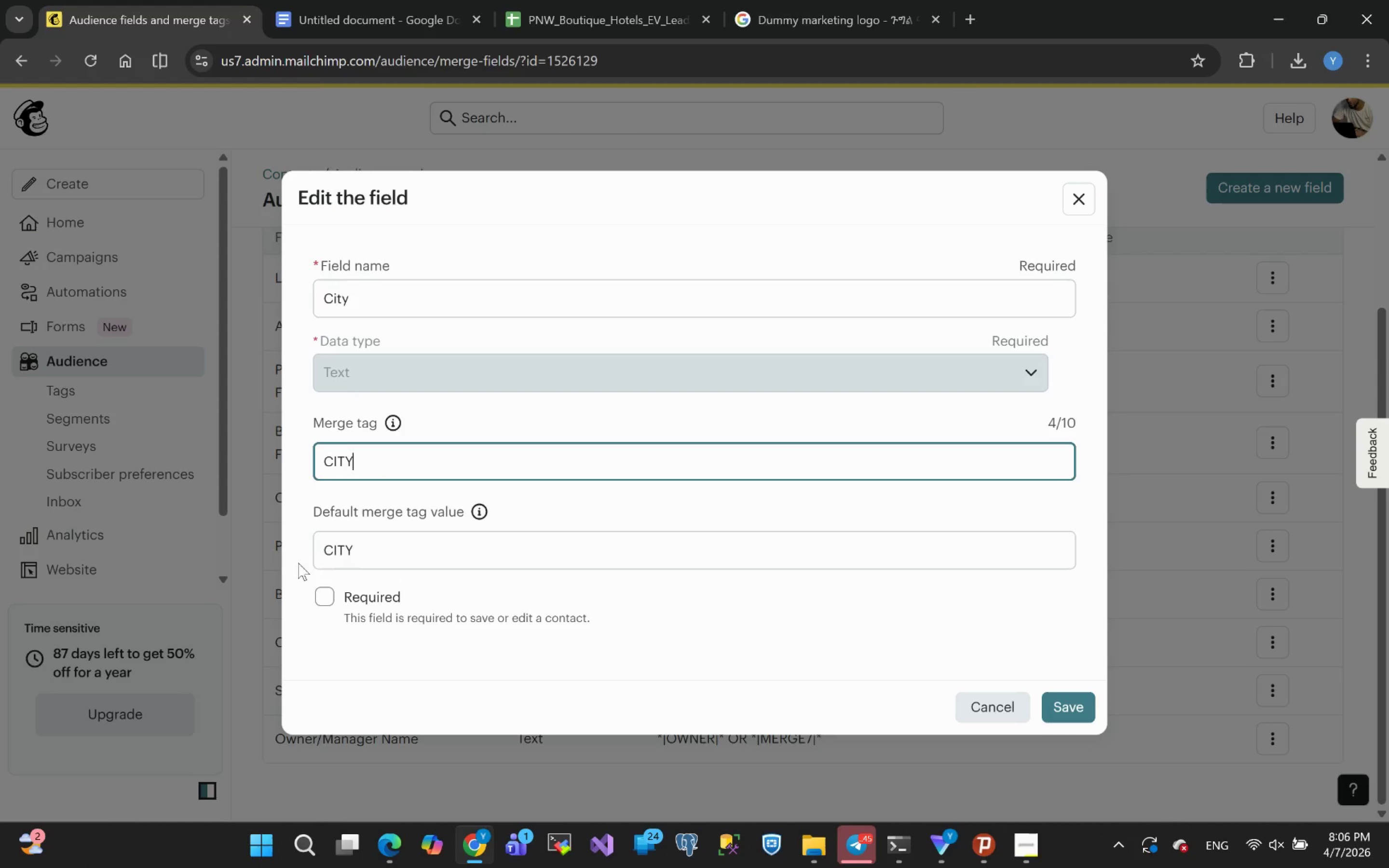 
left_click_drag(start_coordinate=[358, 554], to_coordinate=[320, 550])
 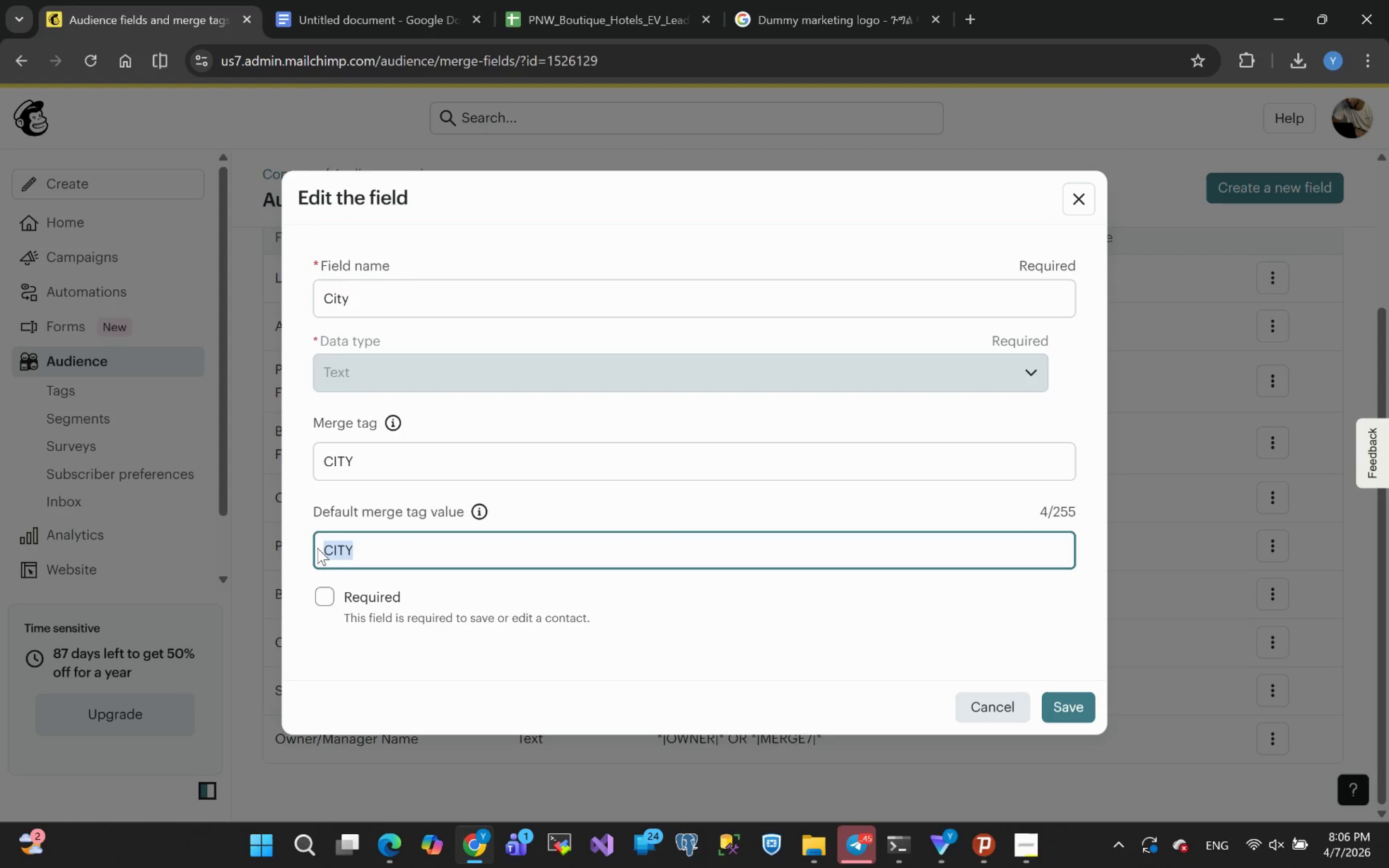 
key(Backspace)
 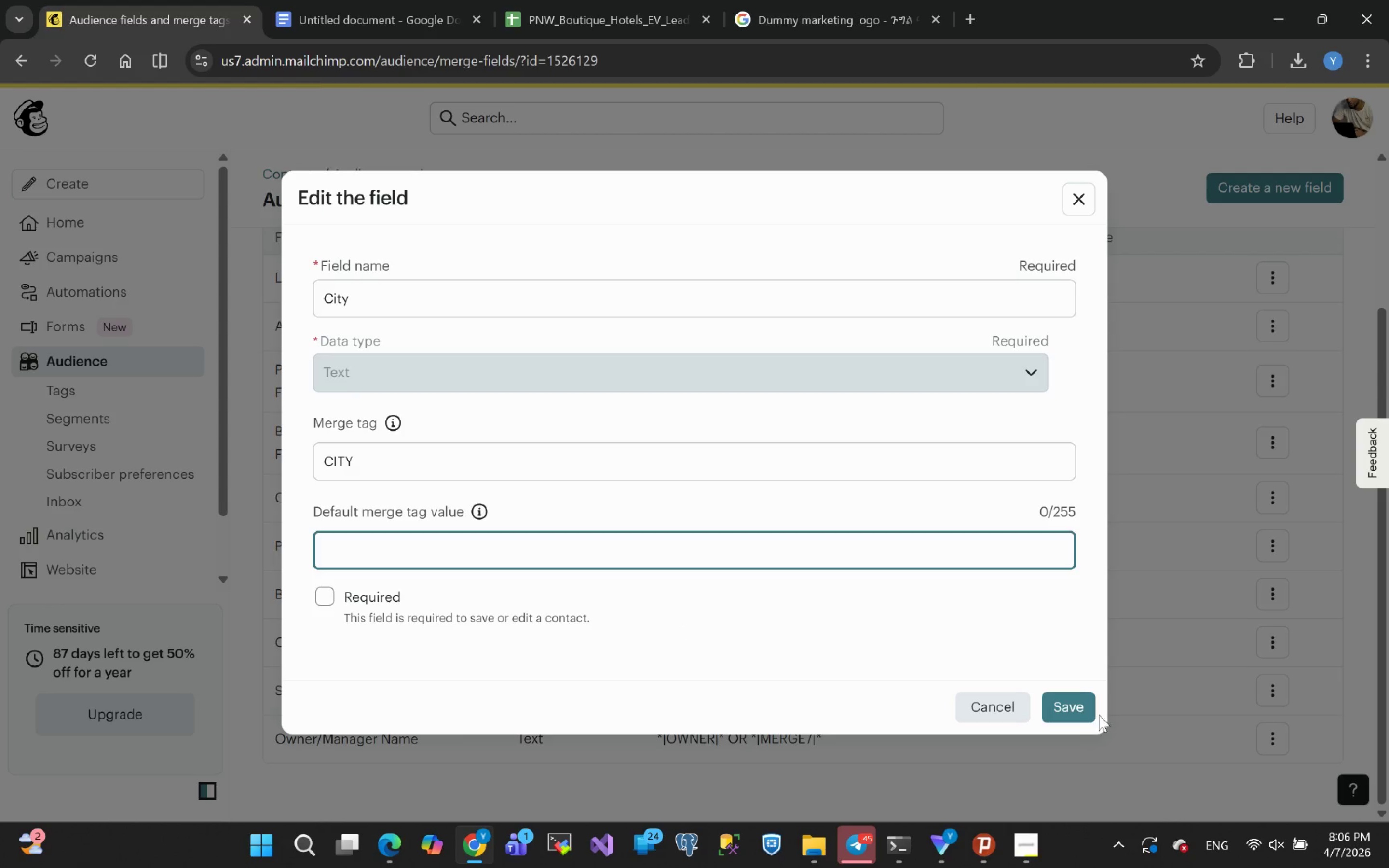 
left_click([1058, 705])
 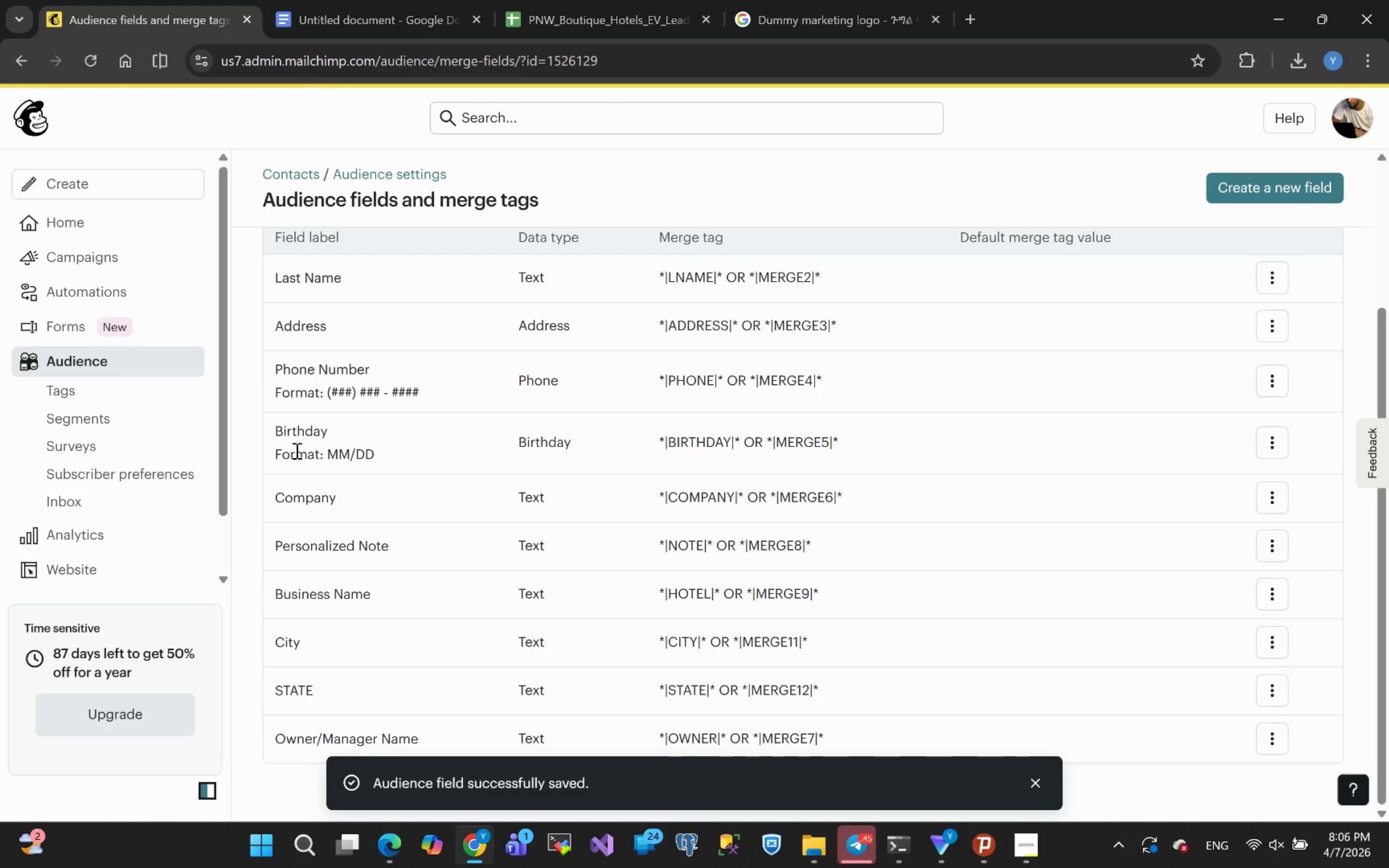 
scroll: coordinate [324, 594], scroll_direction: down, amount: 2.0
 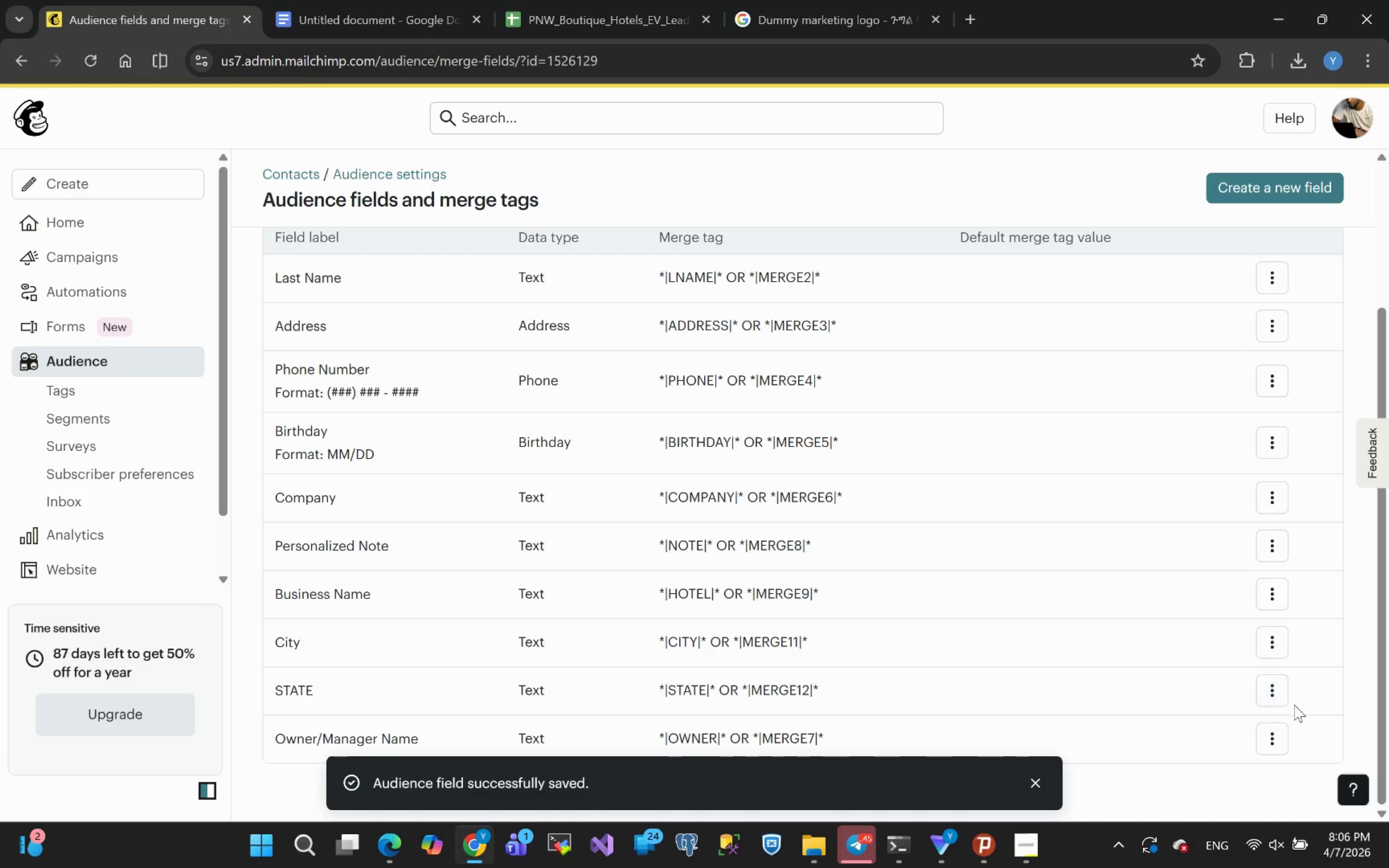 
left_click([1276, 691])
 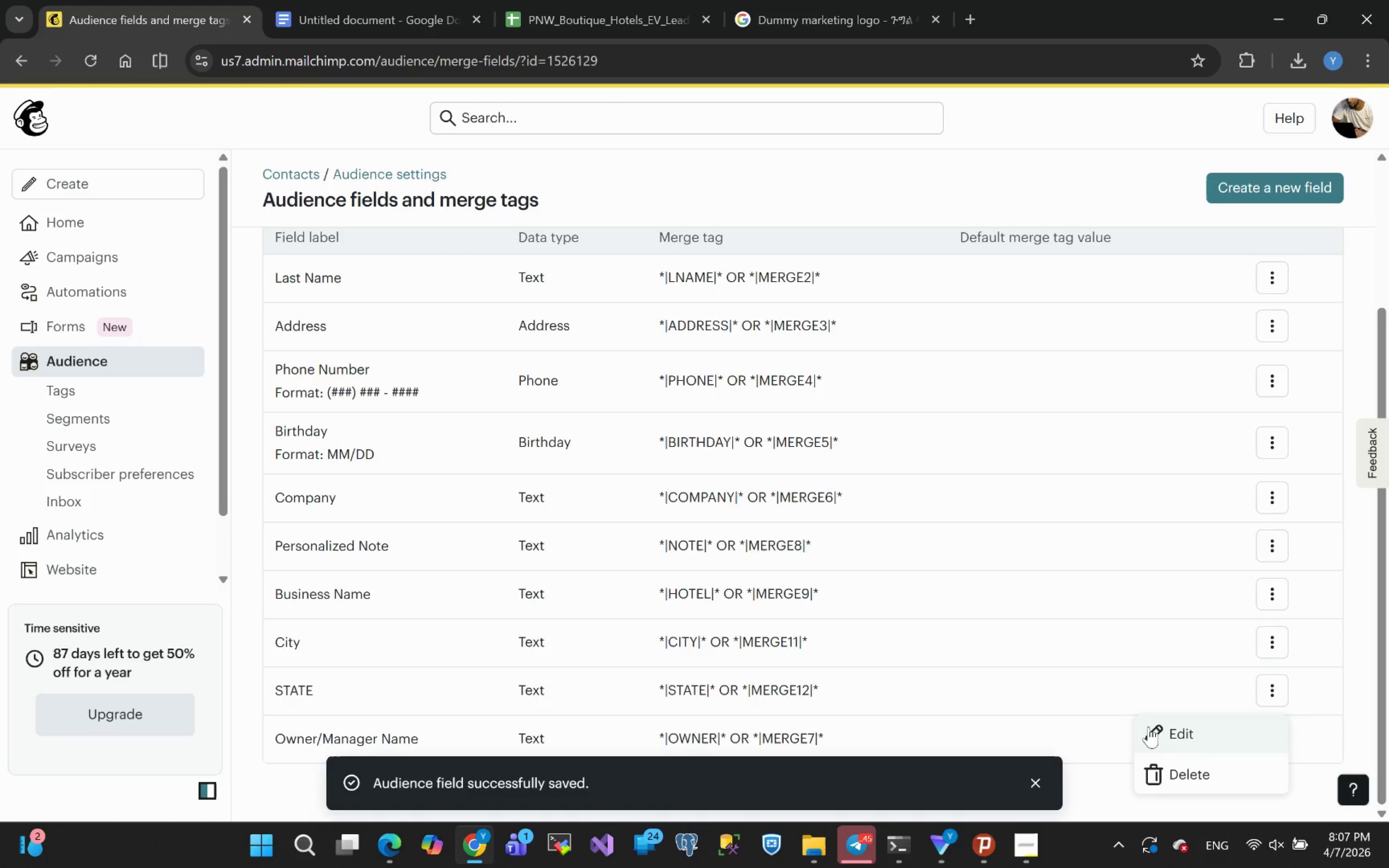 
left_click([1193, 731])
 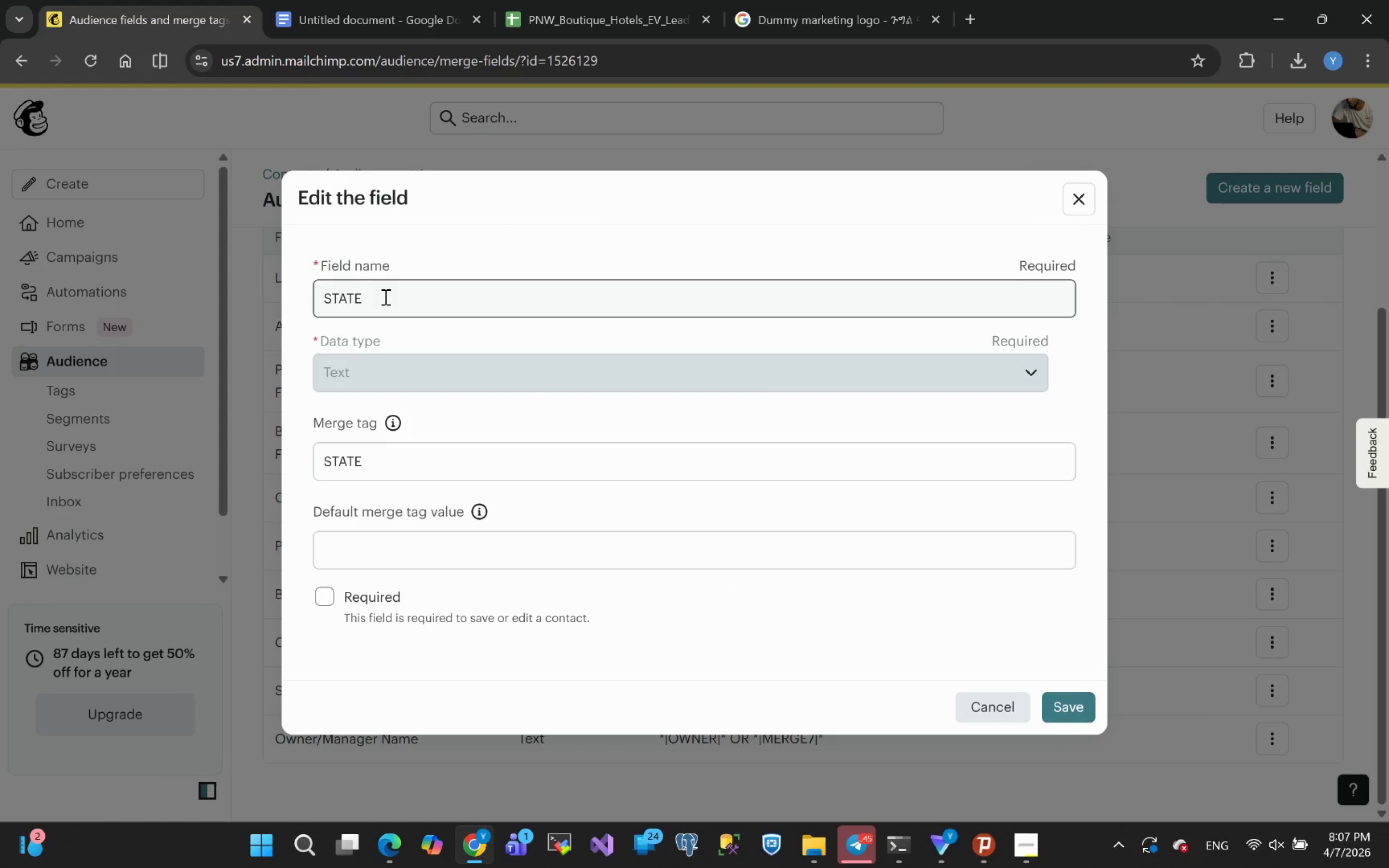 
left_click_drag(start_coordinate=[373, 295], to_coordinate=[209, 306])
 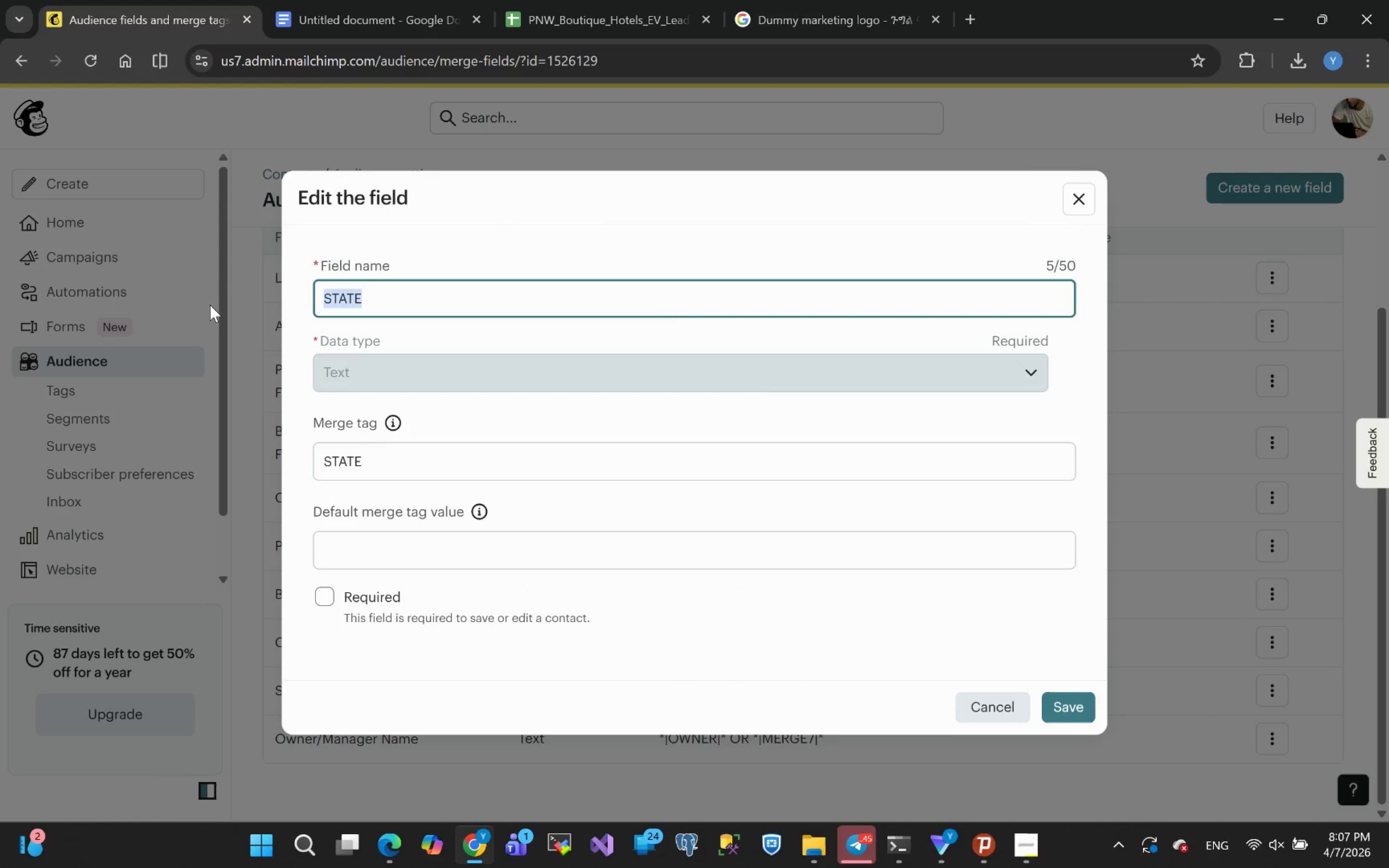 
type(State)
 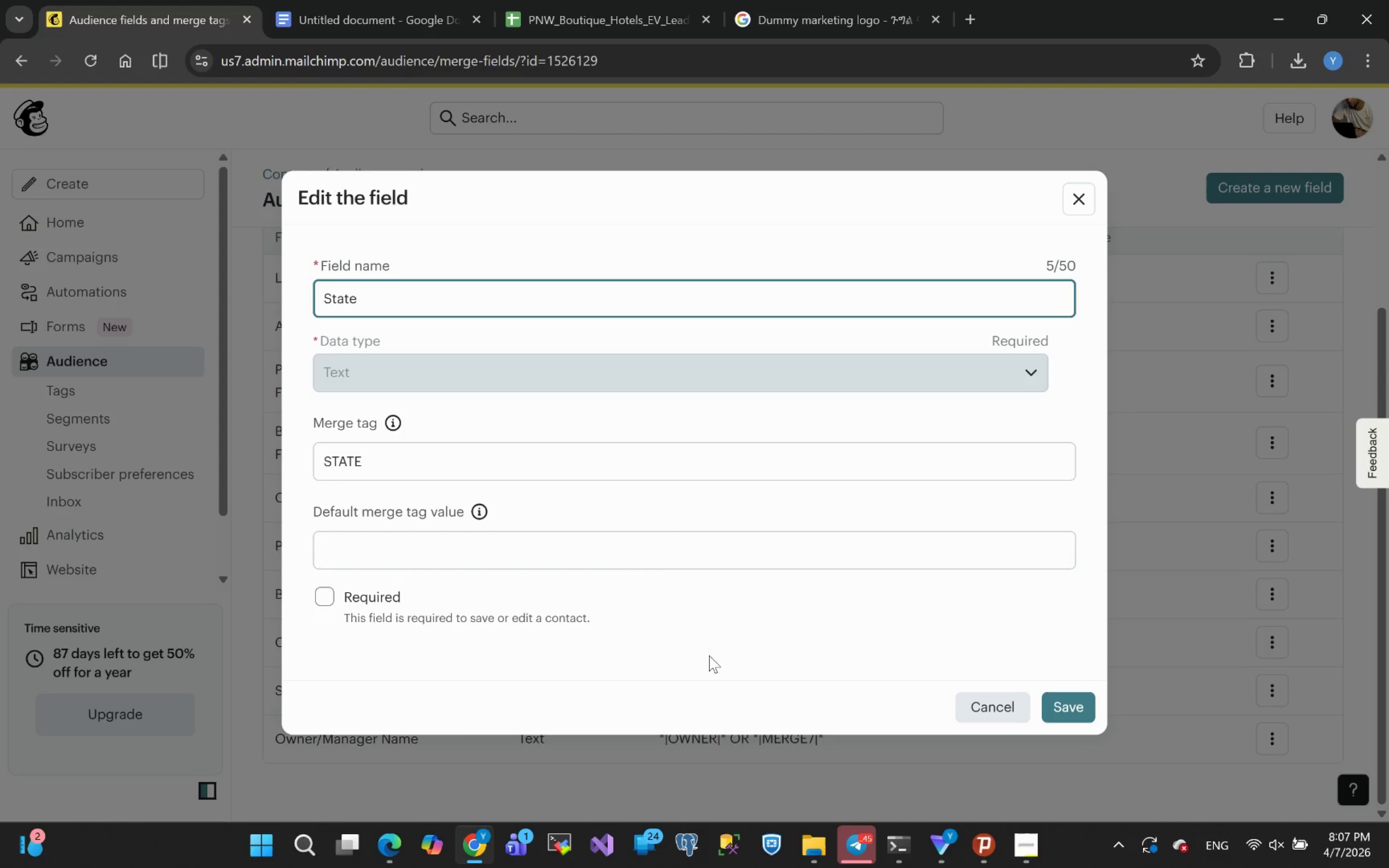 
left_click([1076, 711])
 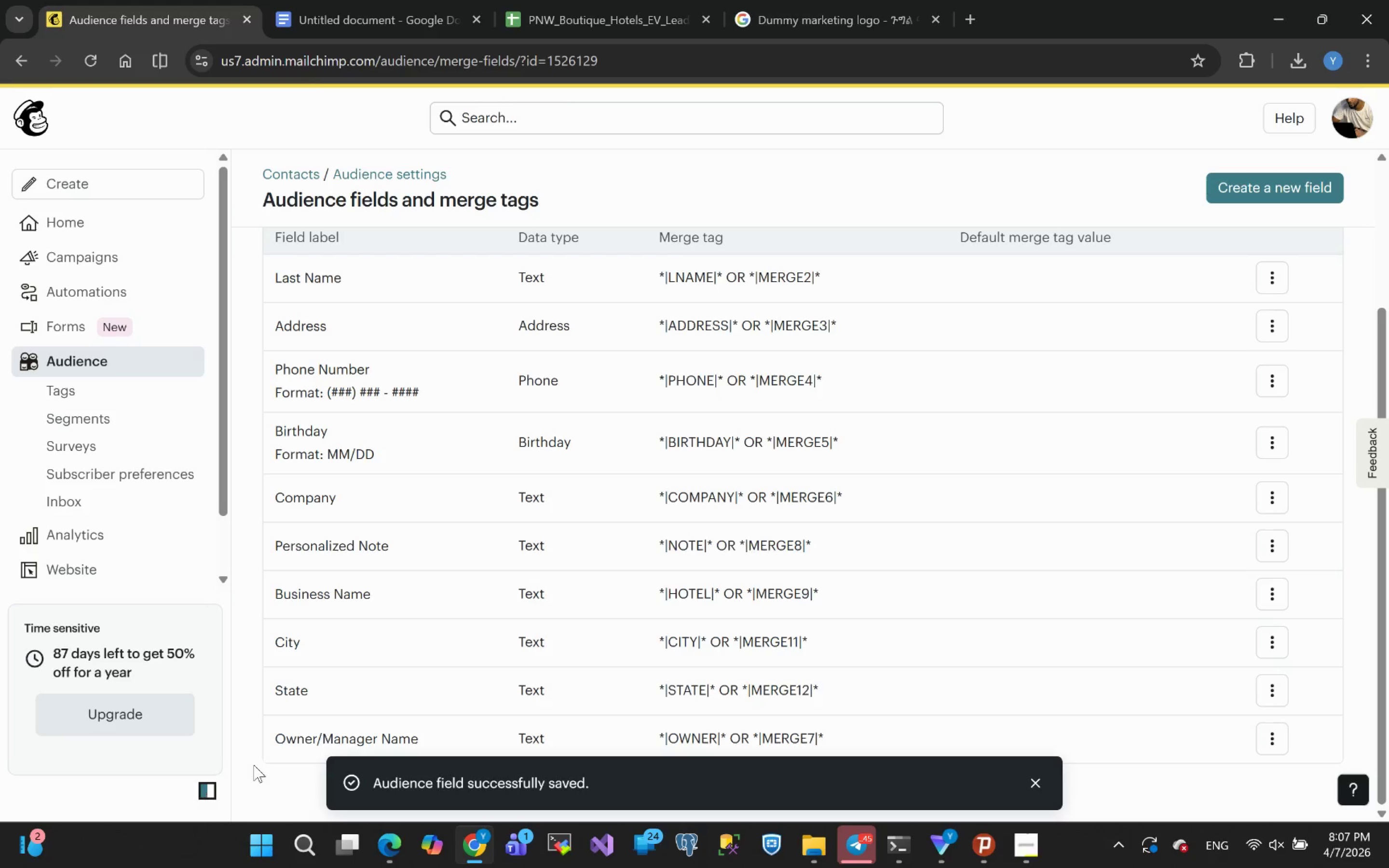 
scroll: coordinate [365, 655], scroll_direction: down, amount: 5.0
 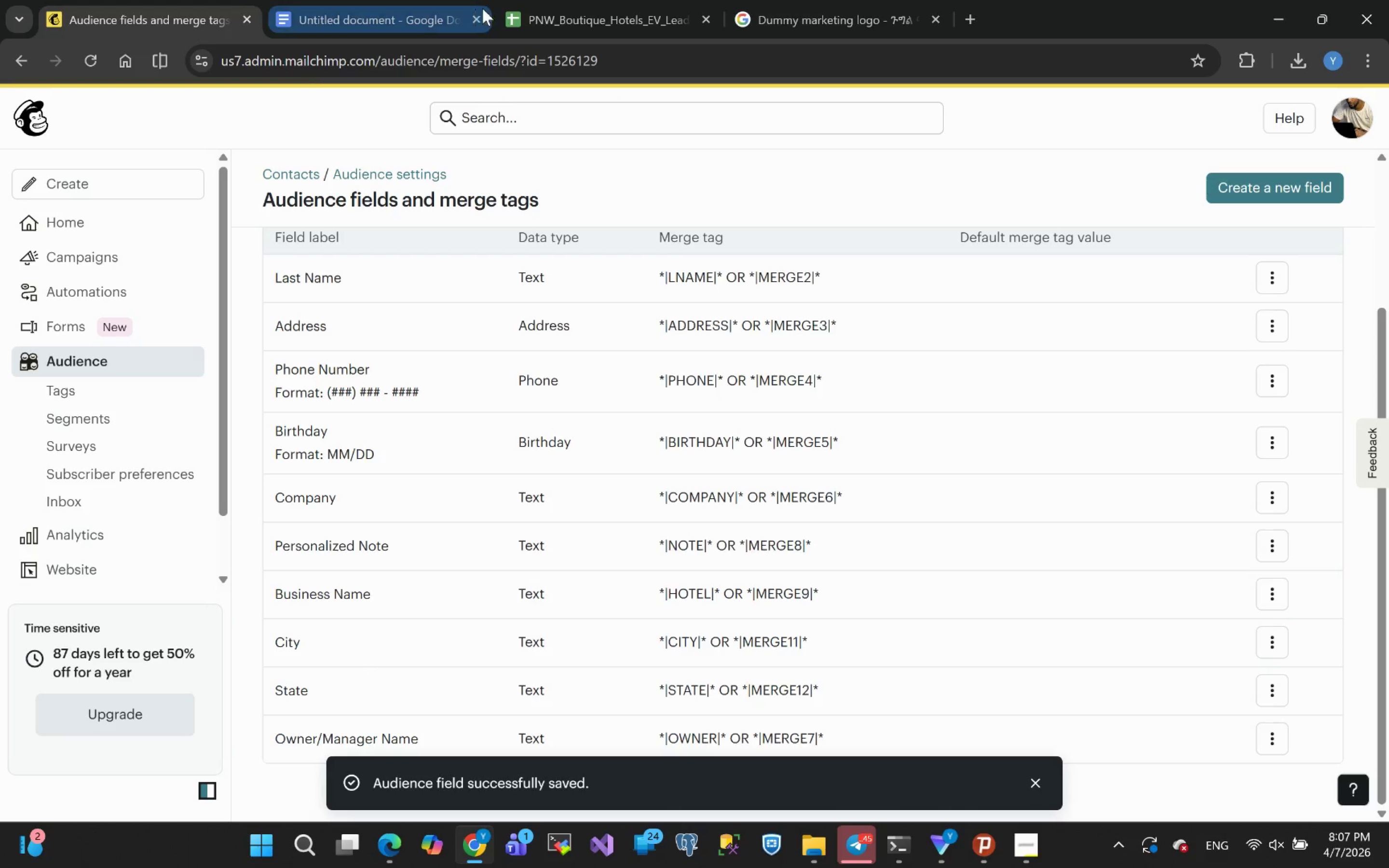 
left_click([583, 2])
 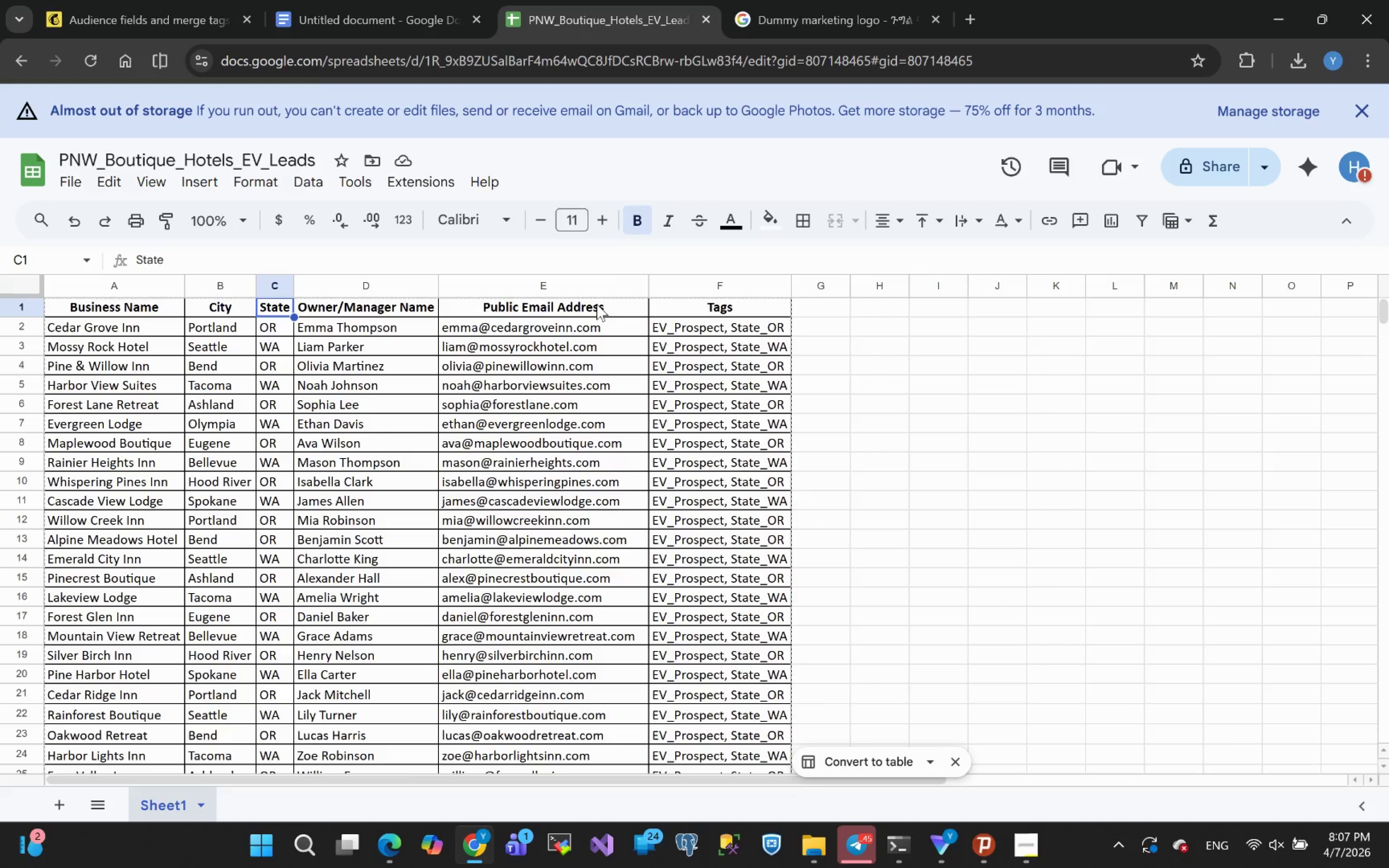 
wait(5.78)
 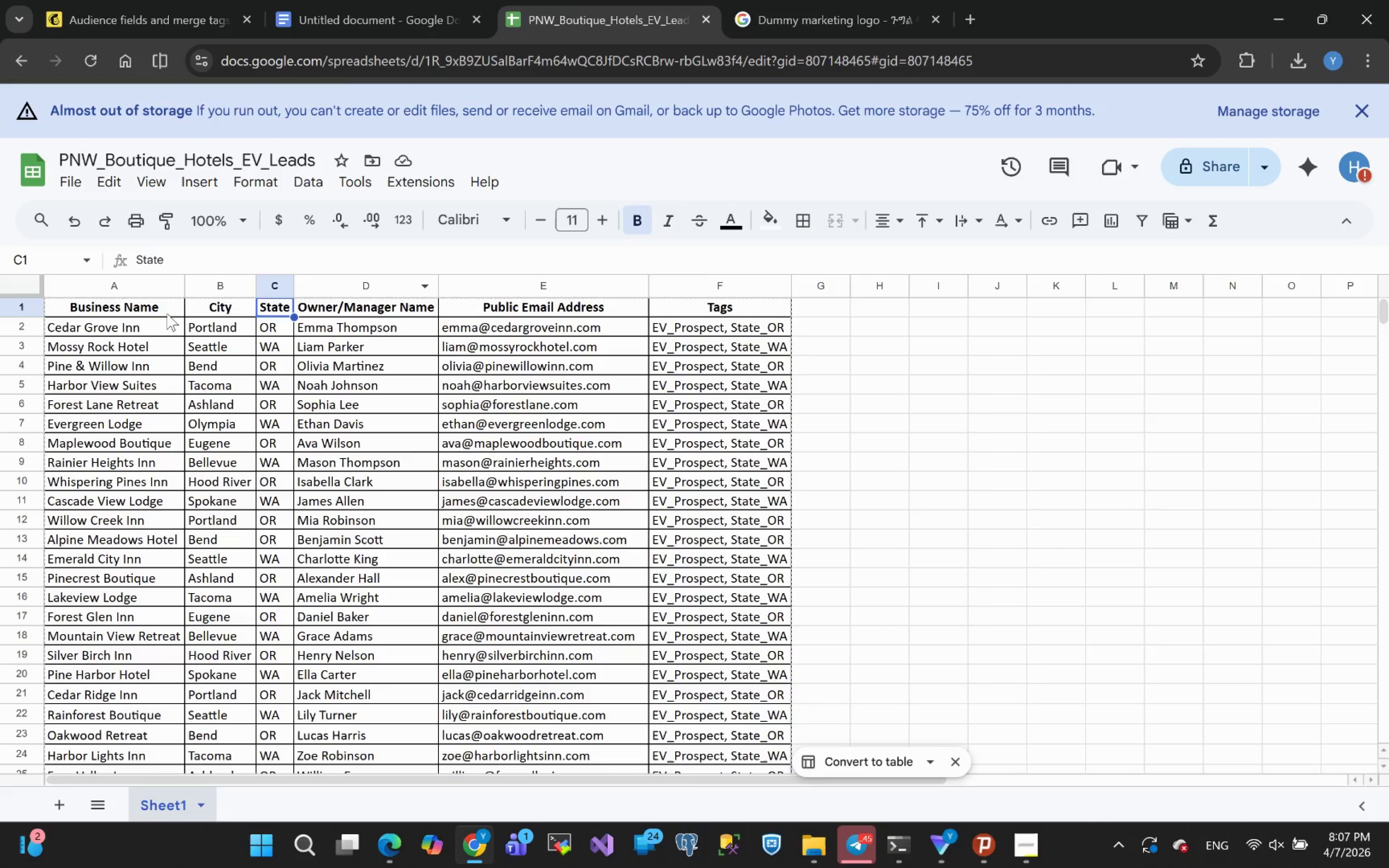 
left_click([598, 303])
 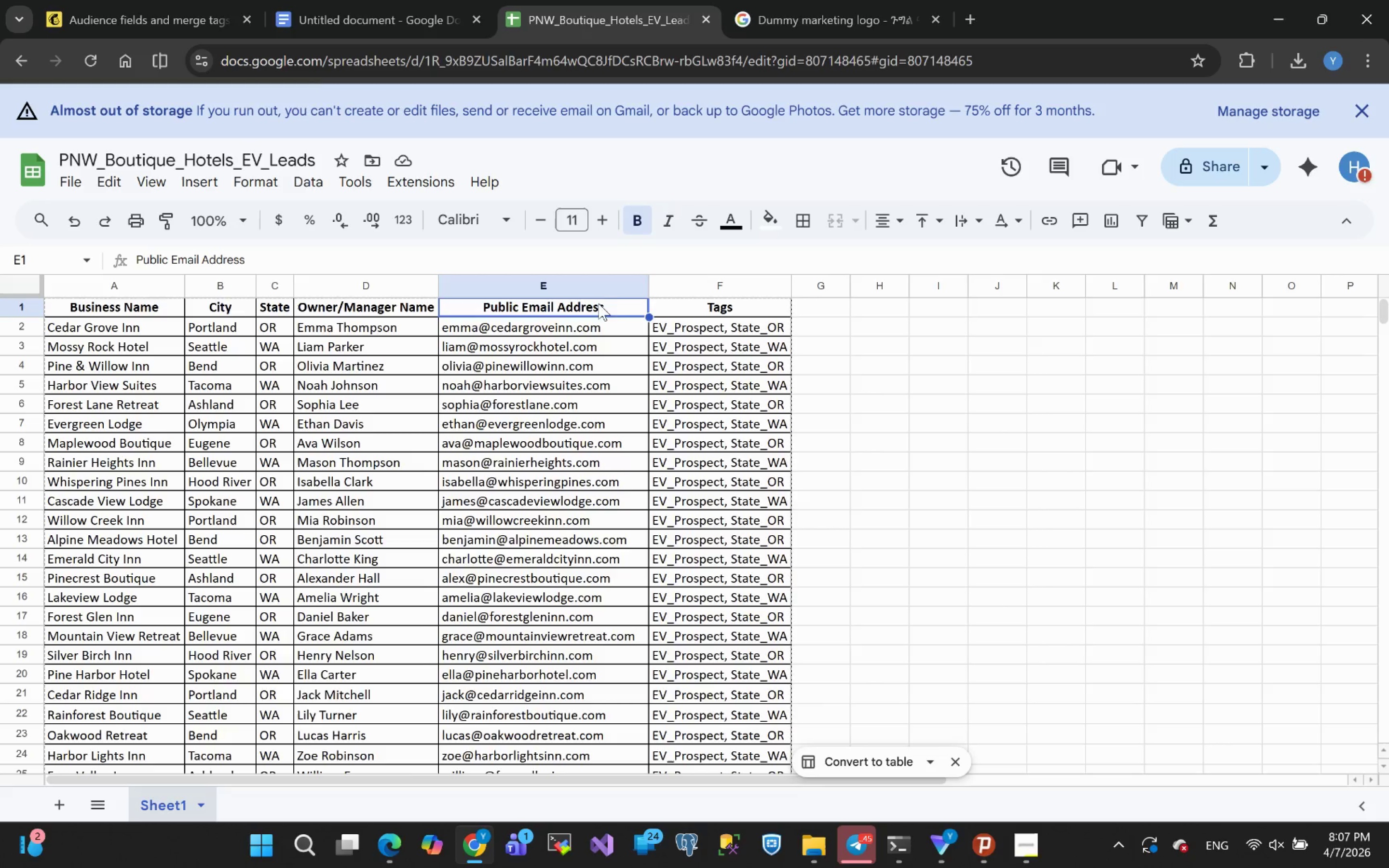 
double_click([581, 303])
 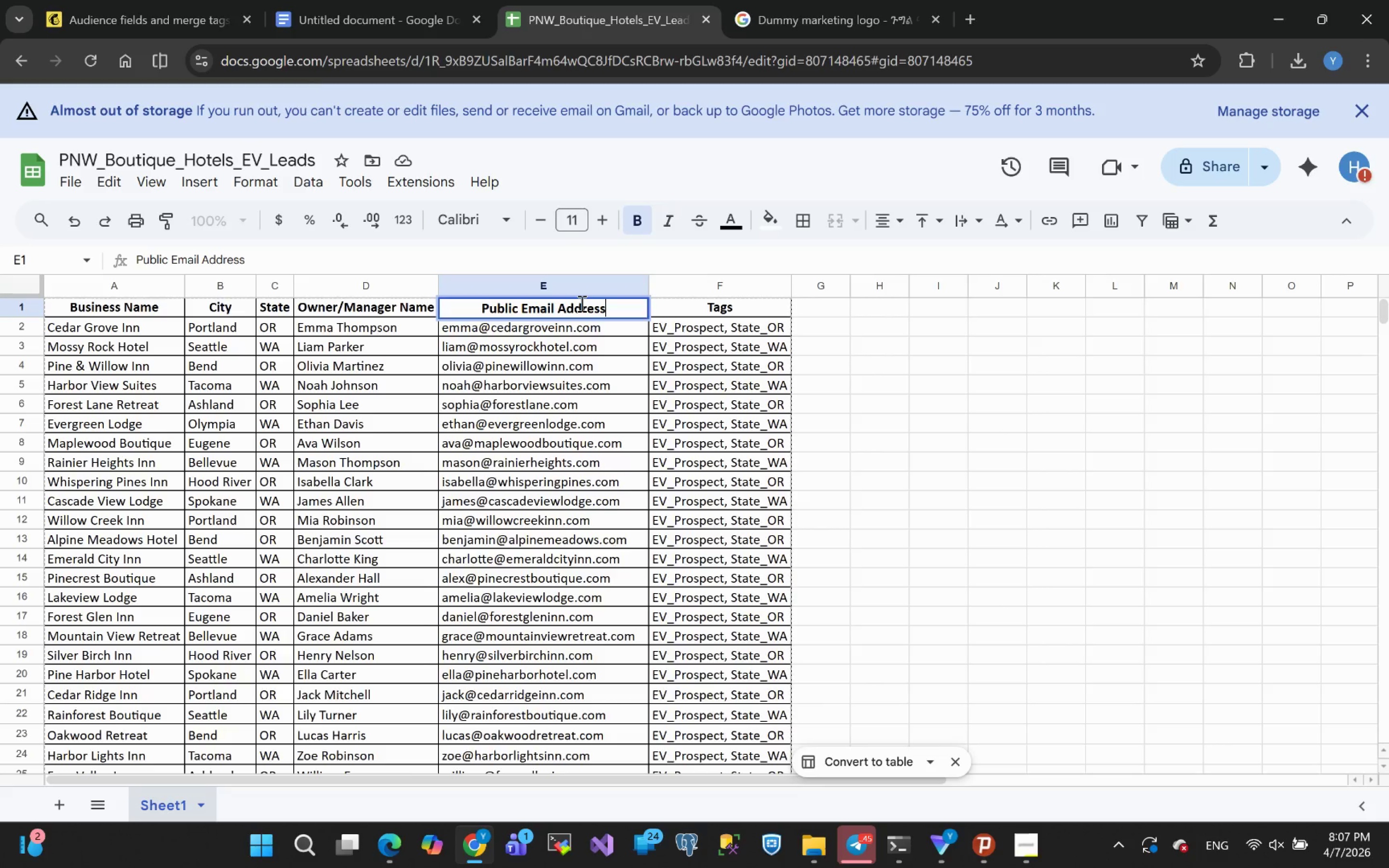 
key(Control+A)
 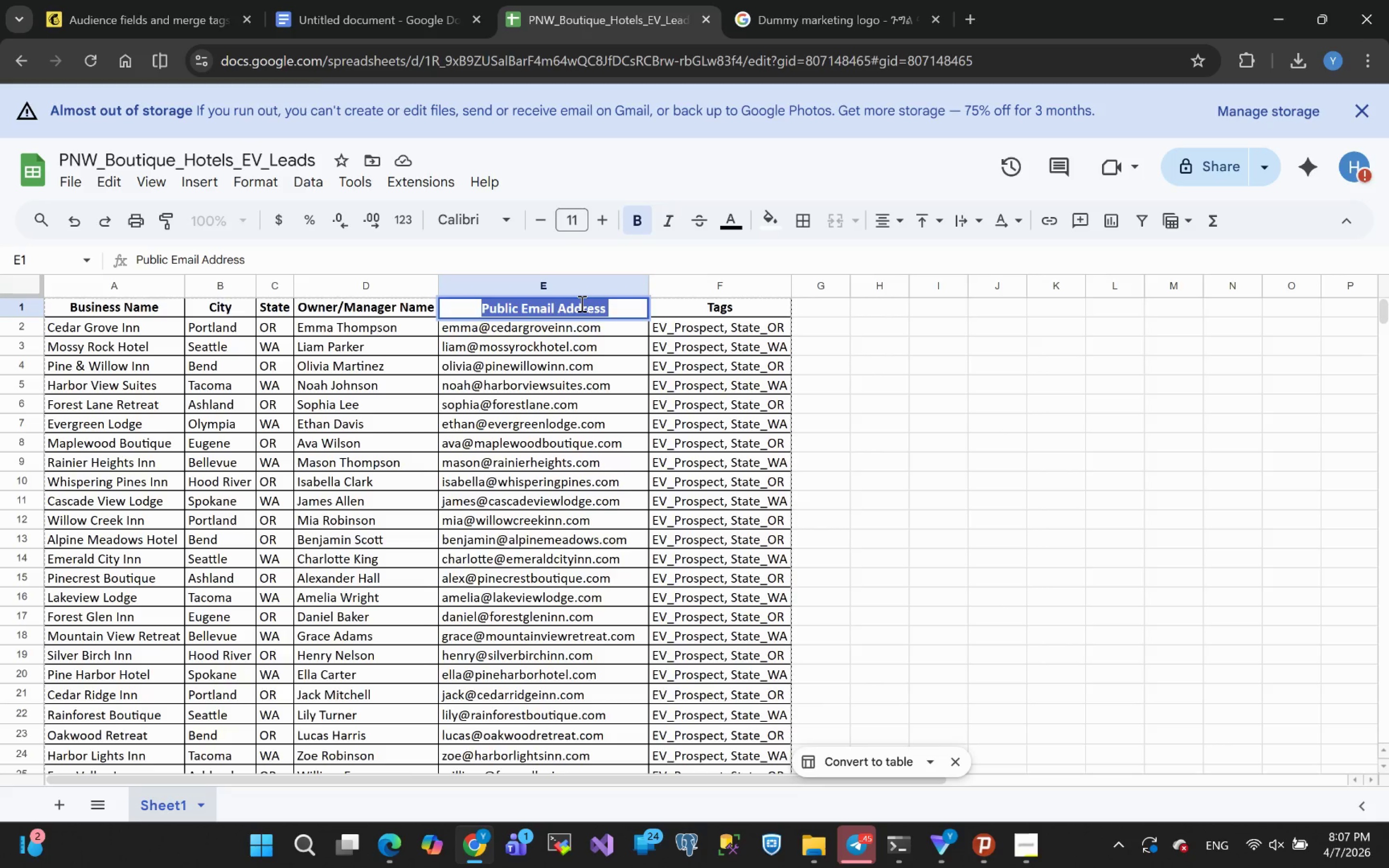 
key(Control+C)
 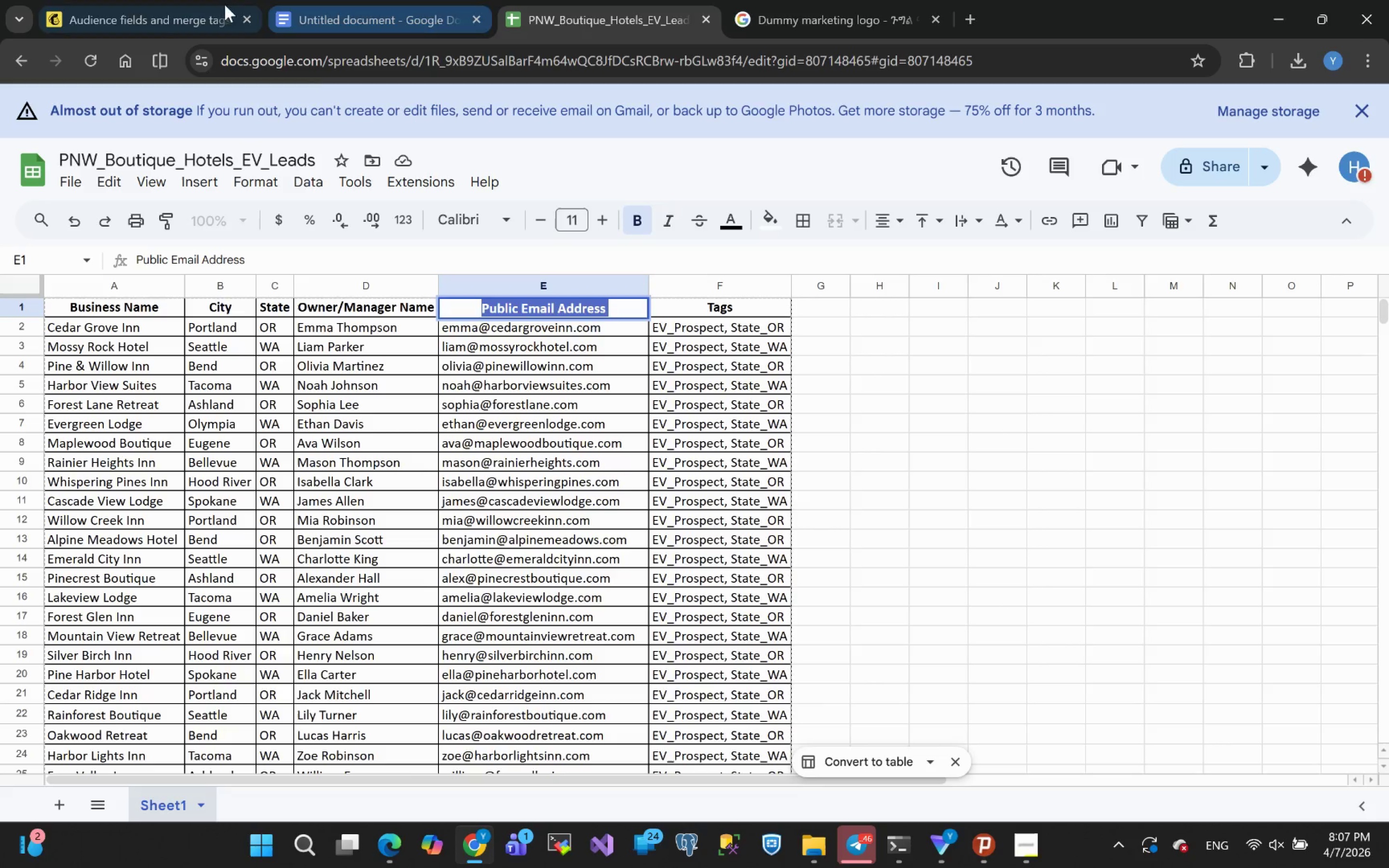 
left_click([159, 14])
 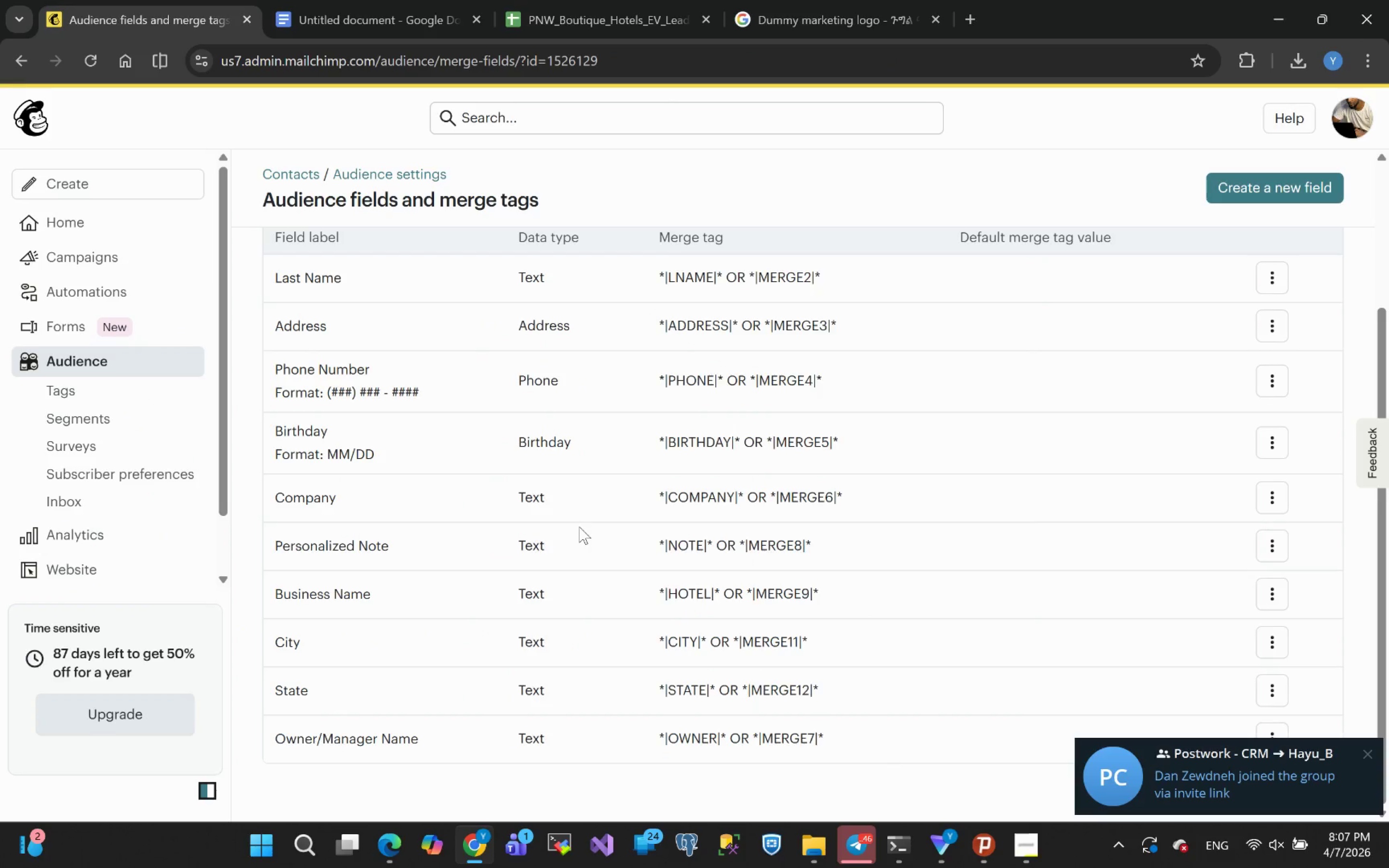 
scroll: coordinate [585, 541], scroll_direction: down, amount: 5.0
 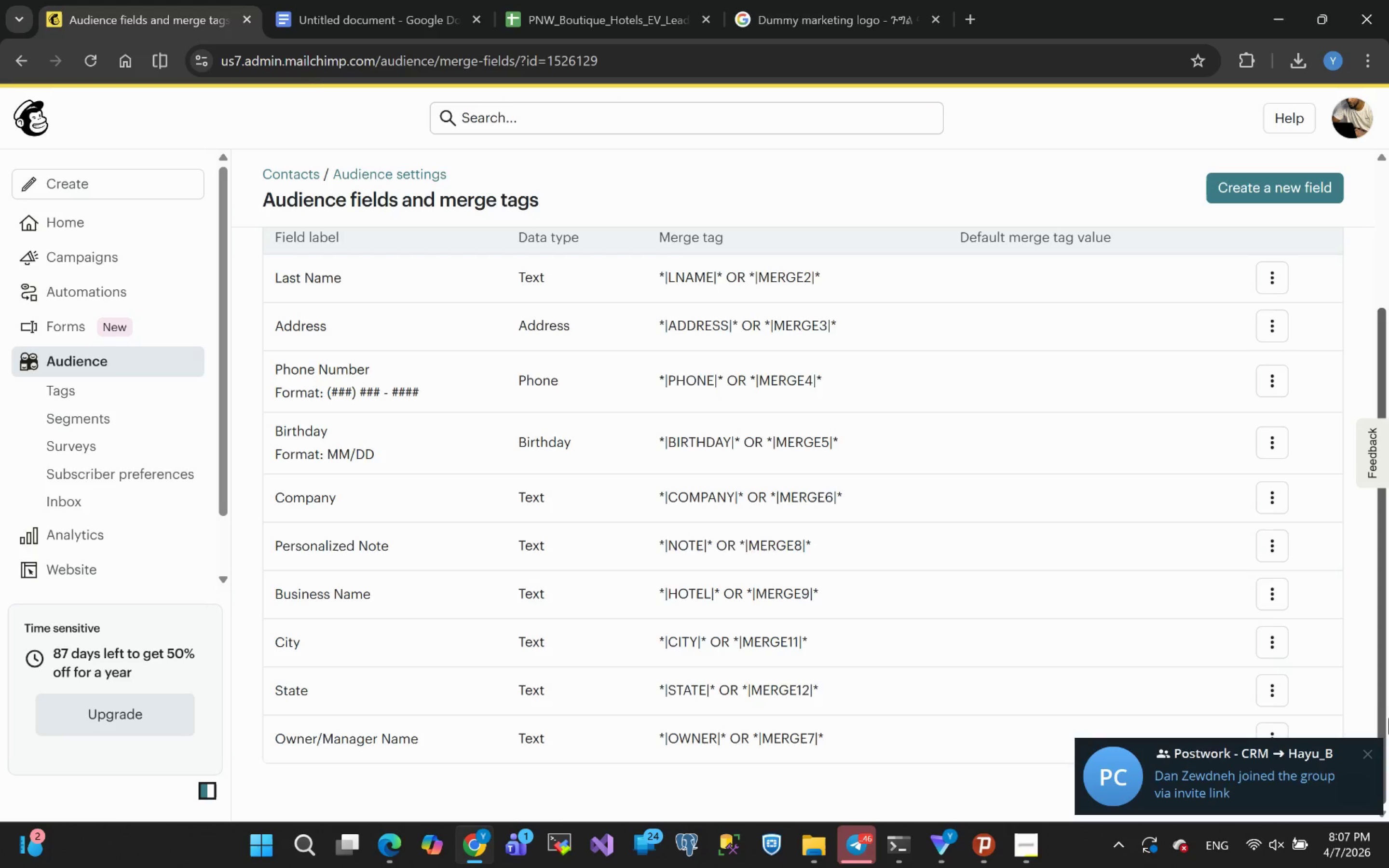 
left_click([1369, 753])
 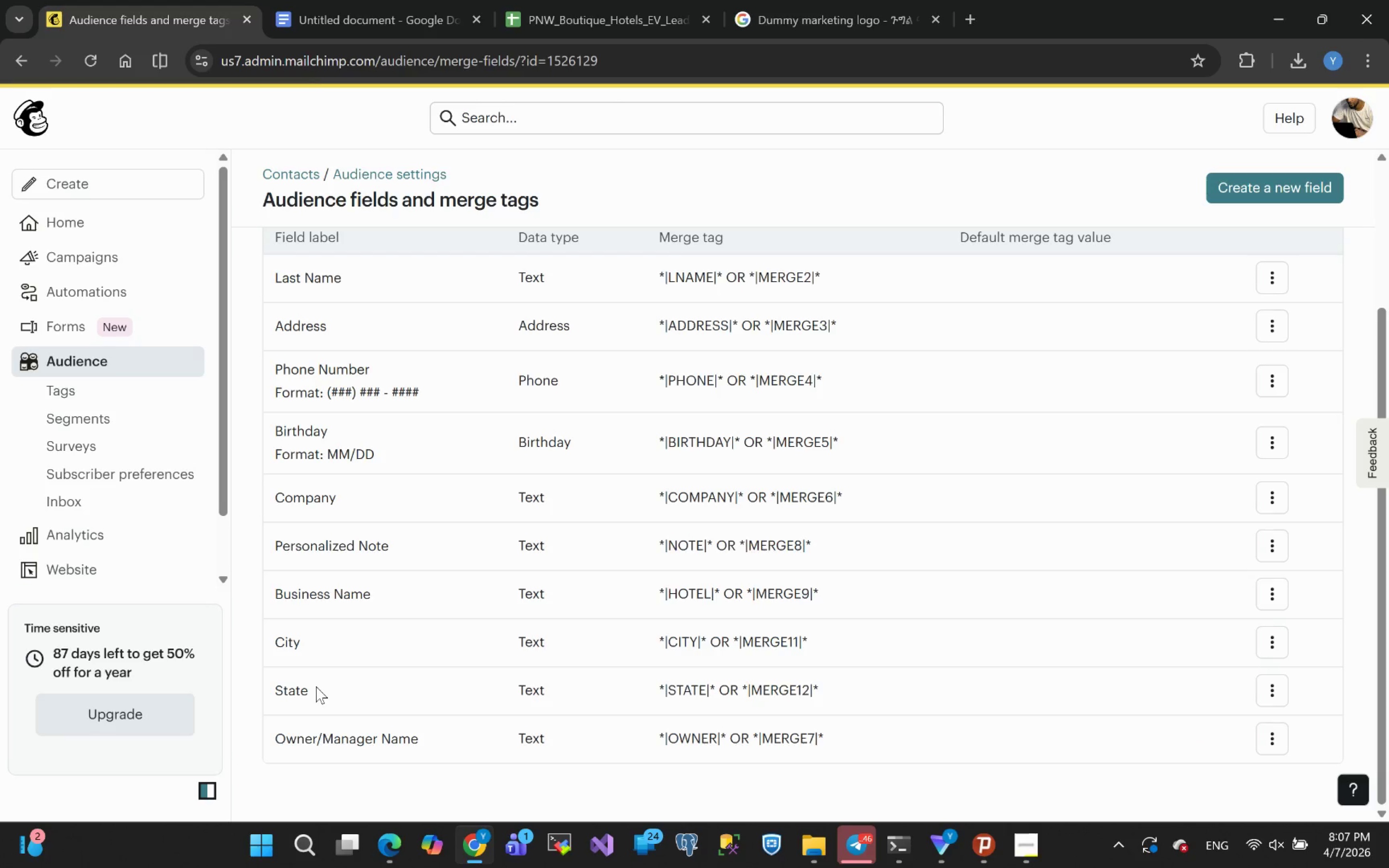 
scroll: coordinate [317, 667], scroll_direction: down, amount: 4.0
 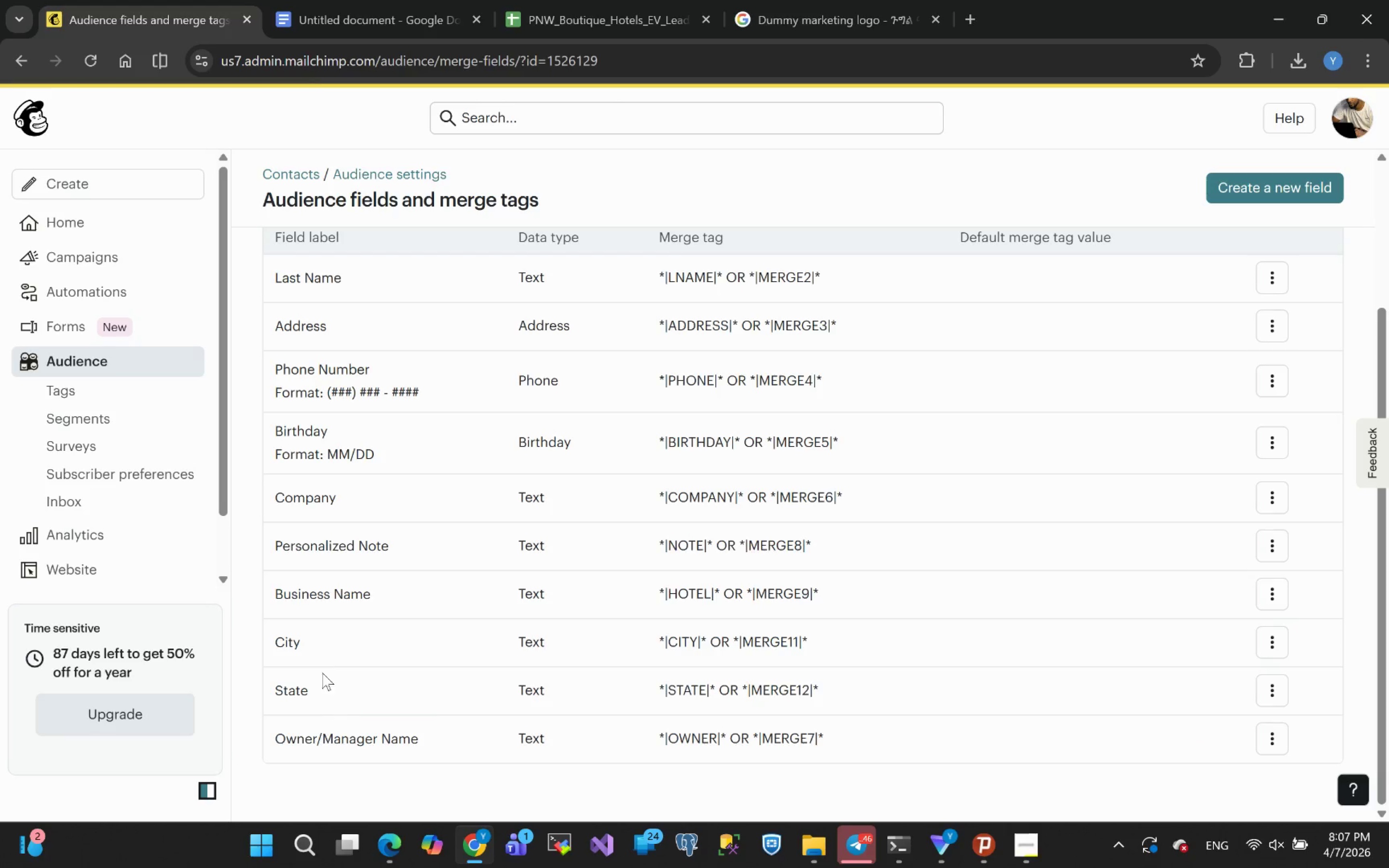 
scroll: coordinate [325, 568], scroll_direction: up, amount: 8.0
 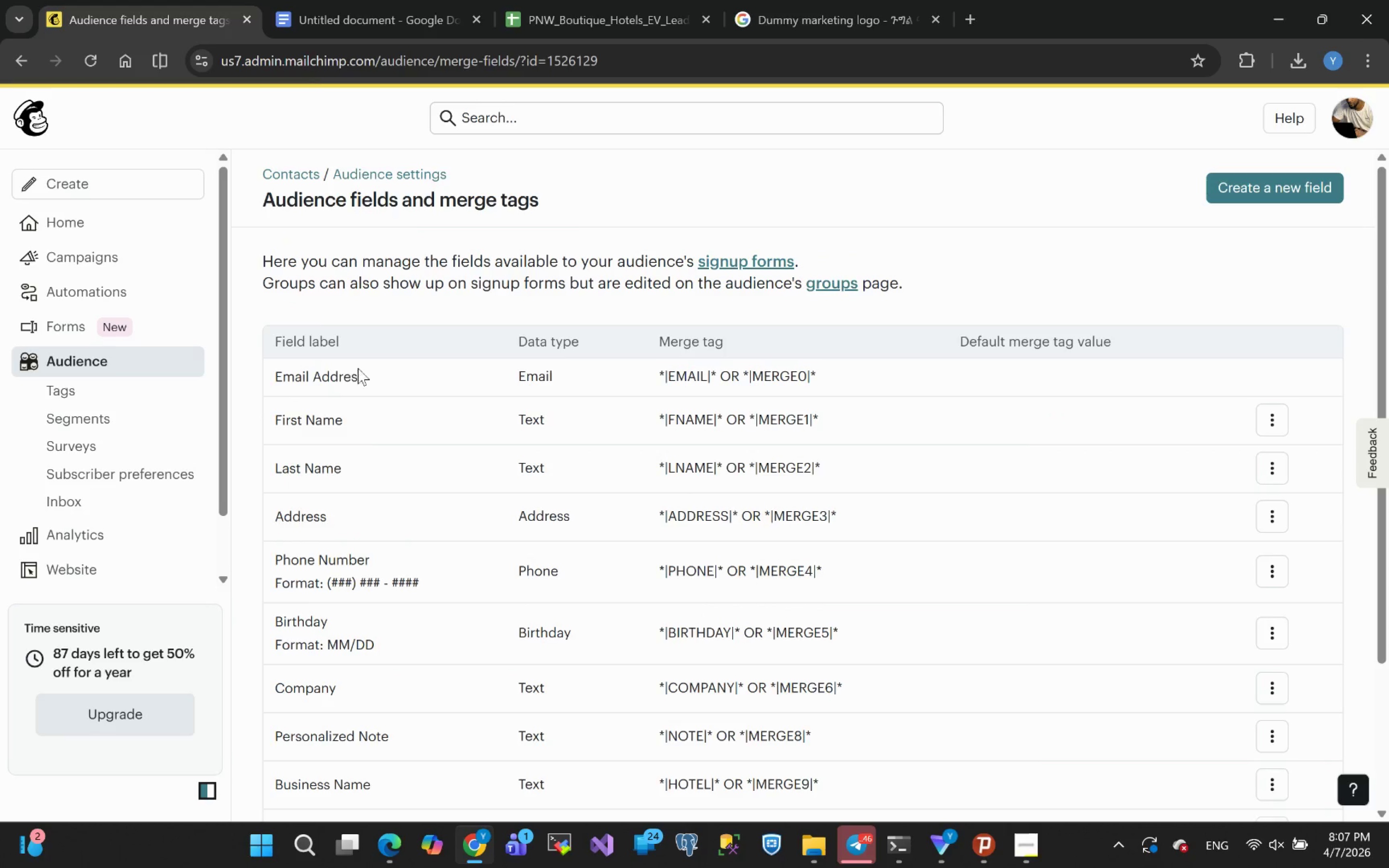 
scroll: coordinate [383, 460], scroll_direction: down, amount: 6.0
 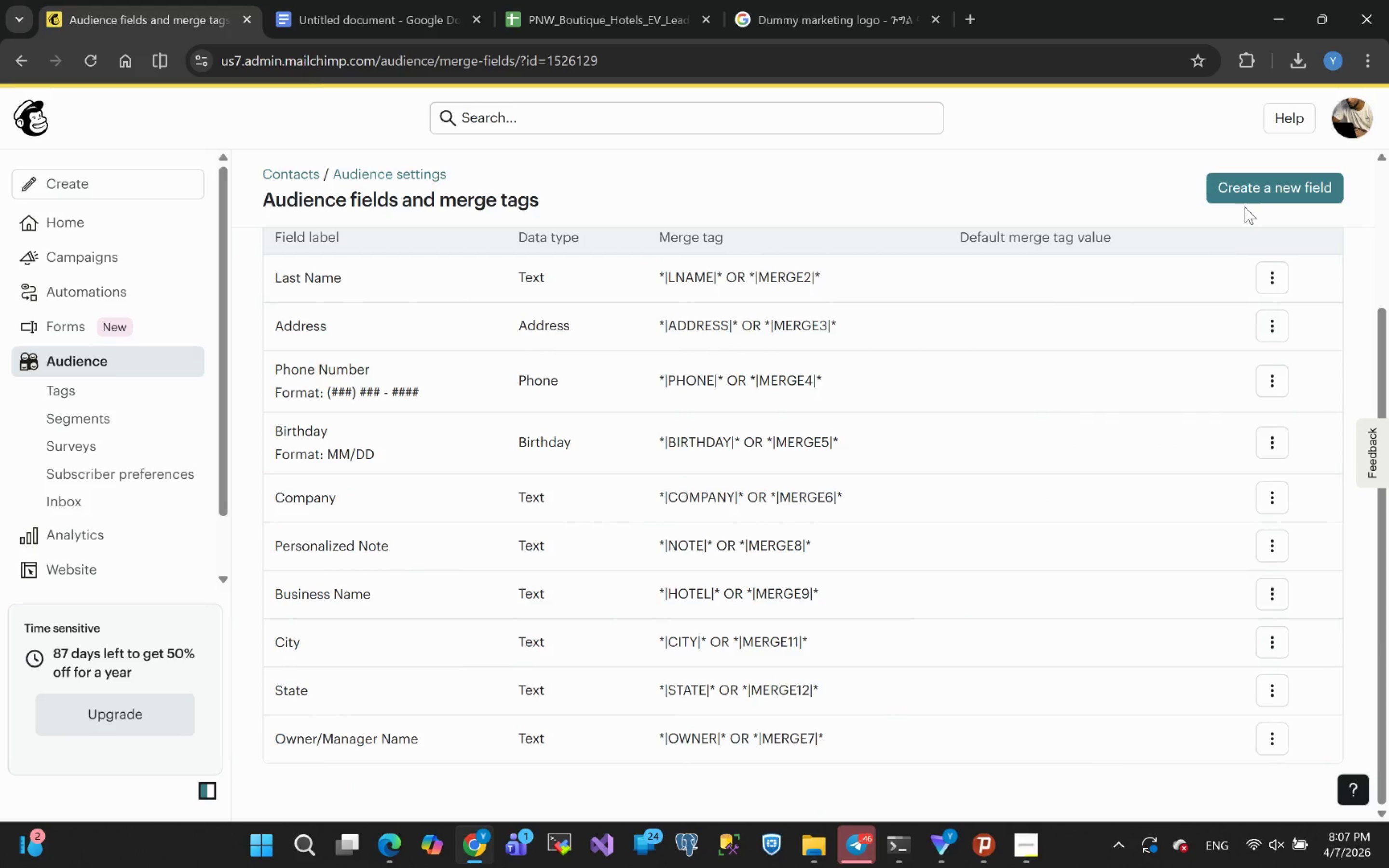 
left_click([1248, 191])
 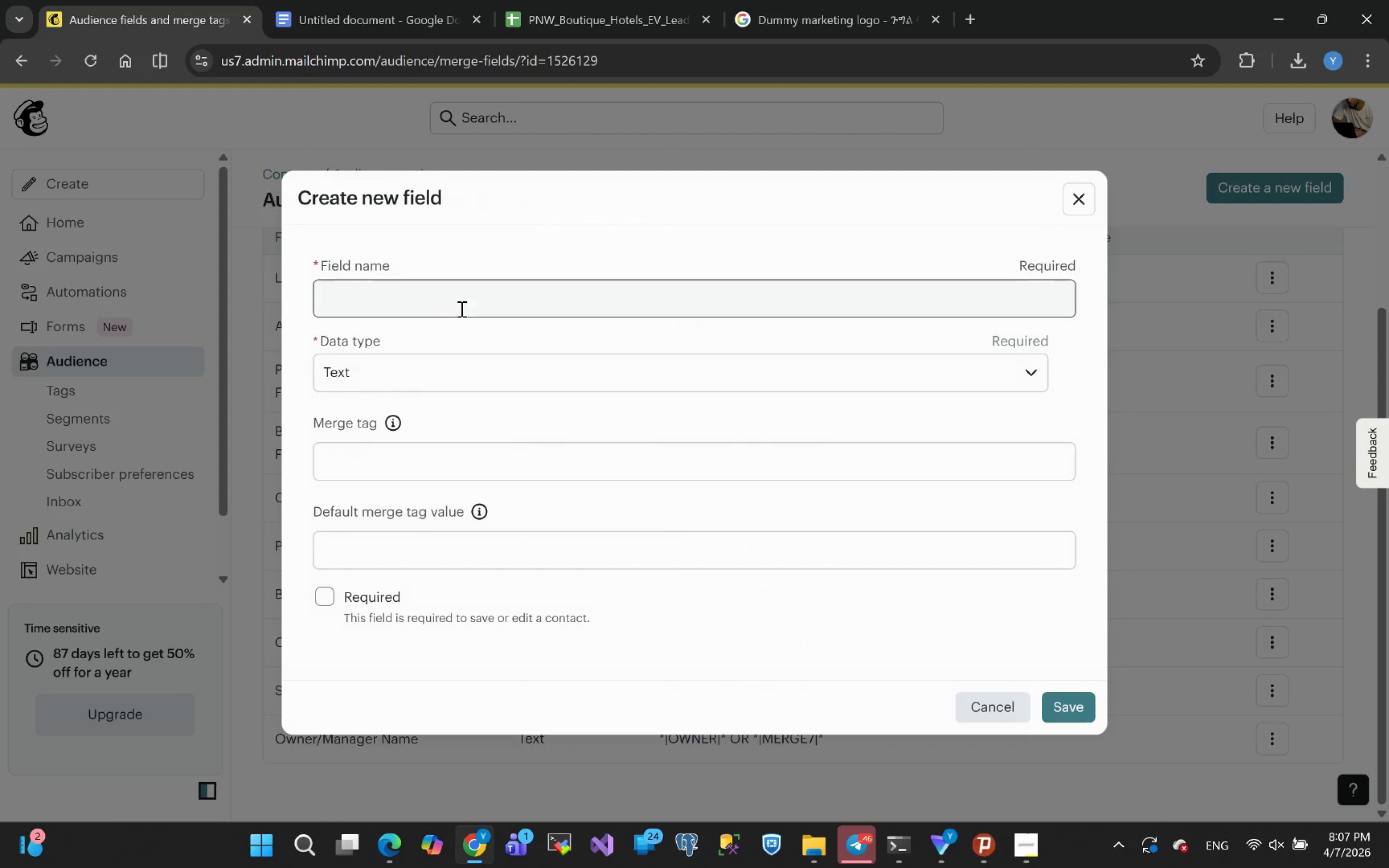 
left_click([435, 308])
 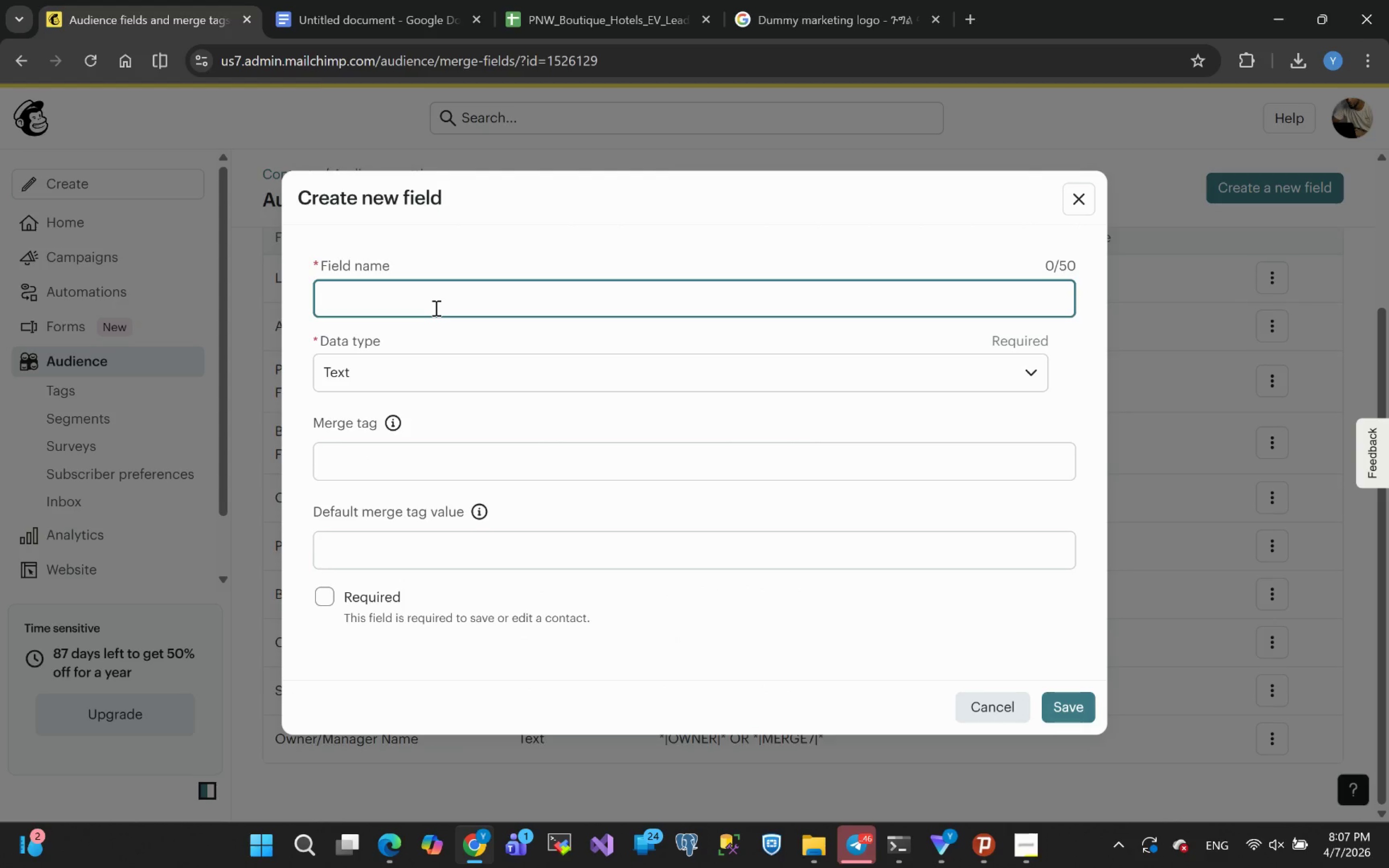 
key(Control+V)
 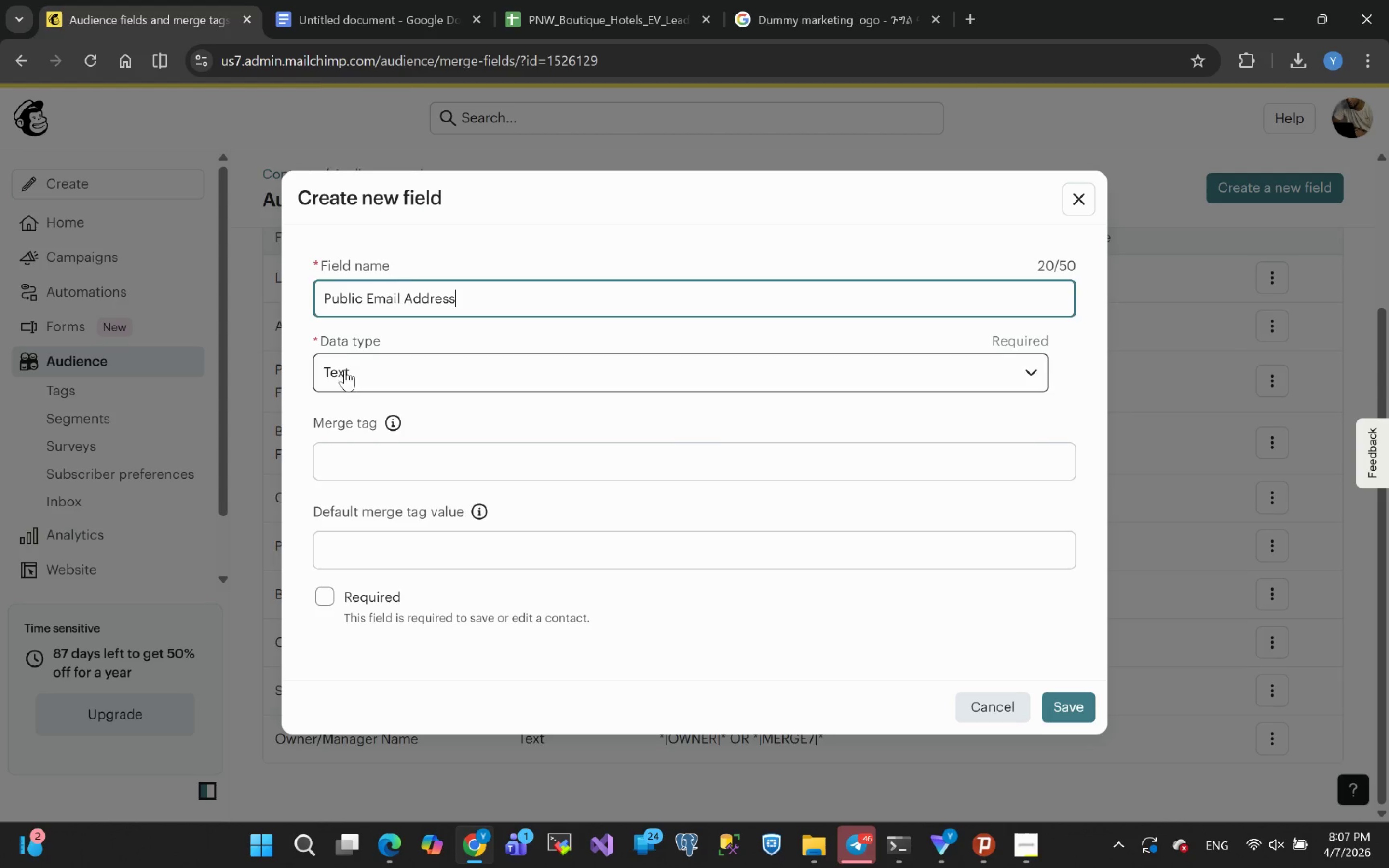 
wait(6.19)
 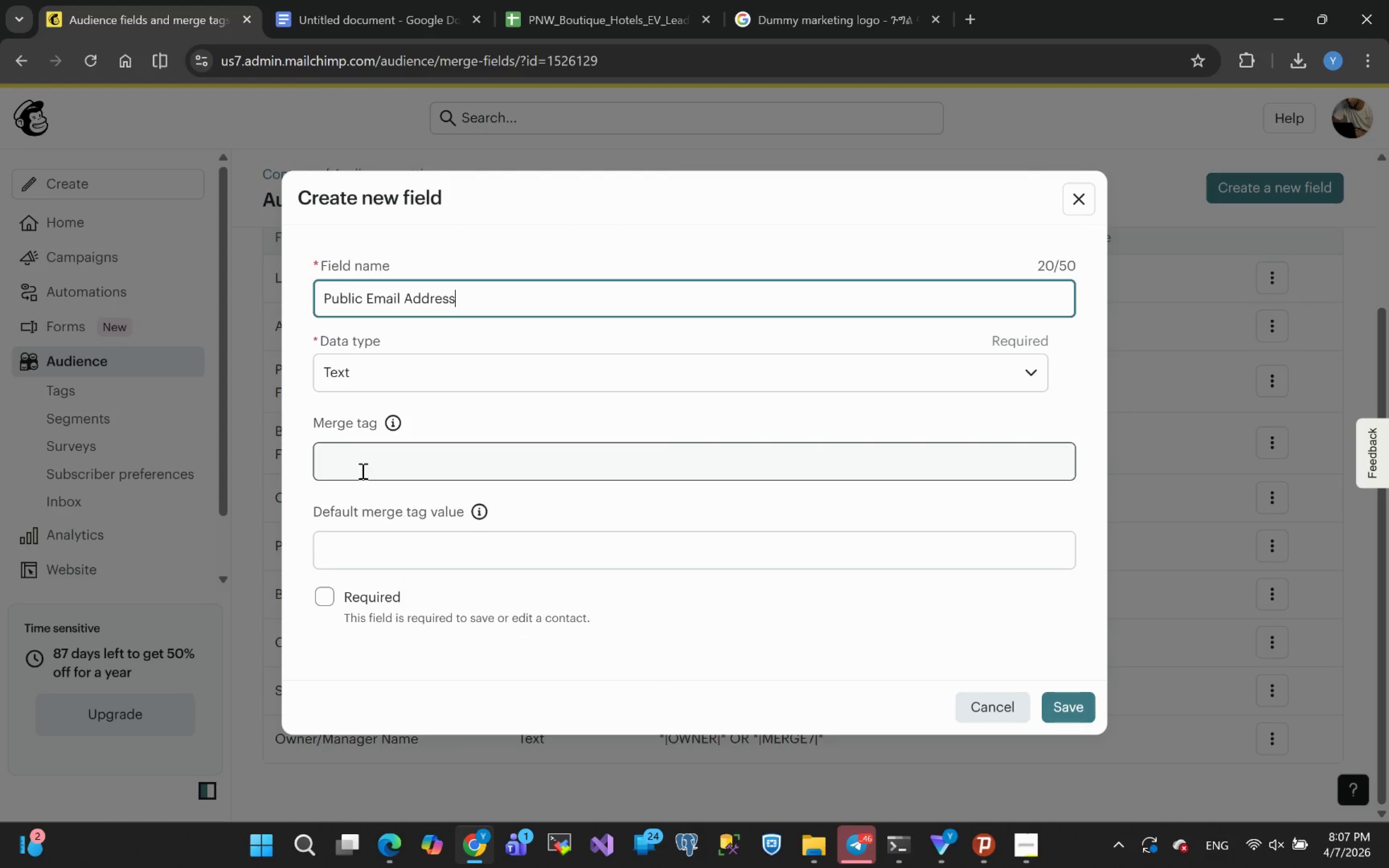 
left_click([357, 467])
 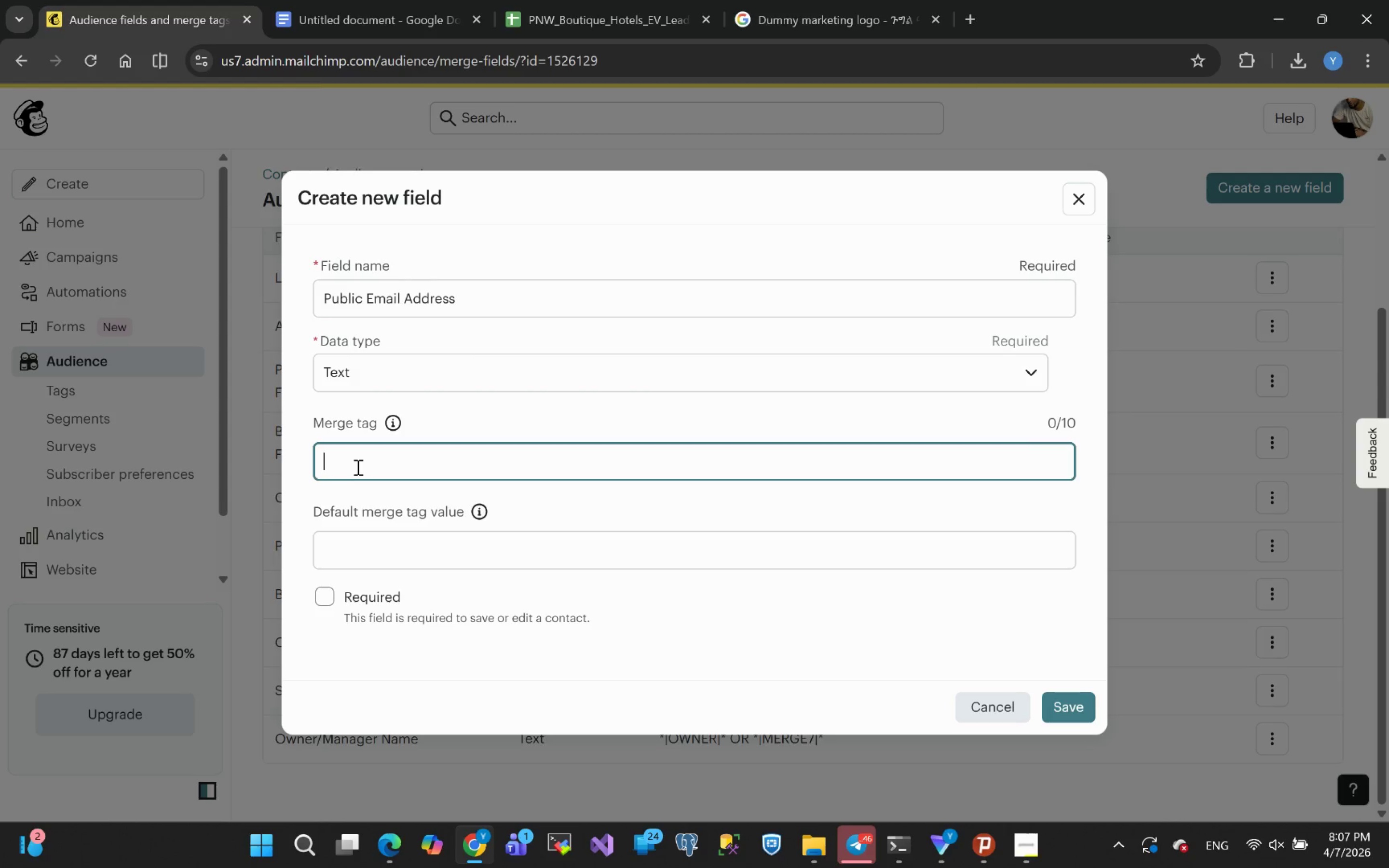 
type(EMAIL)
 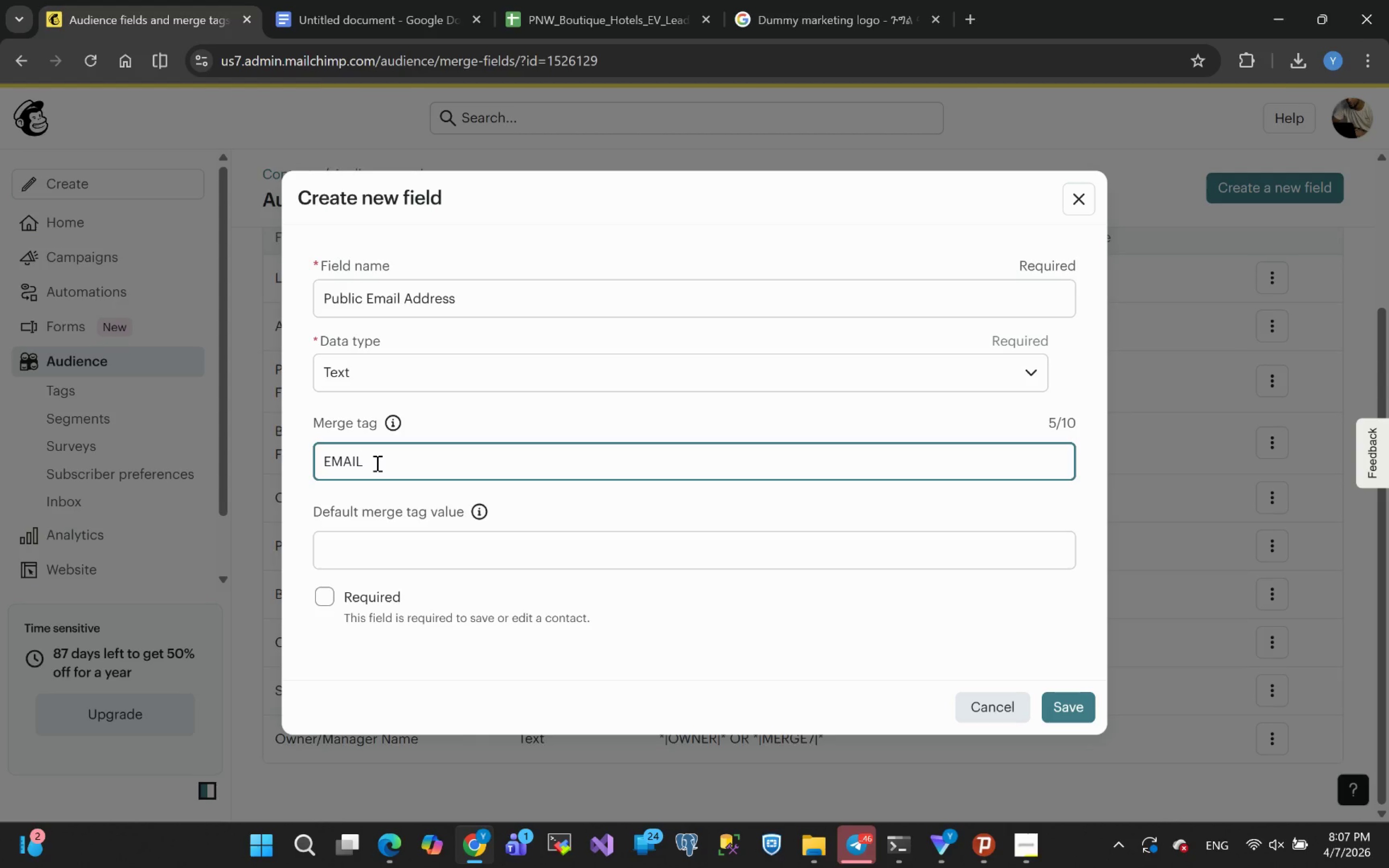 
left_click([326, 461])
 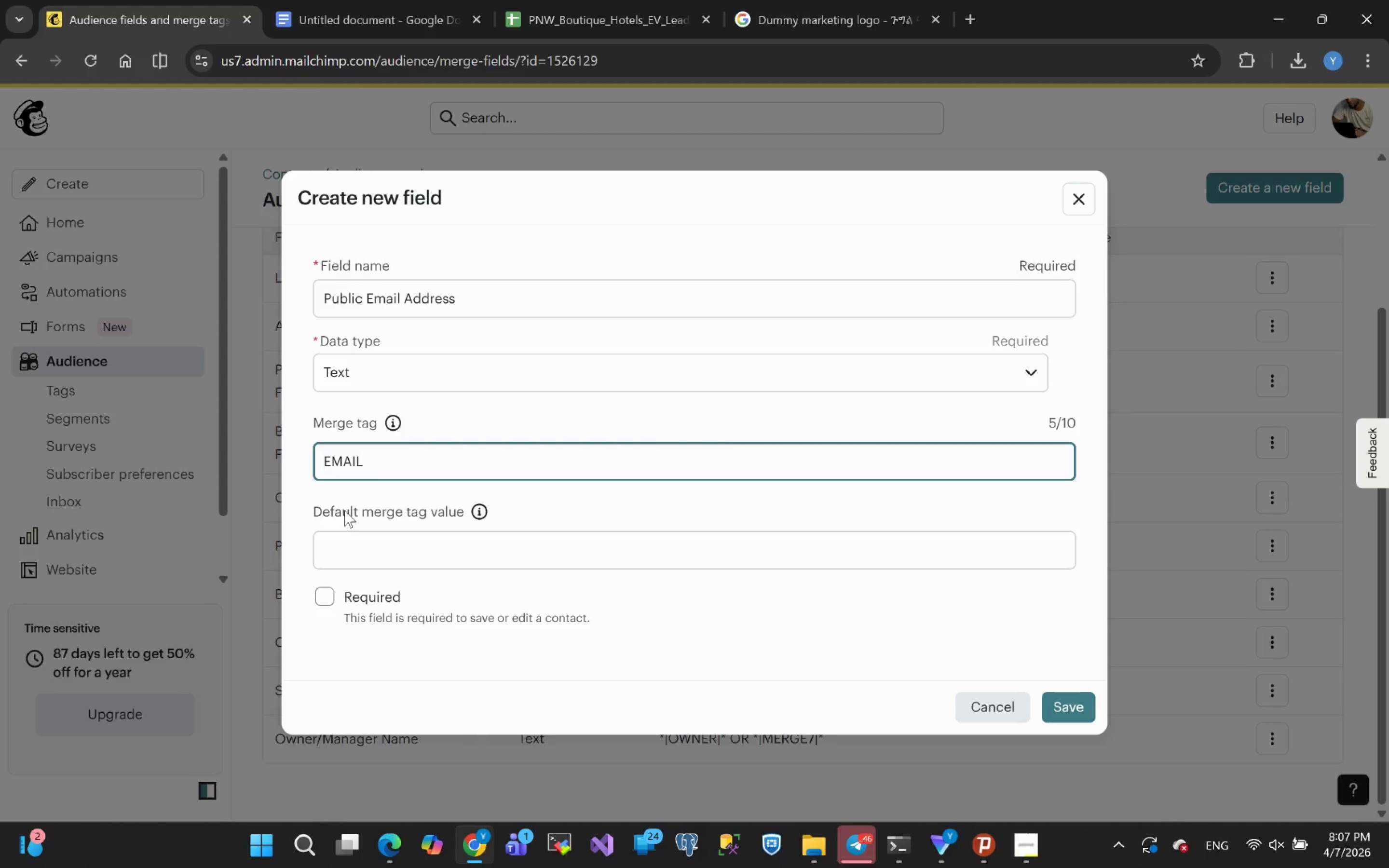 
type(Publi)
key(Backspace)
key(Backspace)
key(Backspace)
key(Backspace)
key(Backspace)
key(Backspace)
key(Backspace)
key(Backspace)
key(Backspace)
key(Backspace)
type(publicemail)
 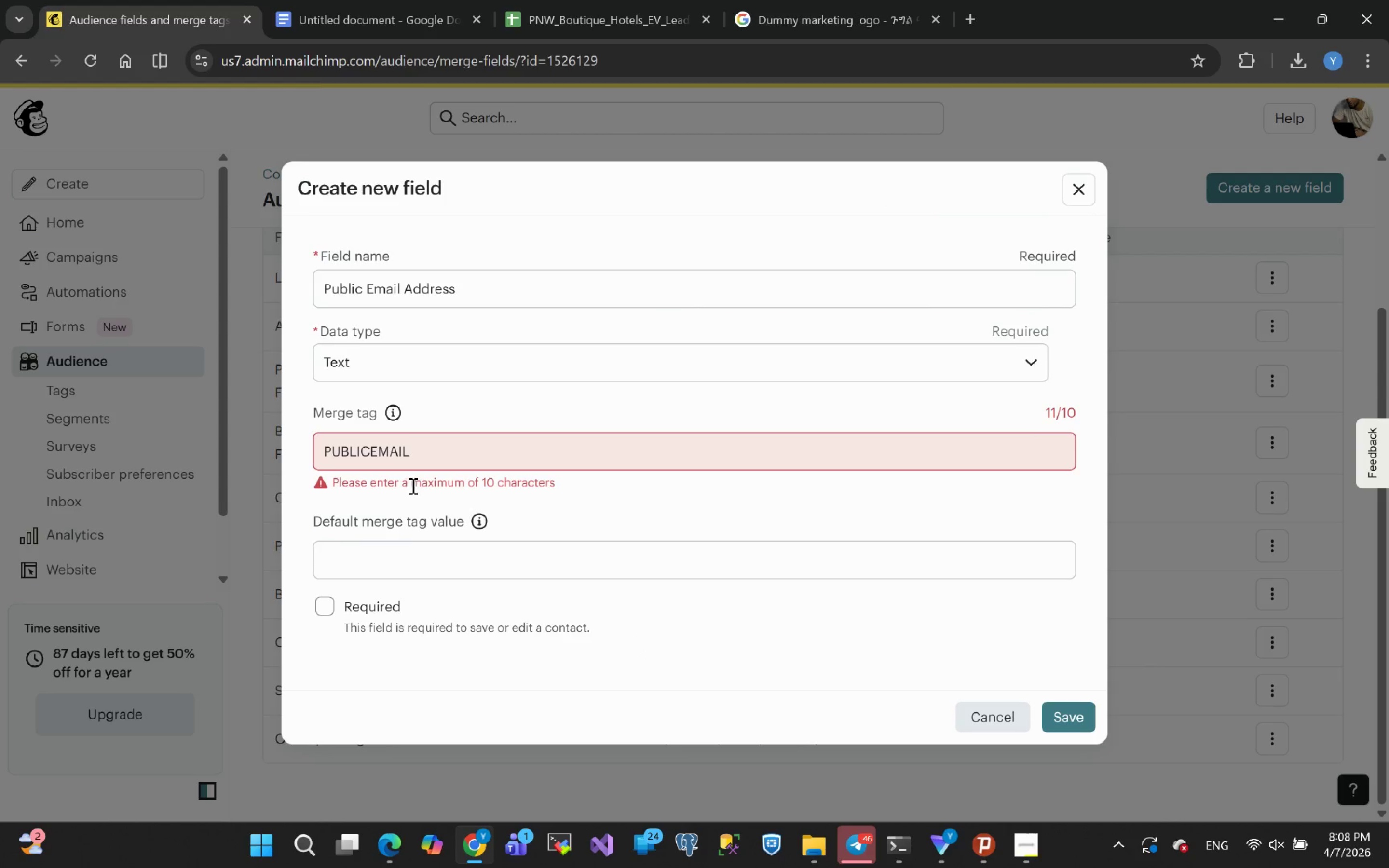 
wait(6.14)
 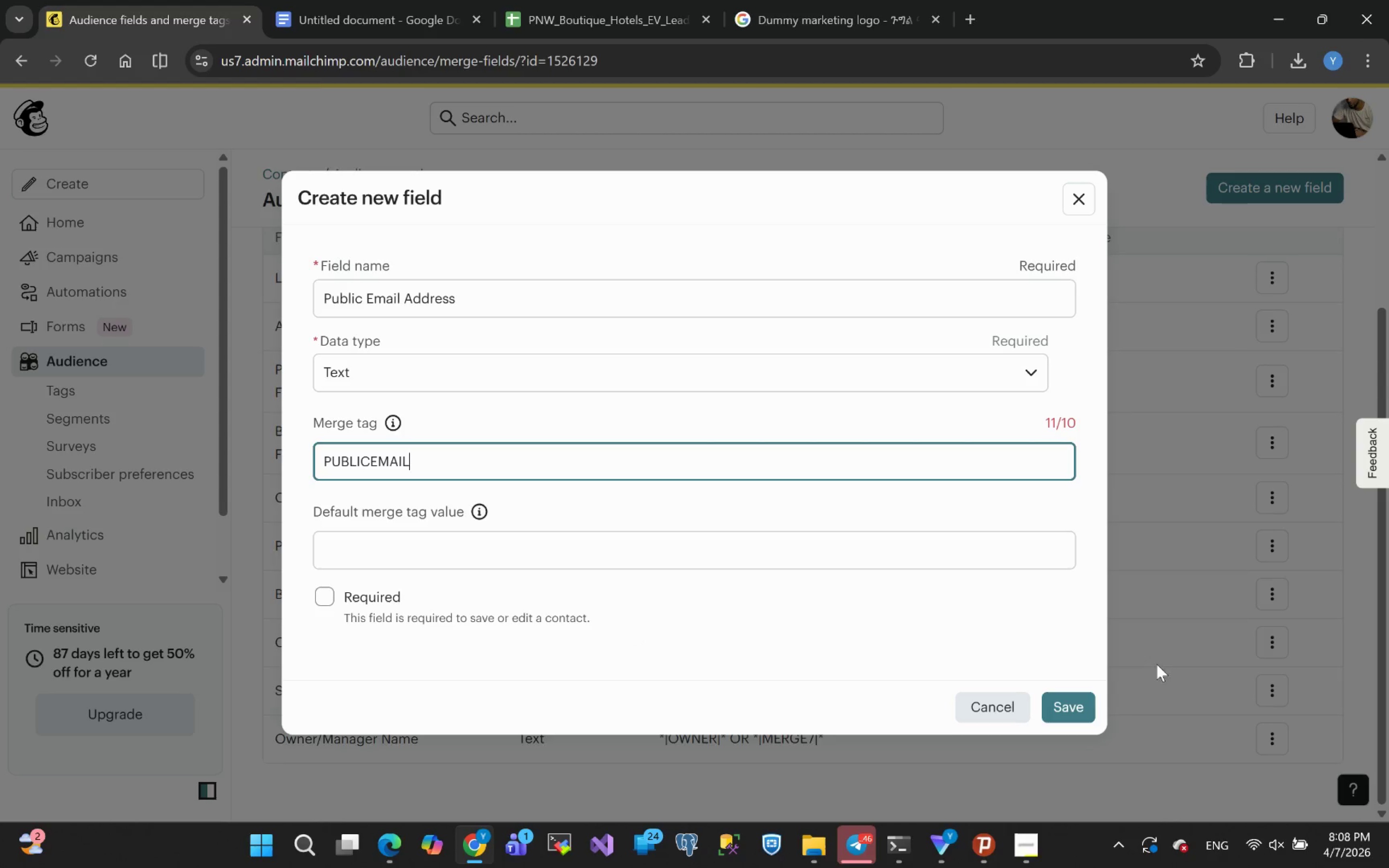 
left_click([425, 452])
 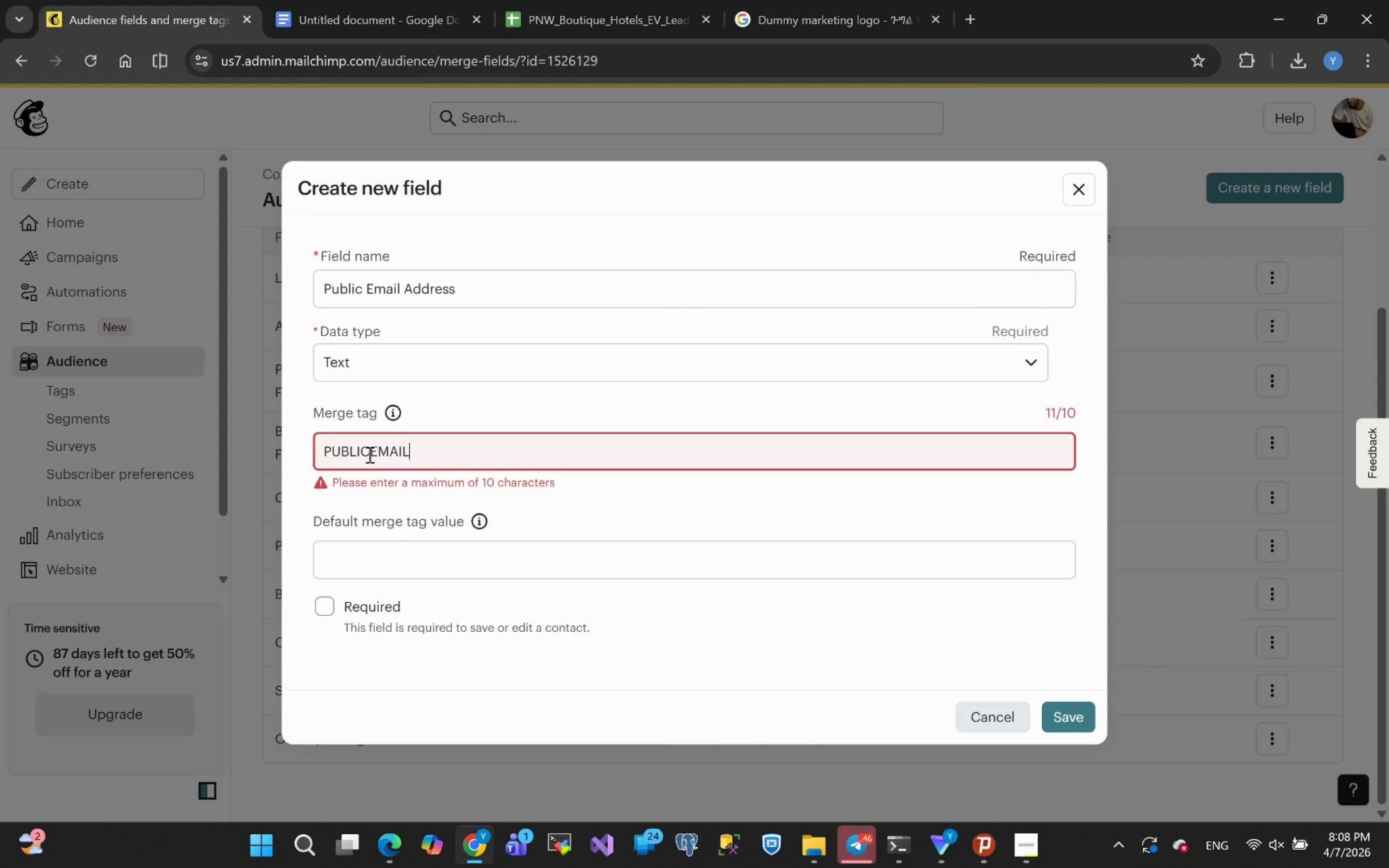 
left_click([367, 451])
 